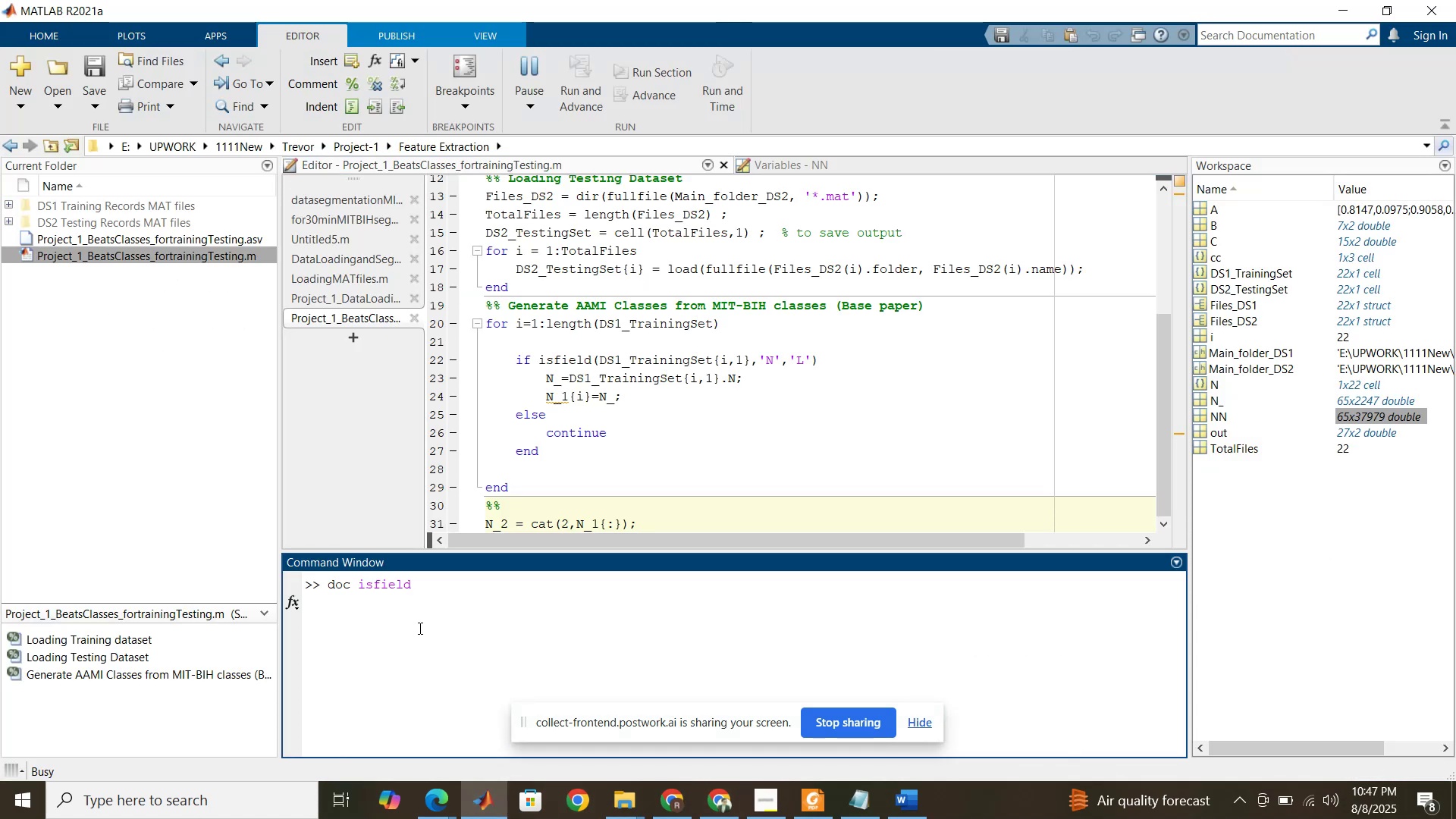 
hold_key(key=ControlLeft, duration=0.59)
 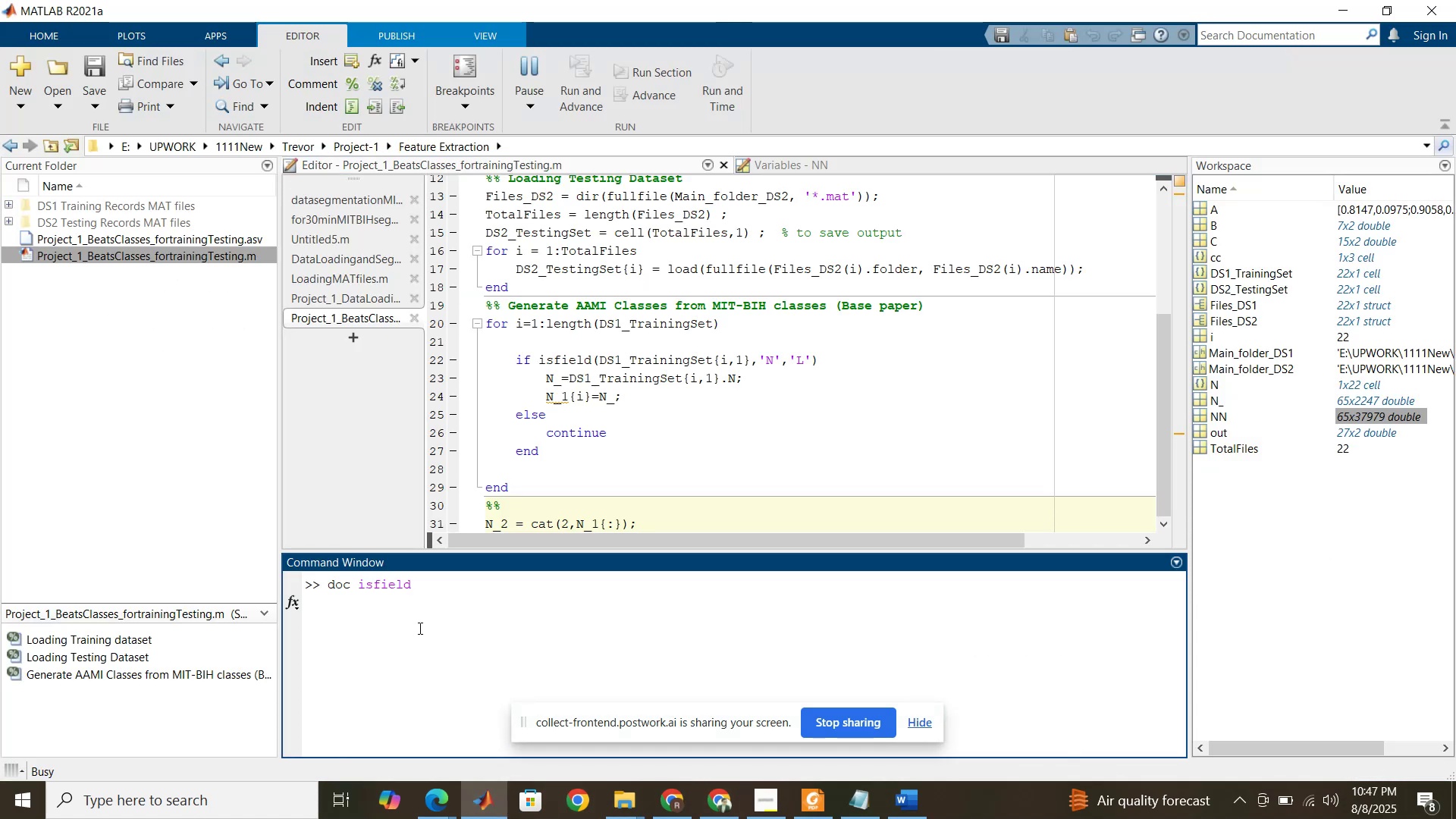 
hold_key(key=C, duration=0.31)
 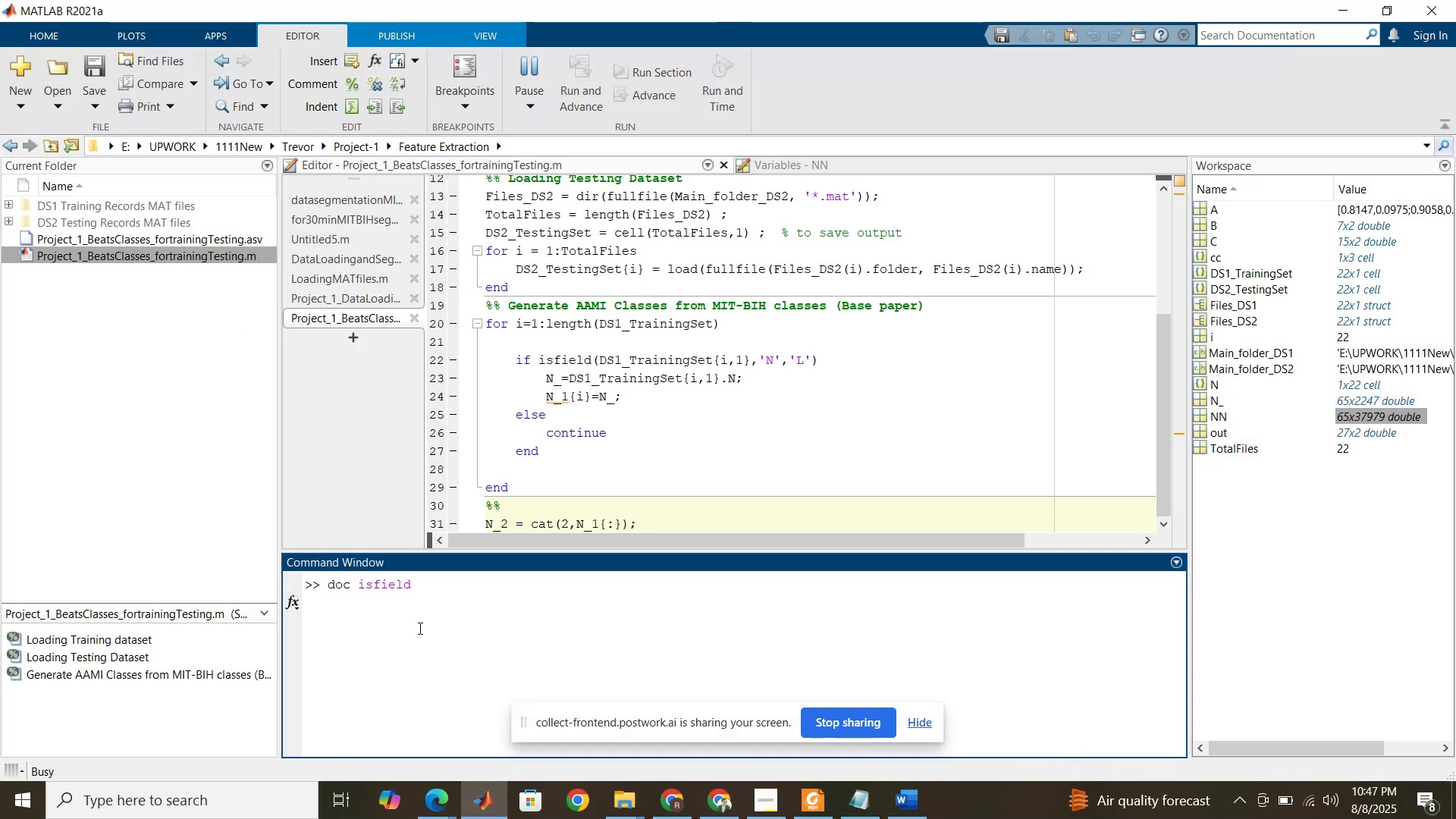 
left_click([419, 628])
 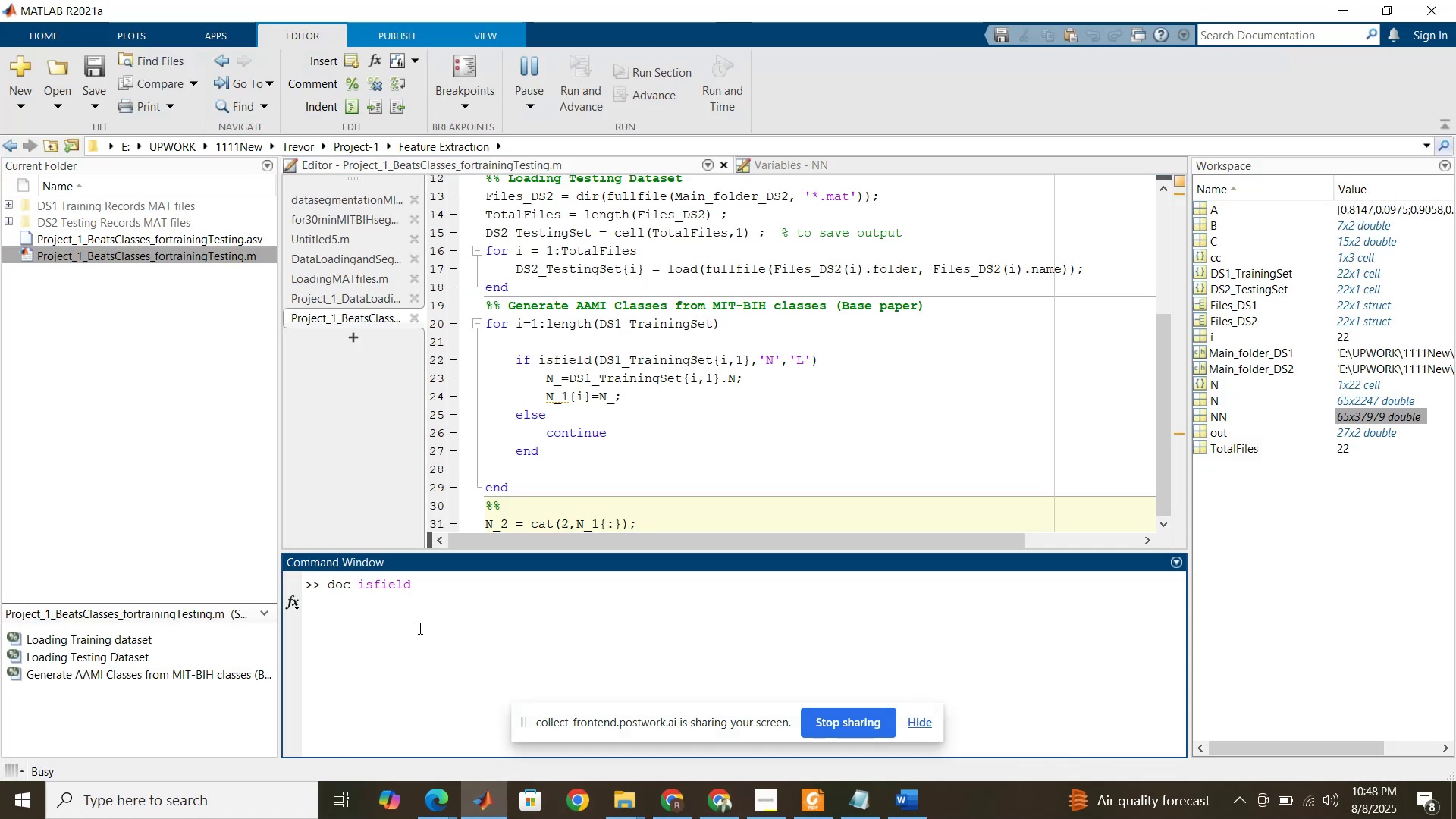 
hold_key(key=ControlLeft, duration=0.88)
 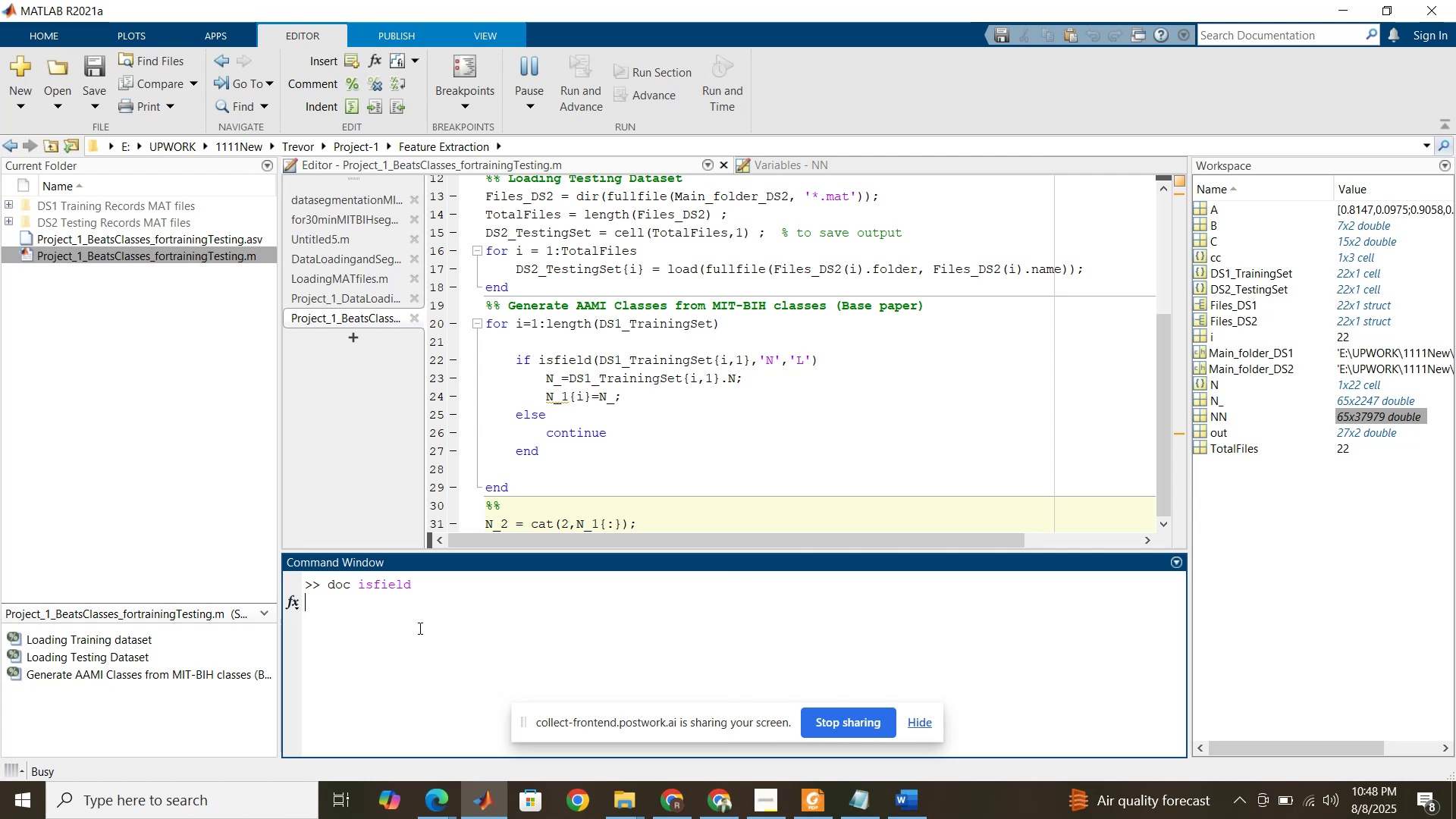 
hold_key(key=X, duration=0.36)
 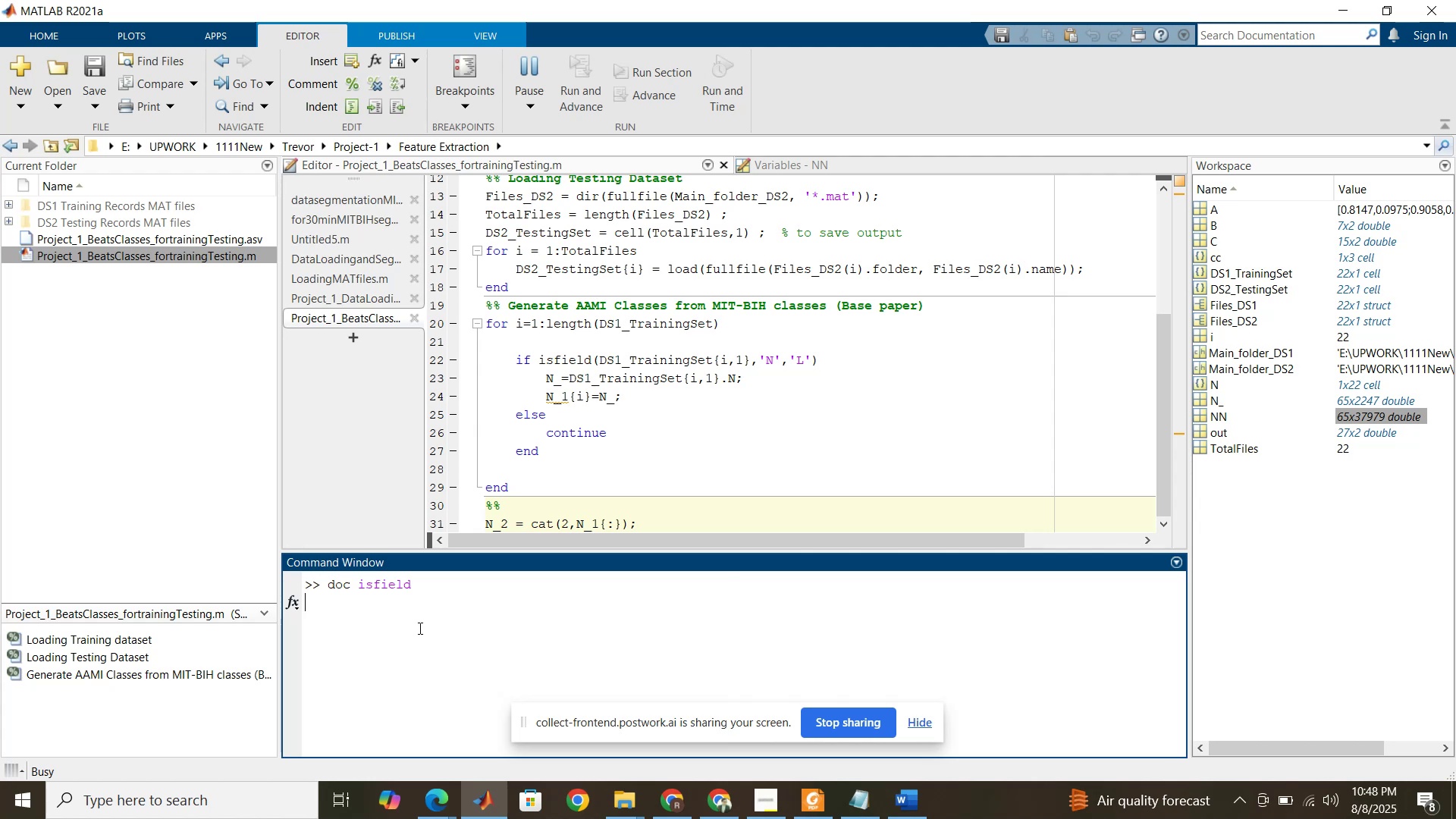 
double_click([419, 628])
 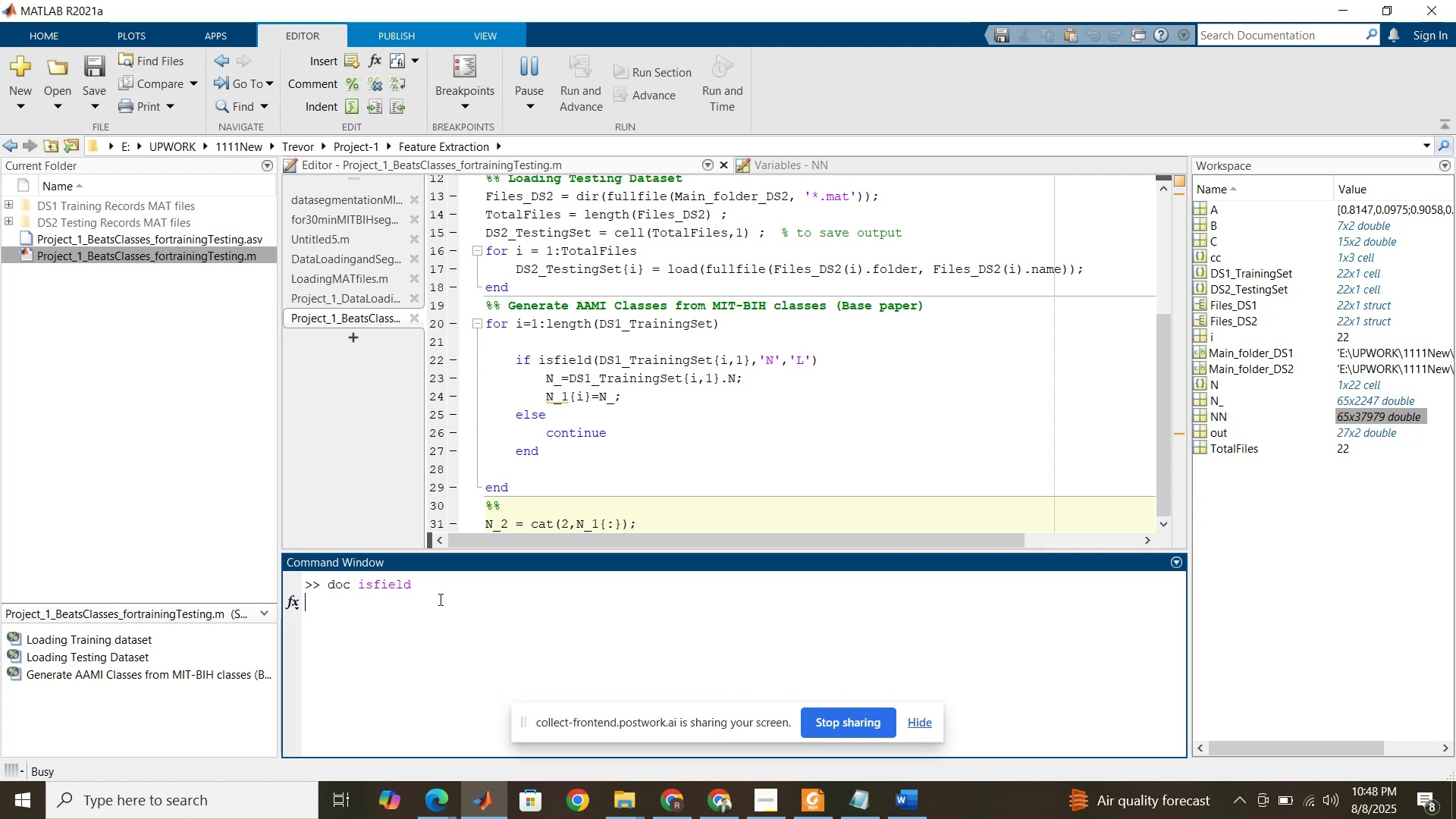 
left_click([445, 588])
 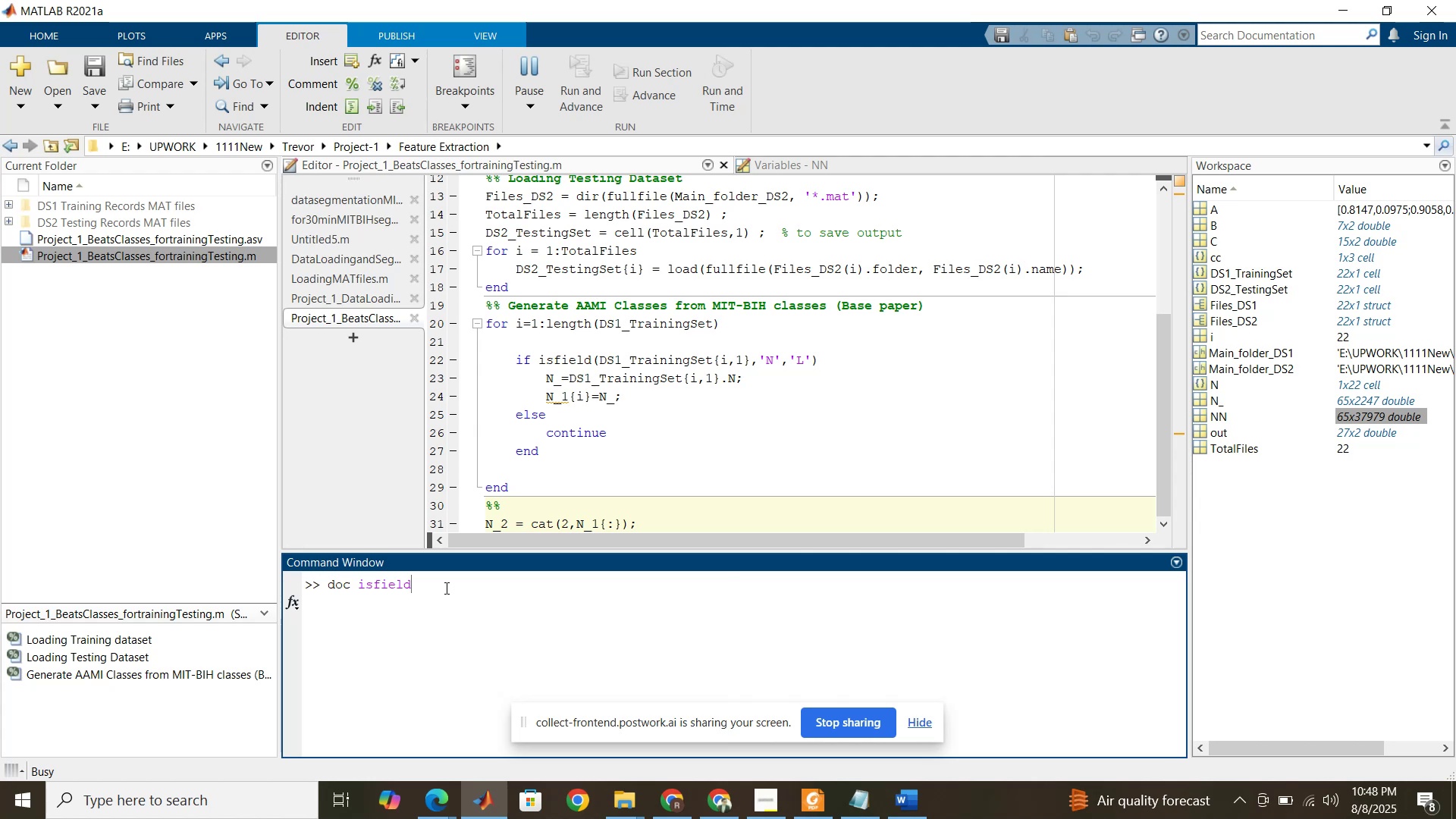 
key(Backspace)
 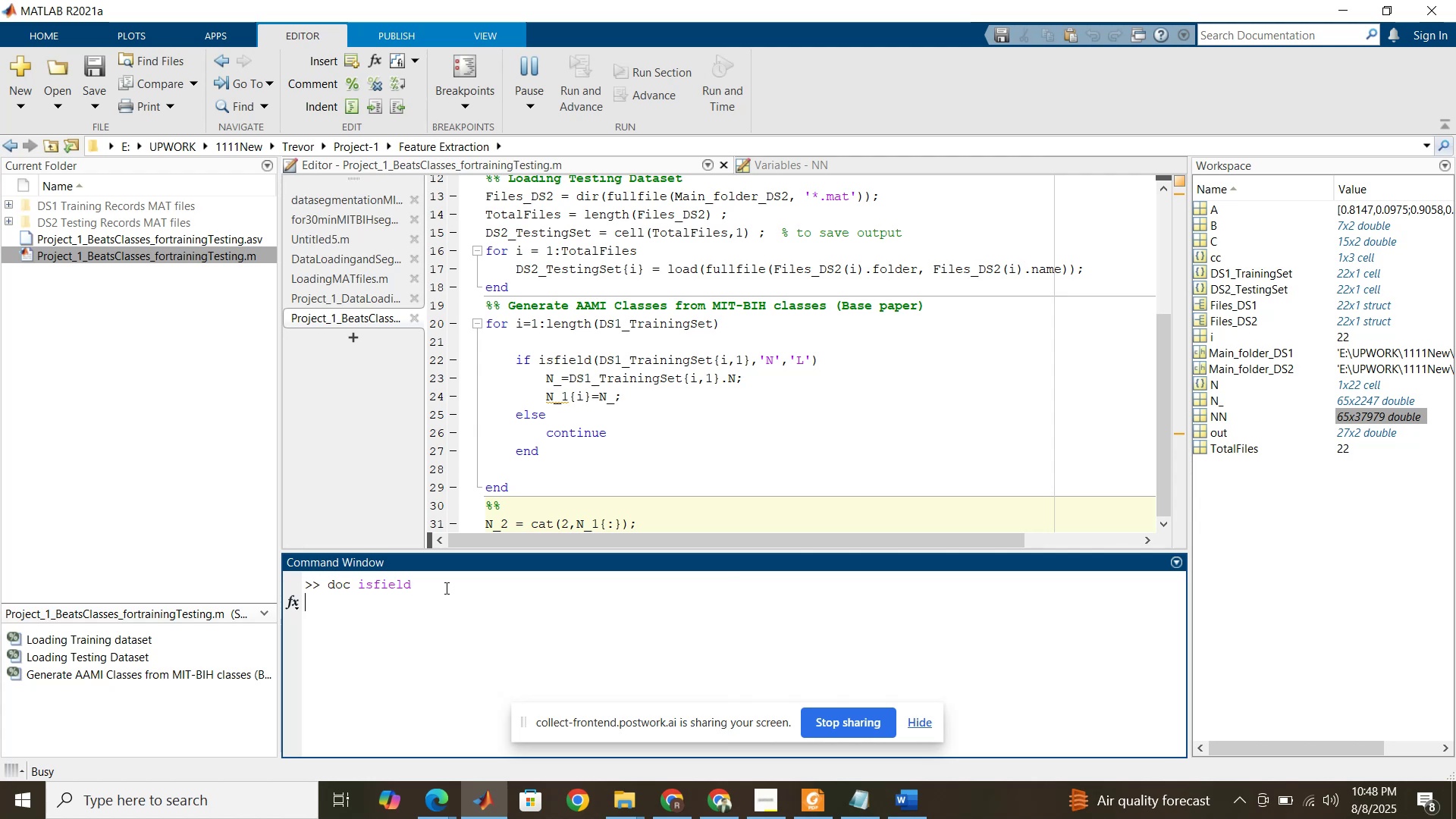 
key(Backspace)
 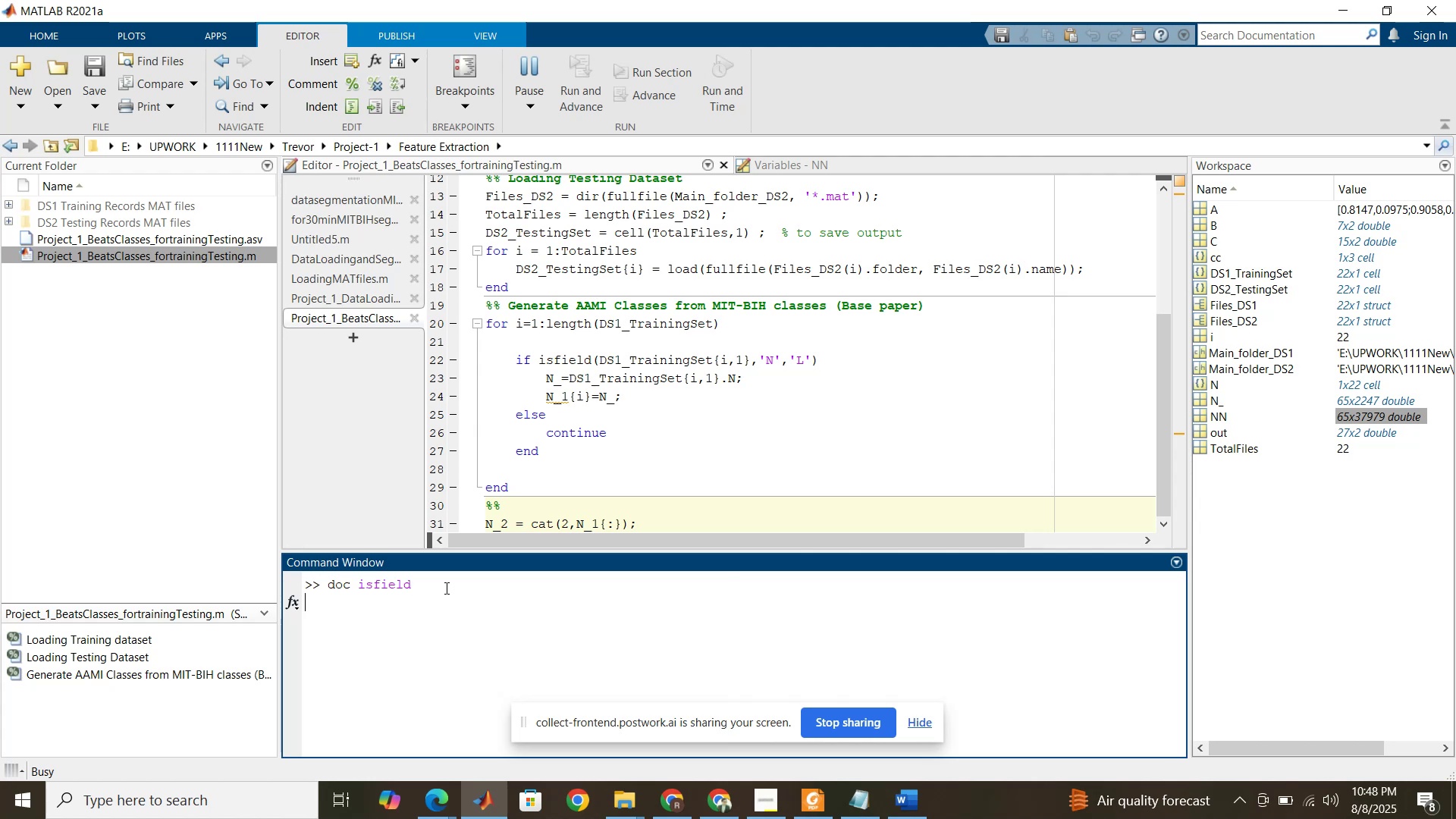 
key(Backspace)
 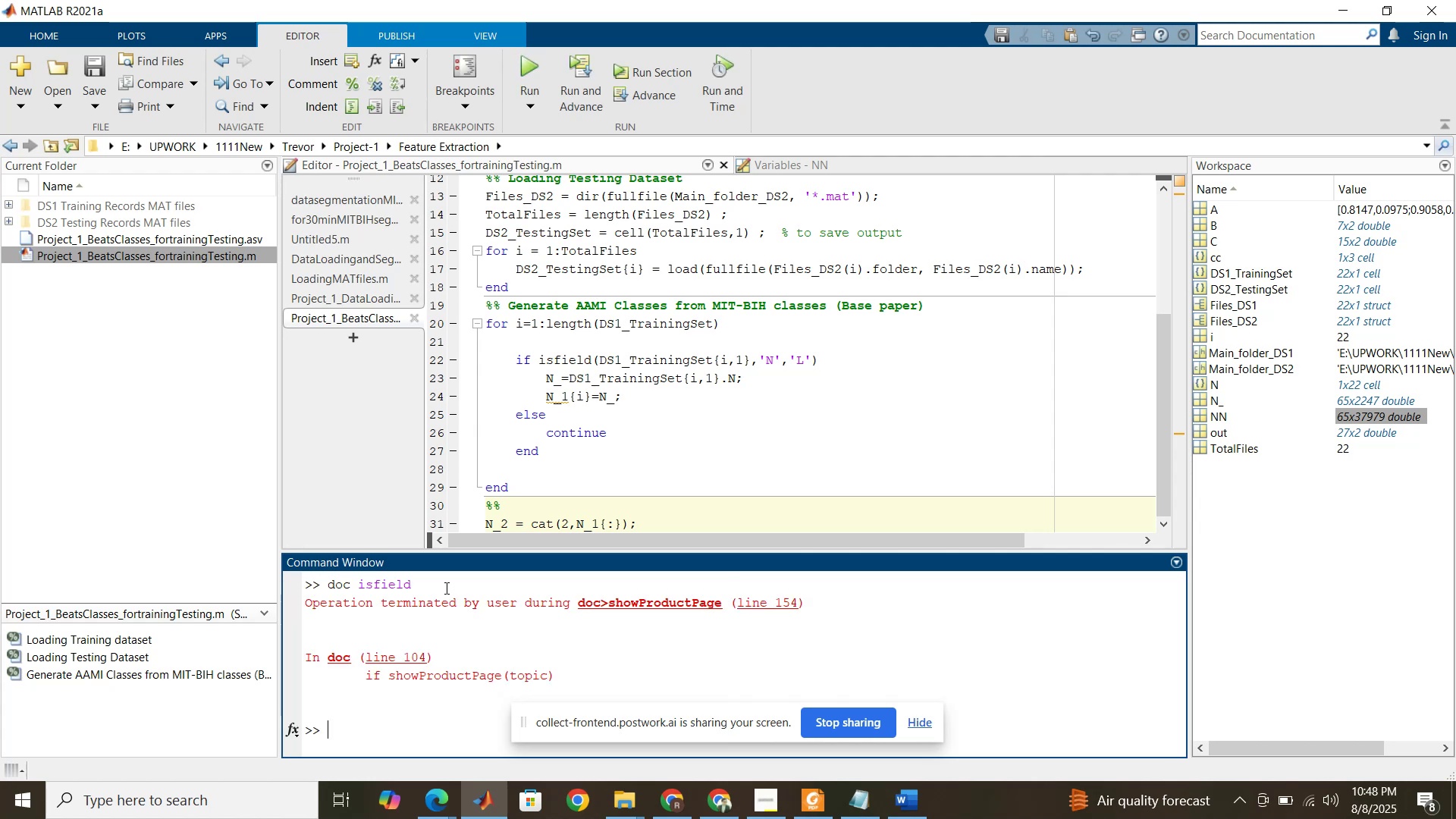 
key(ArrowUp)
 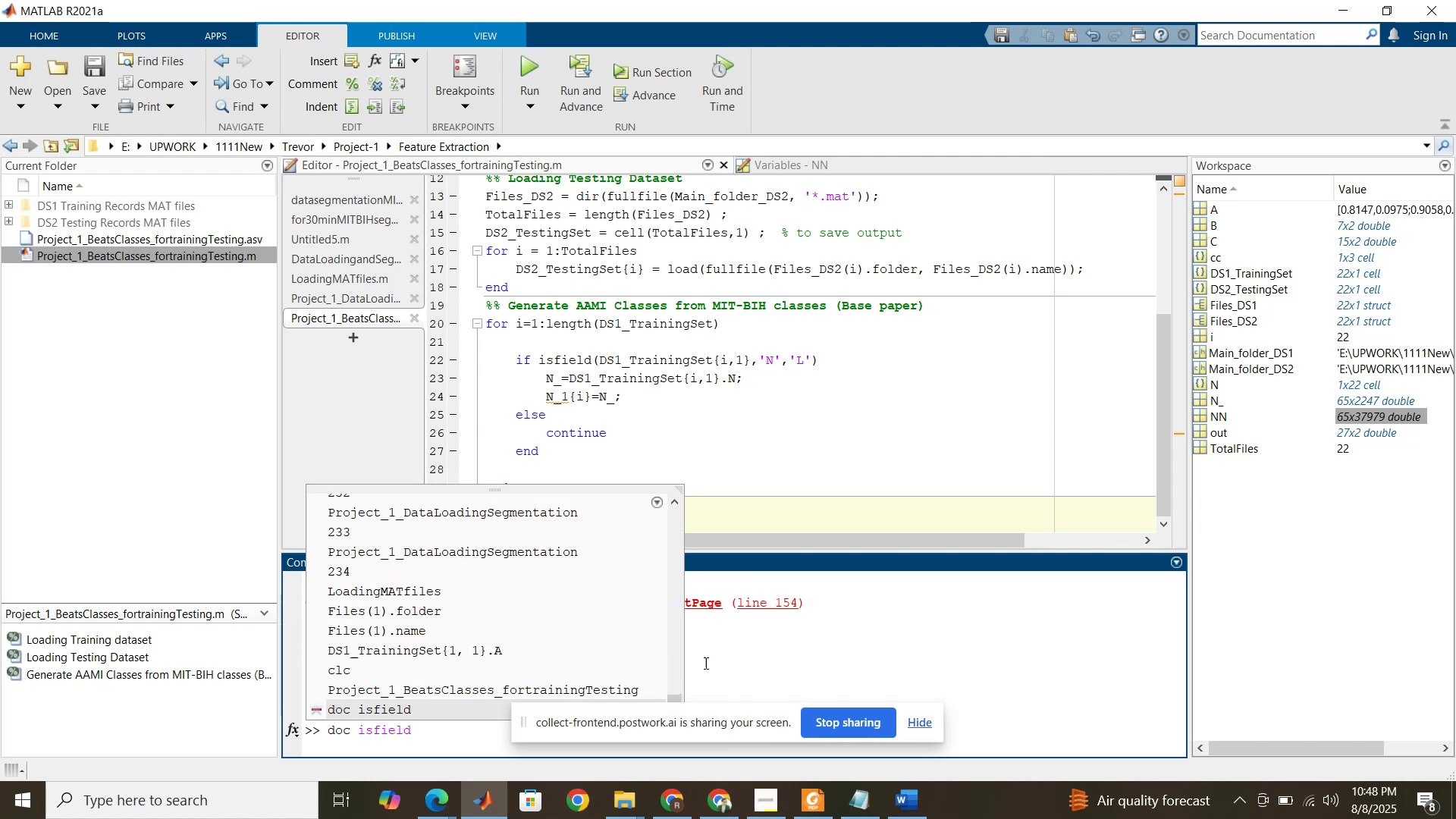 
left_click([750, 658])
 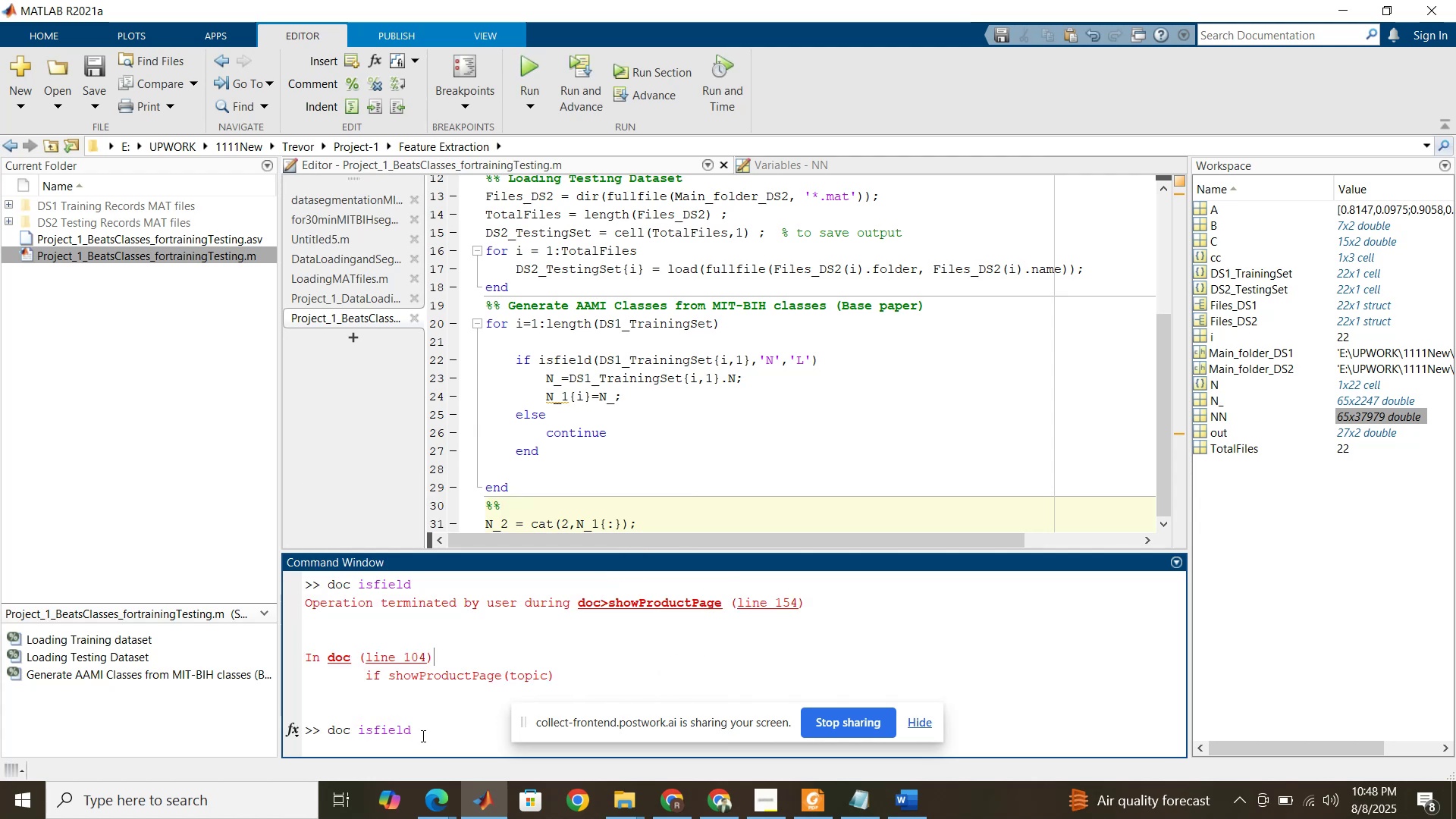 
left_click([421, 736])
 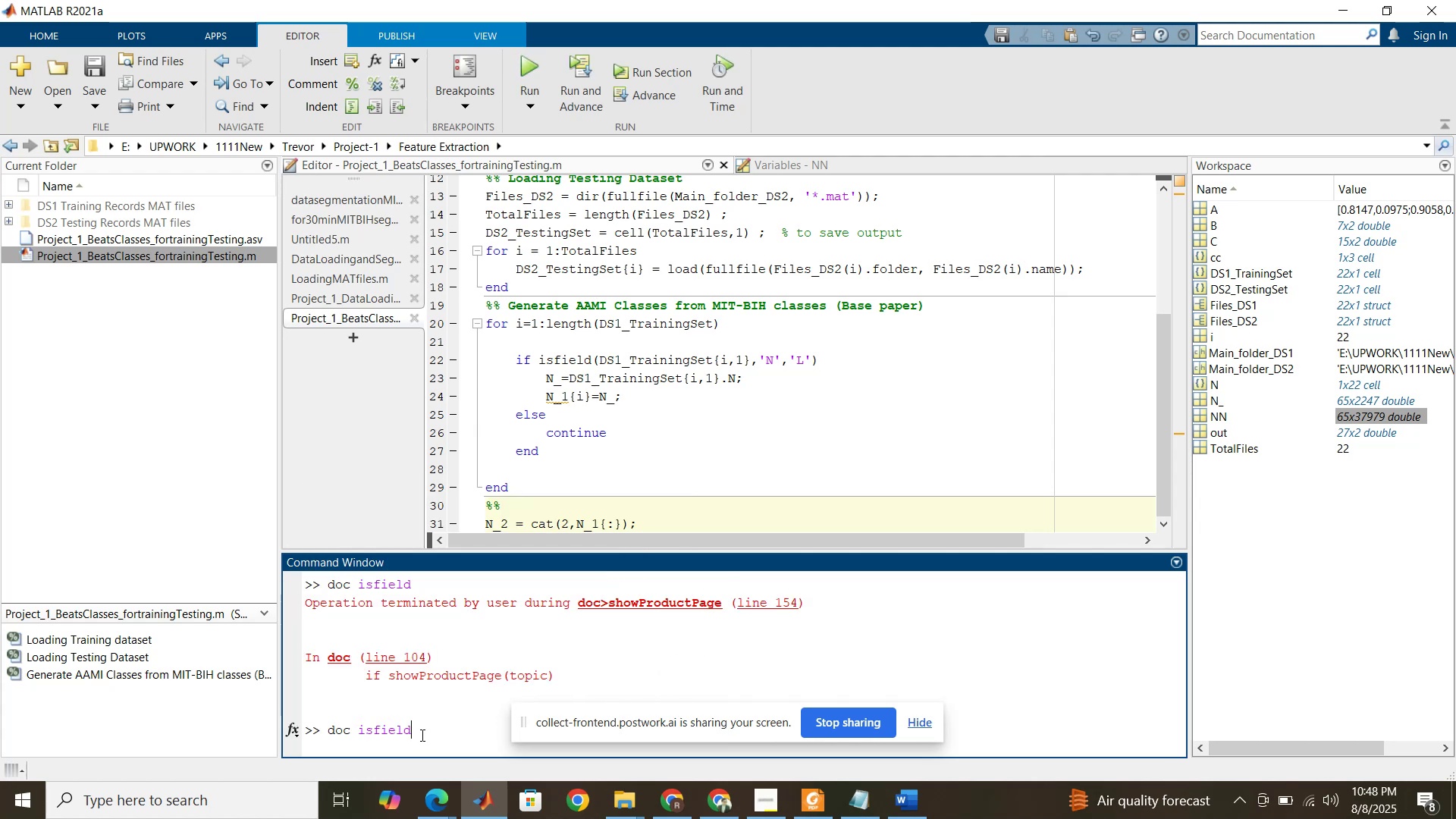 
hold_key(key=Backspace, duration=0.73)
 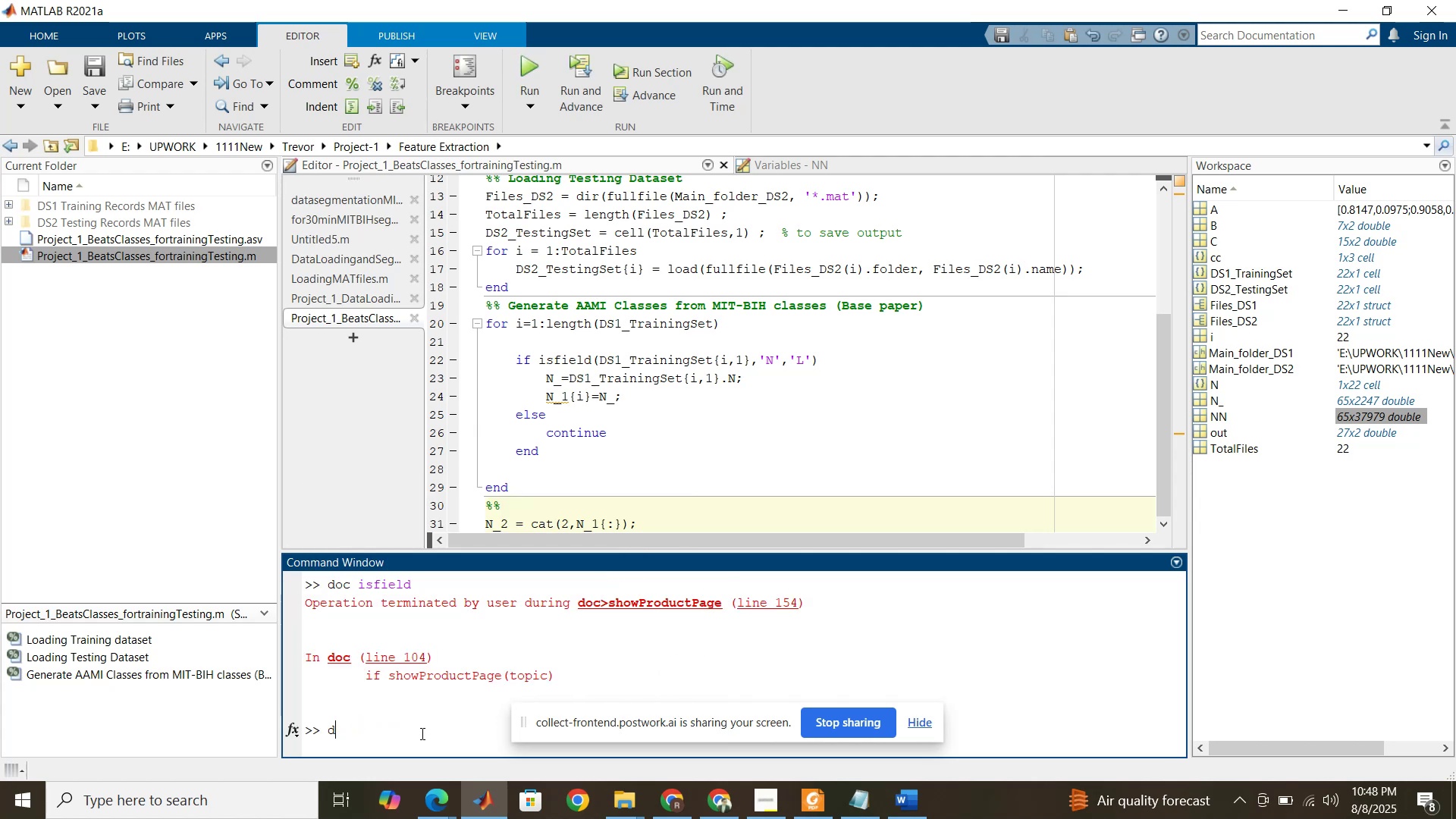 
key(Backspace)
 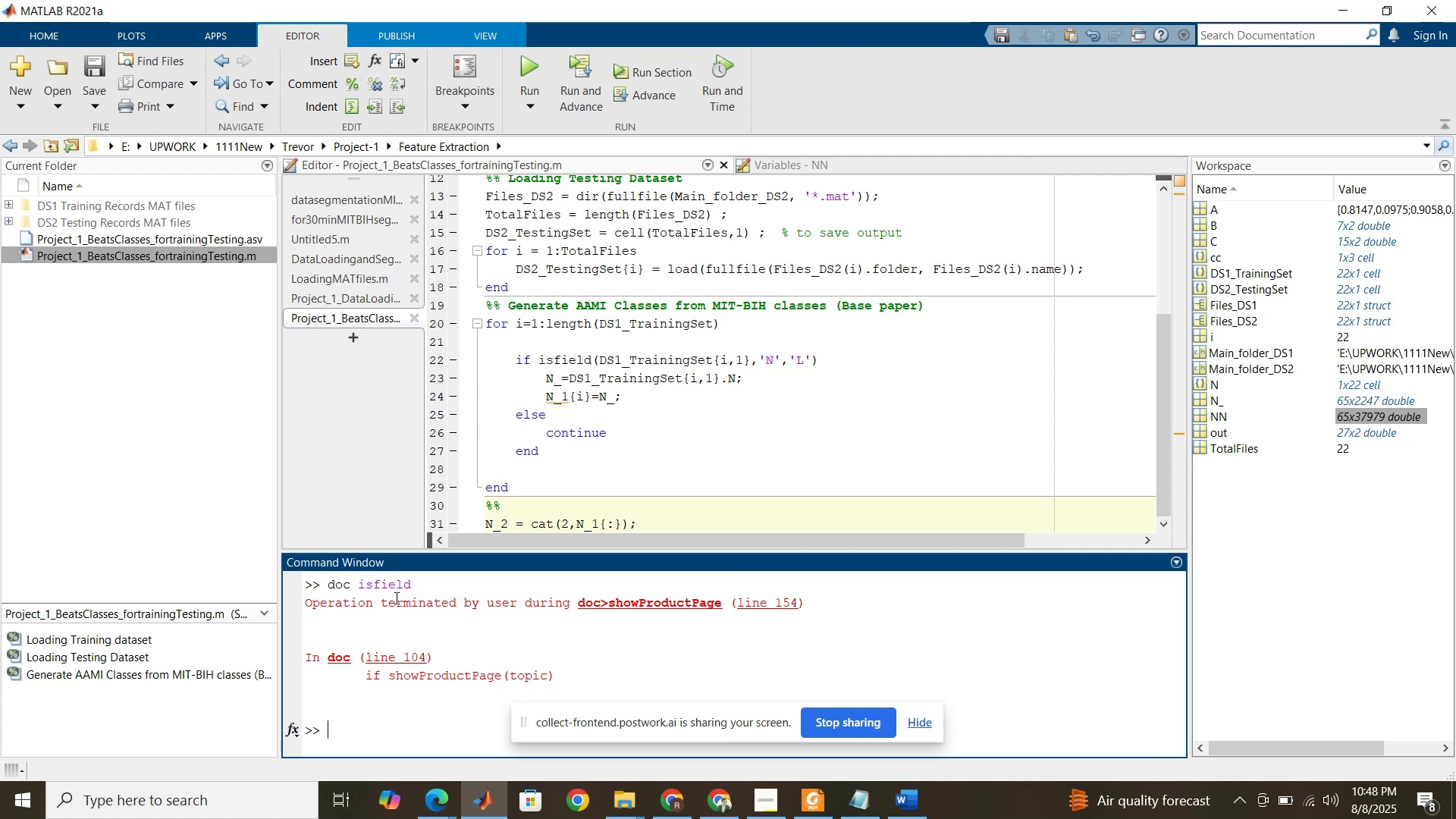 
left_click([723, 804])
 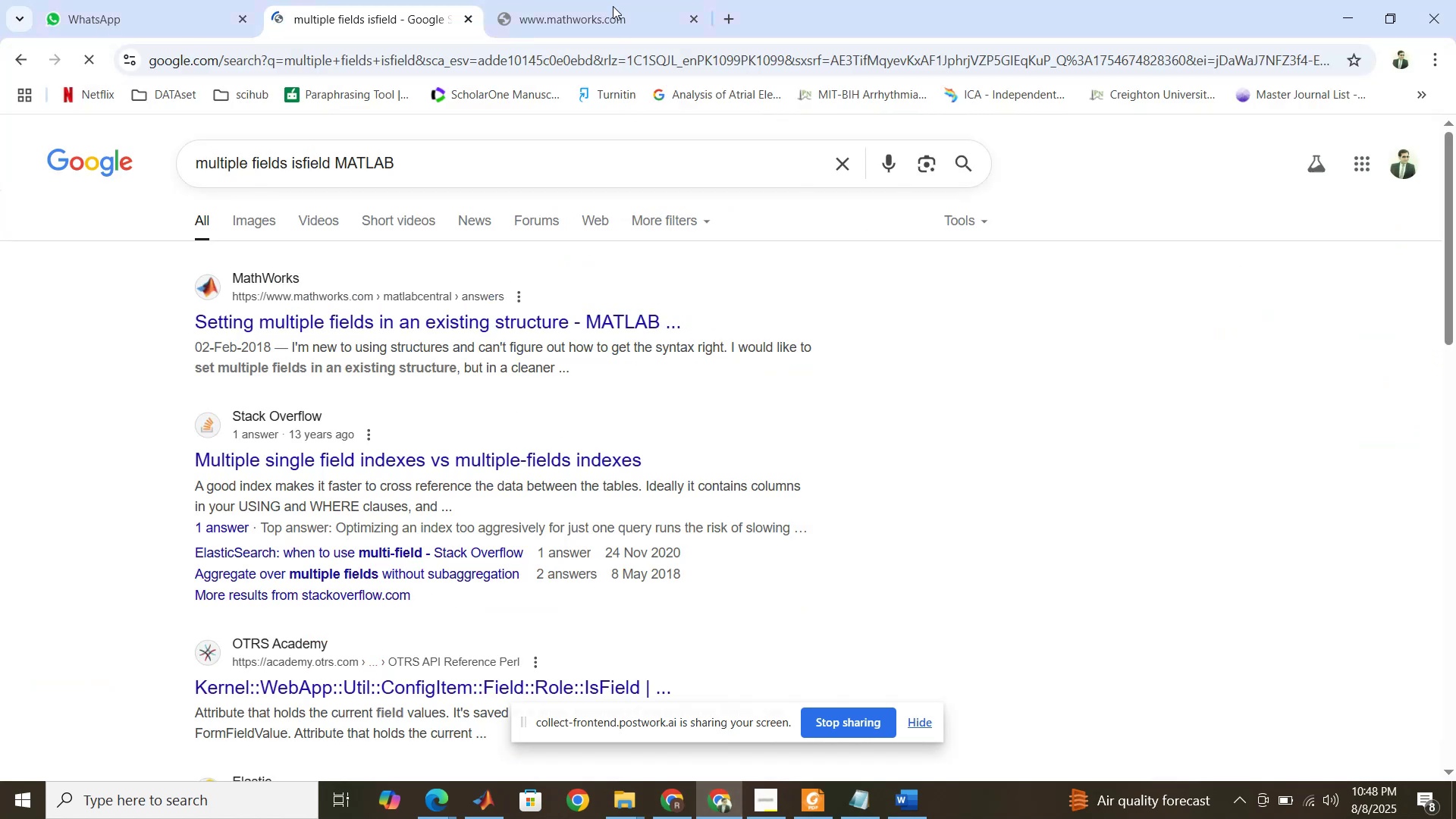 
left_click([609, 0])
 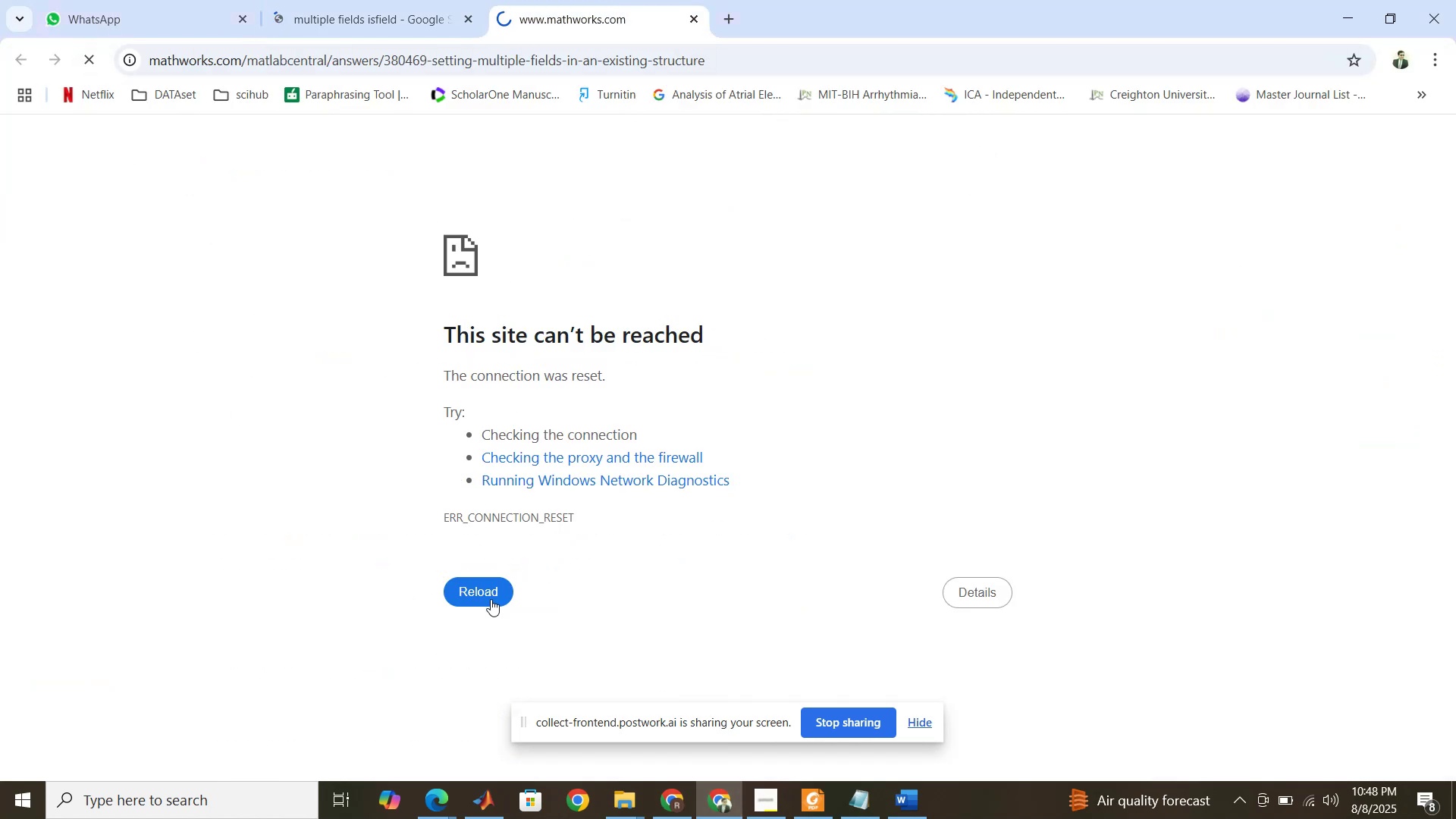 
left_click([485, 590])
 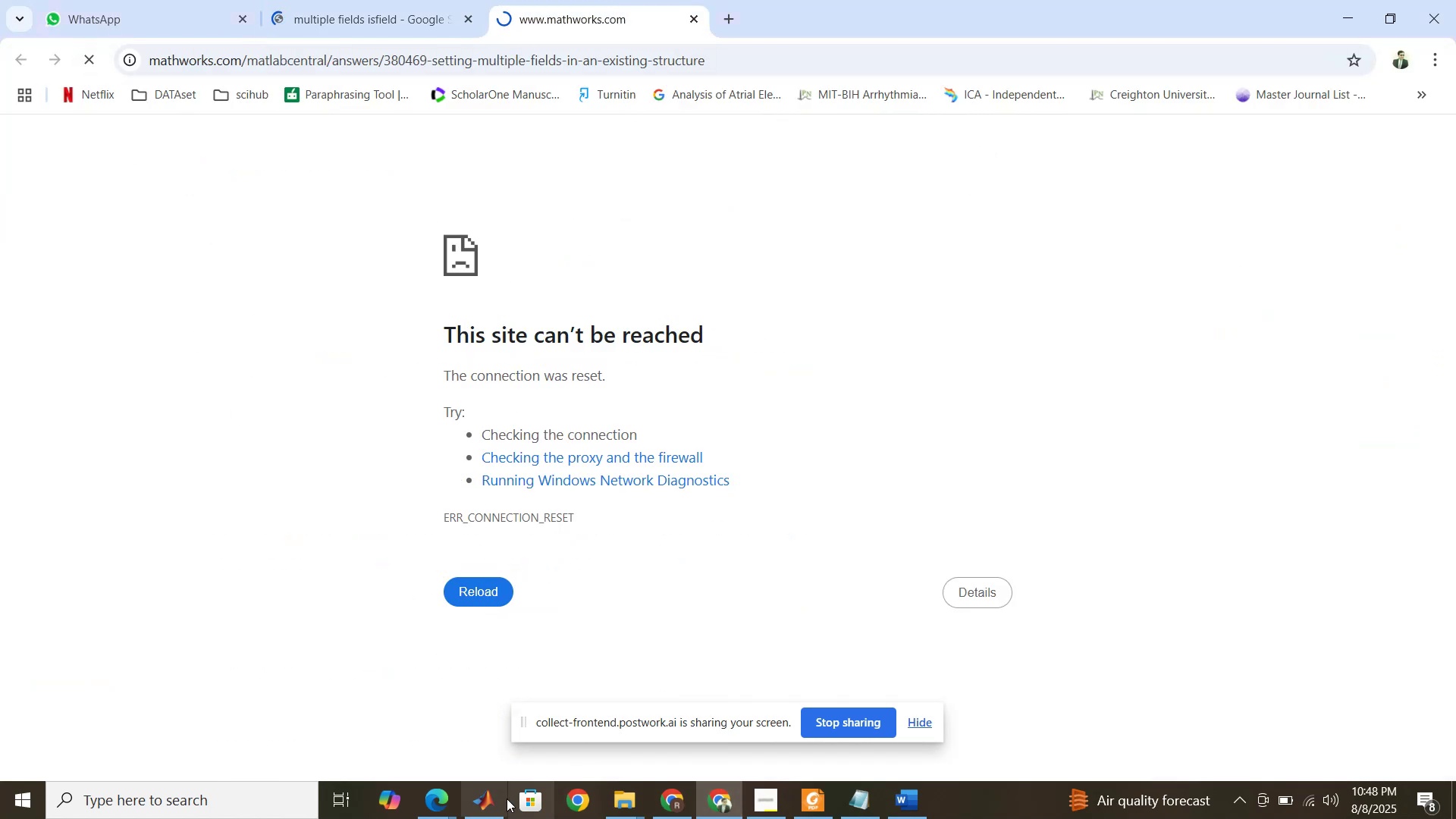 
left_click([494, 803])
 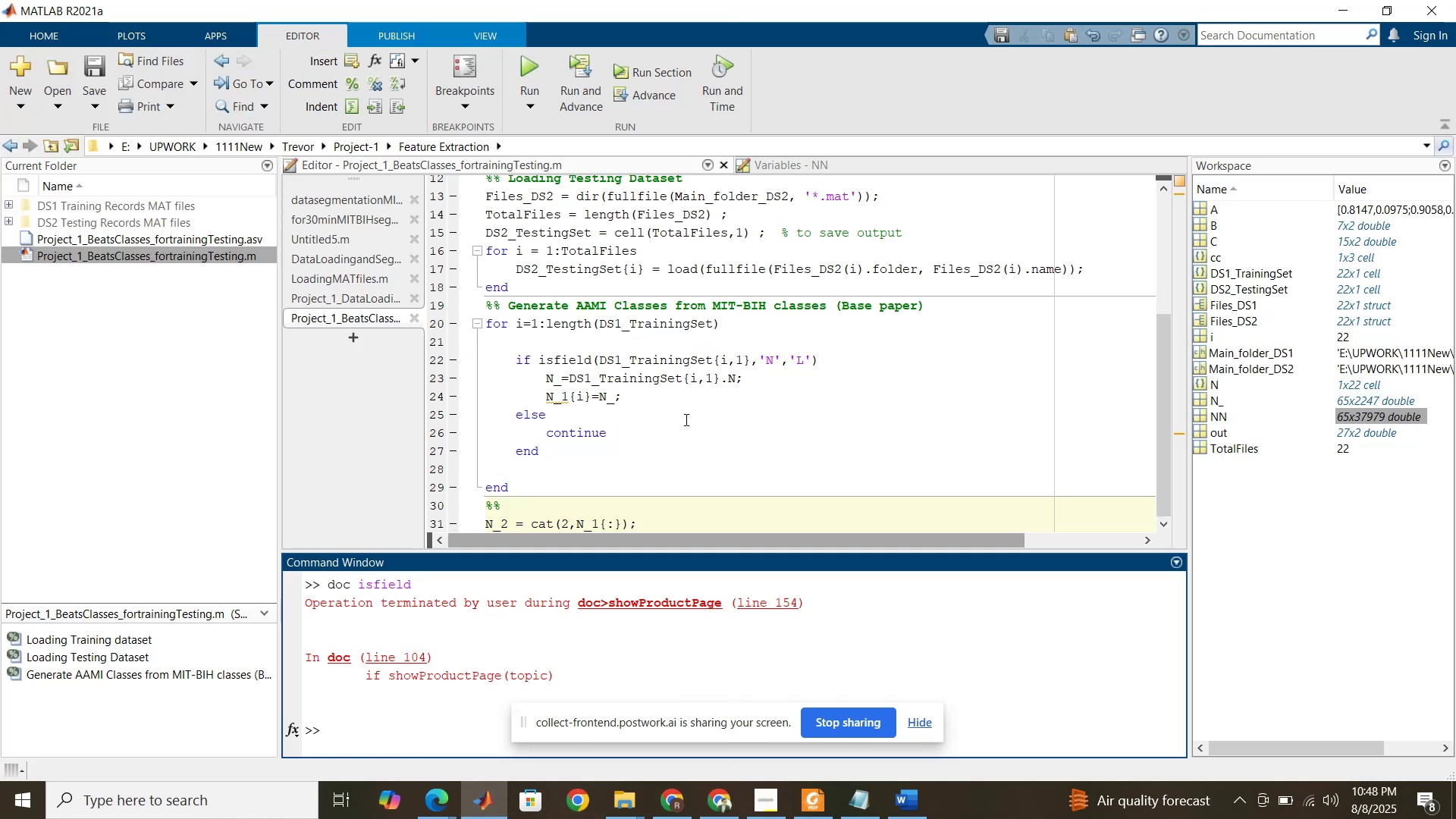 
left_click([708, 396])
 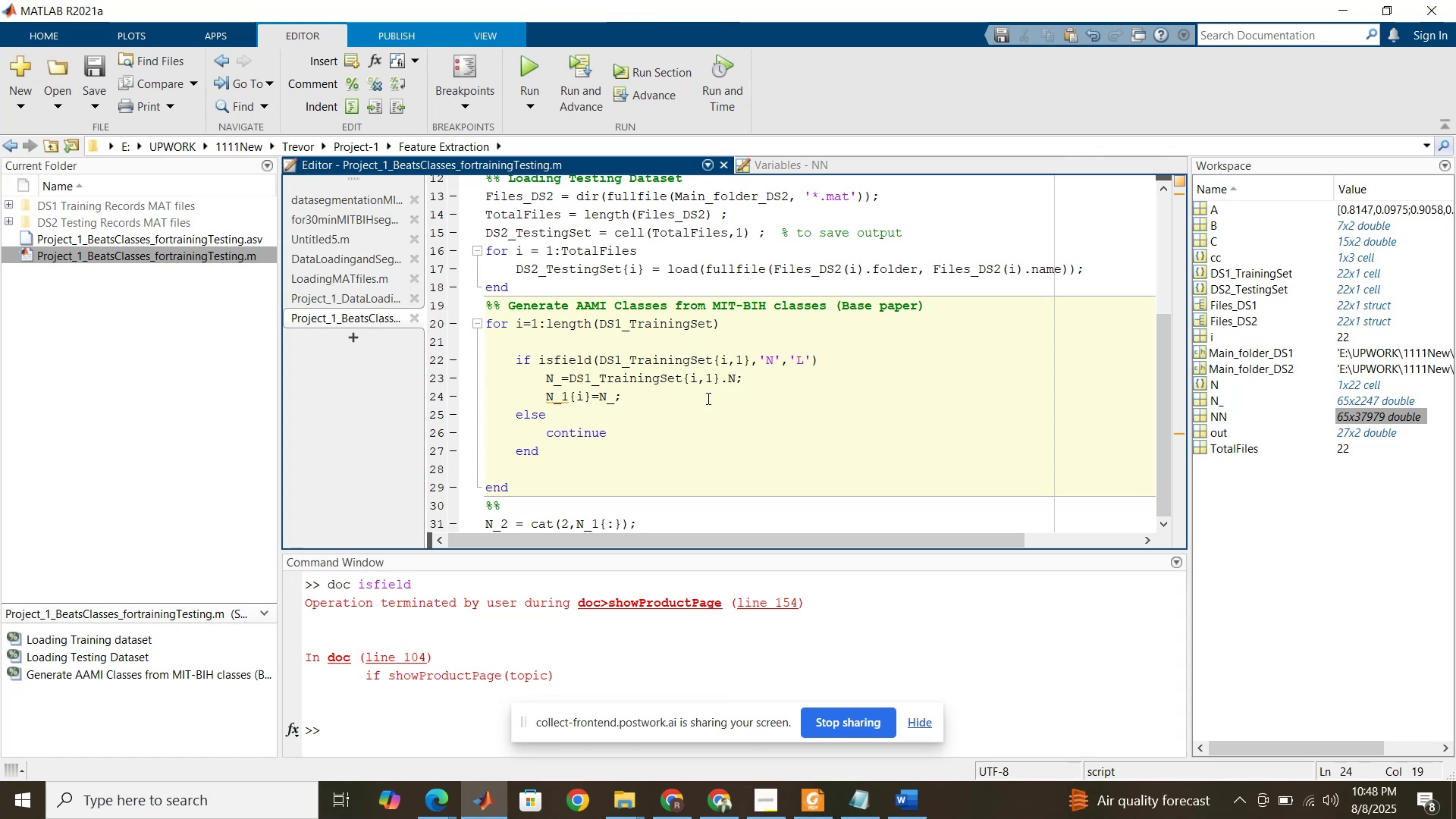 
left_click([707, 398])
 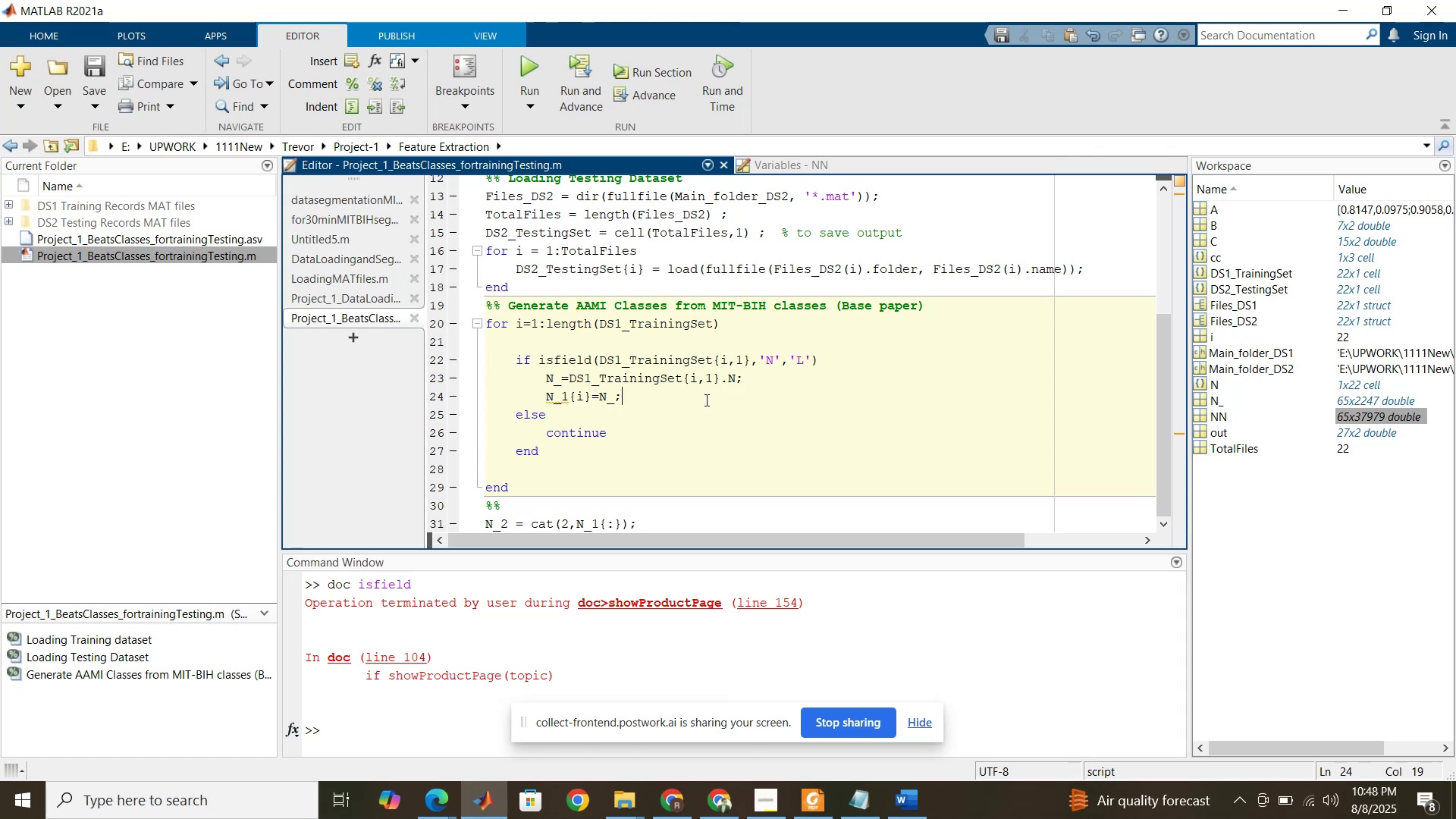 
left_click([645, 80])
 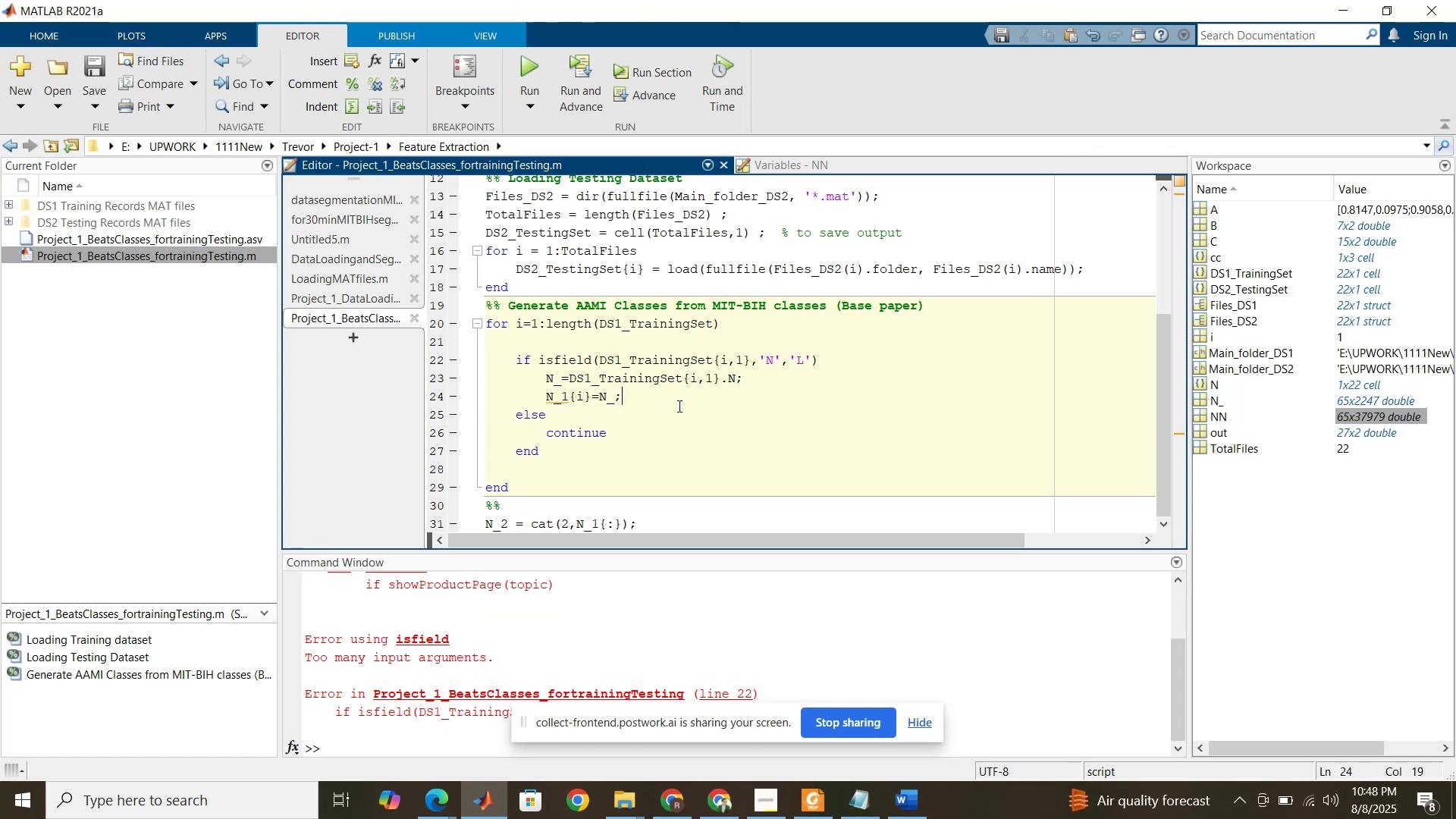 
scroll: coordinate [664, 400], scroll_direction: down, amount: 1.0
 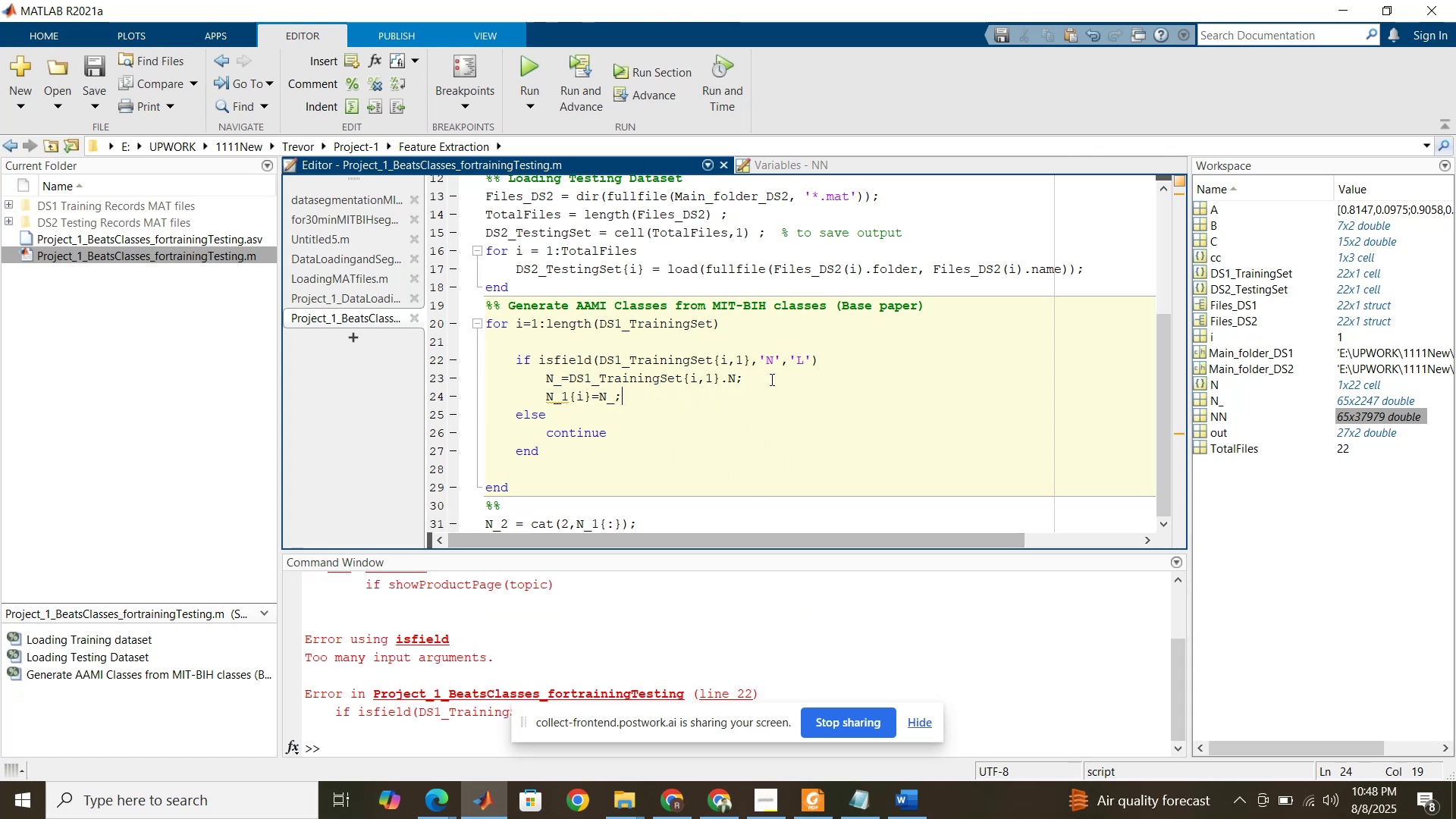 
left_click_drag(start_coordinate=[811, 362], to_coordinate=[780, 360])
 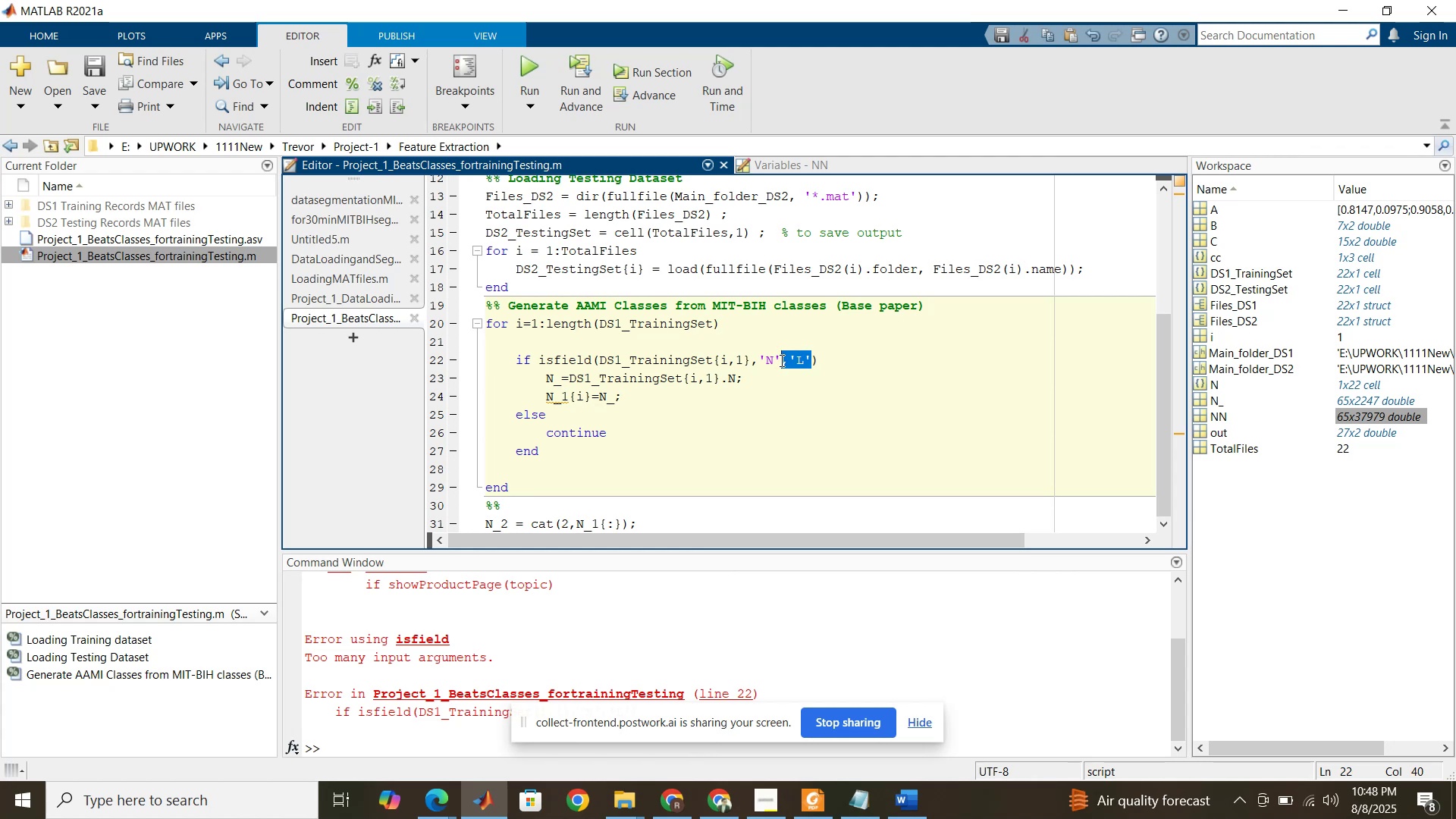 
key(Backspace)
 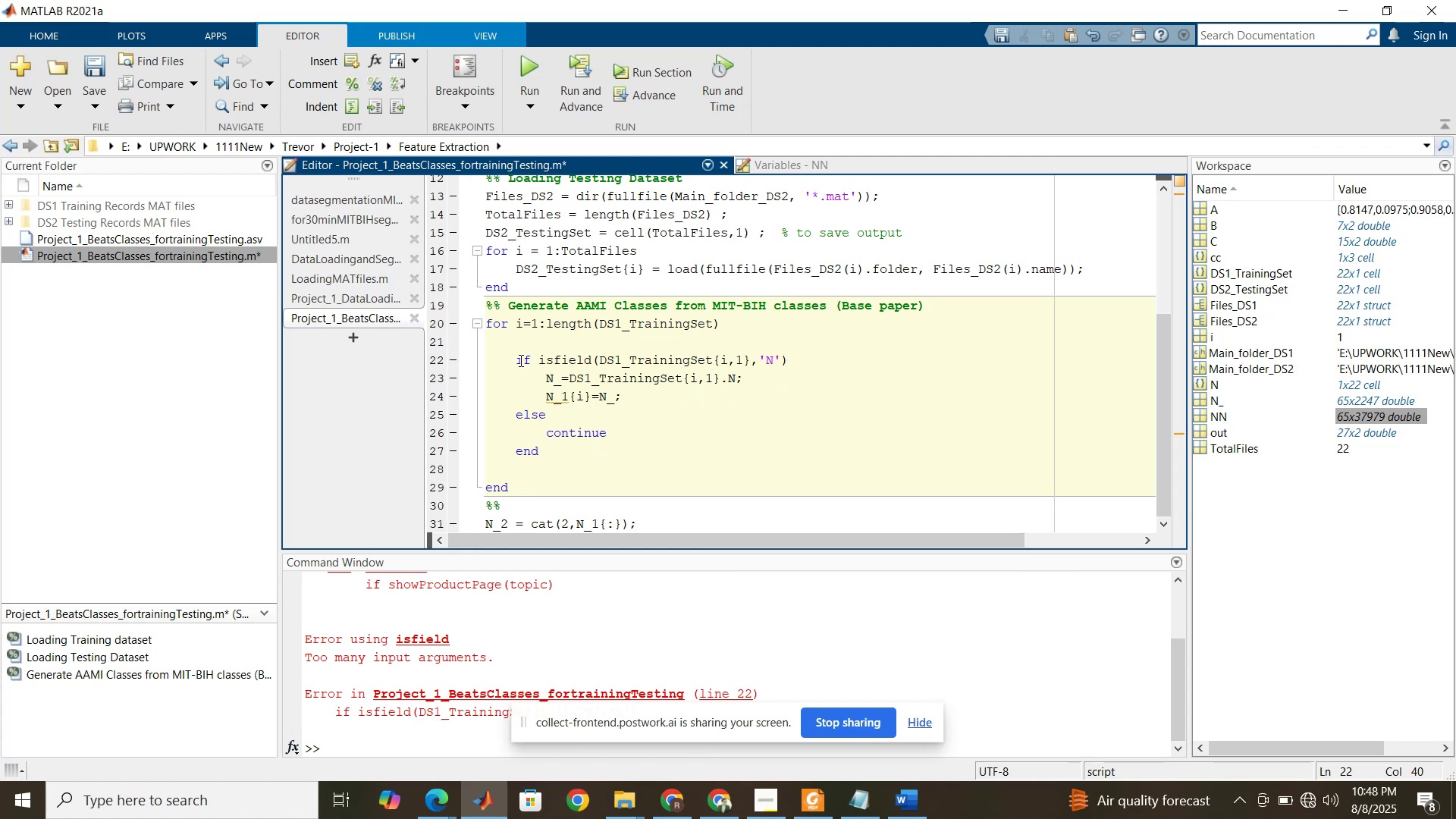 
wait(5.69)
 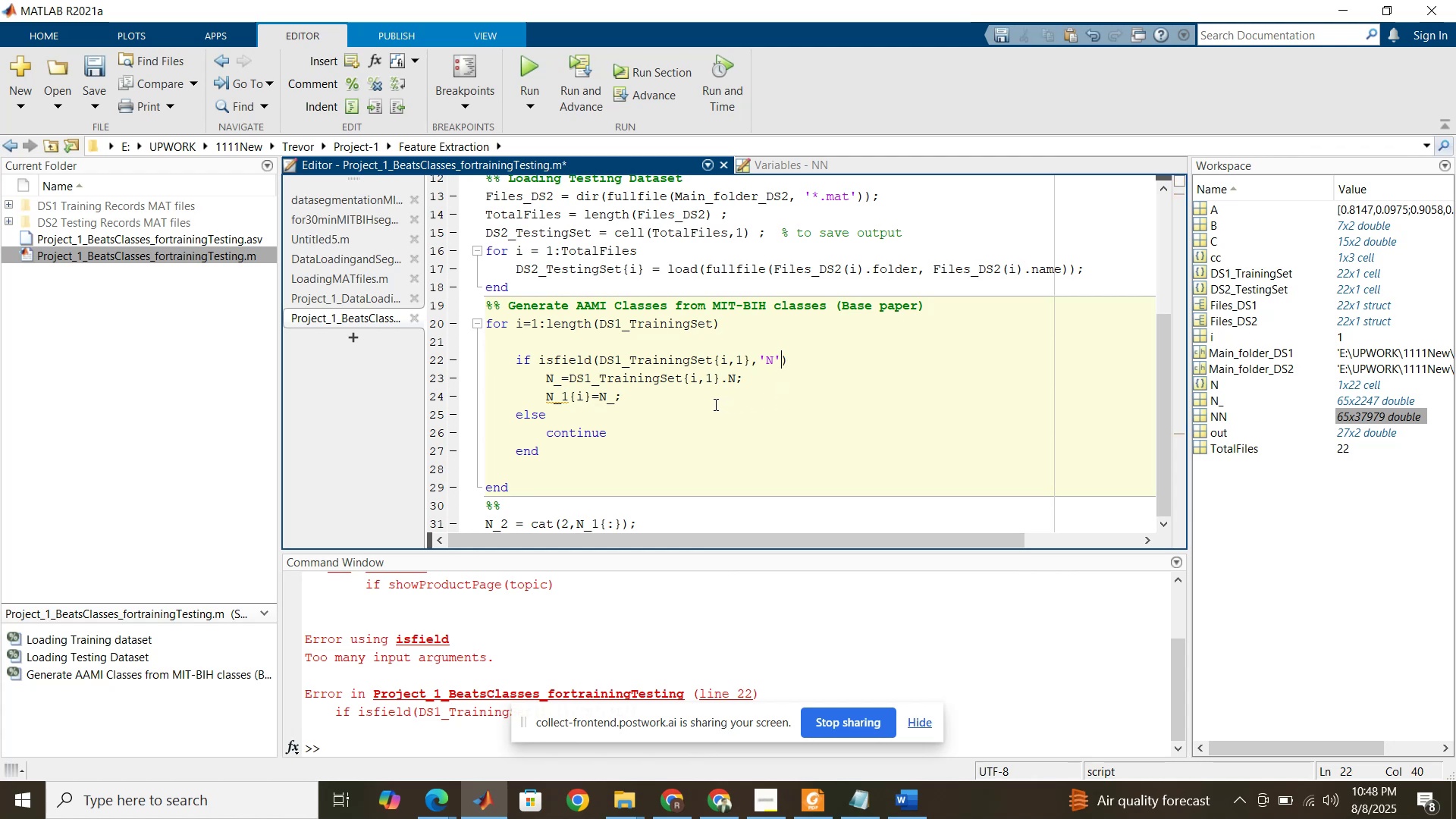 
left_click_drag(start_coordinate=[488, 359], to_coordinate=[579, 448])
 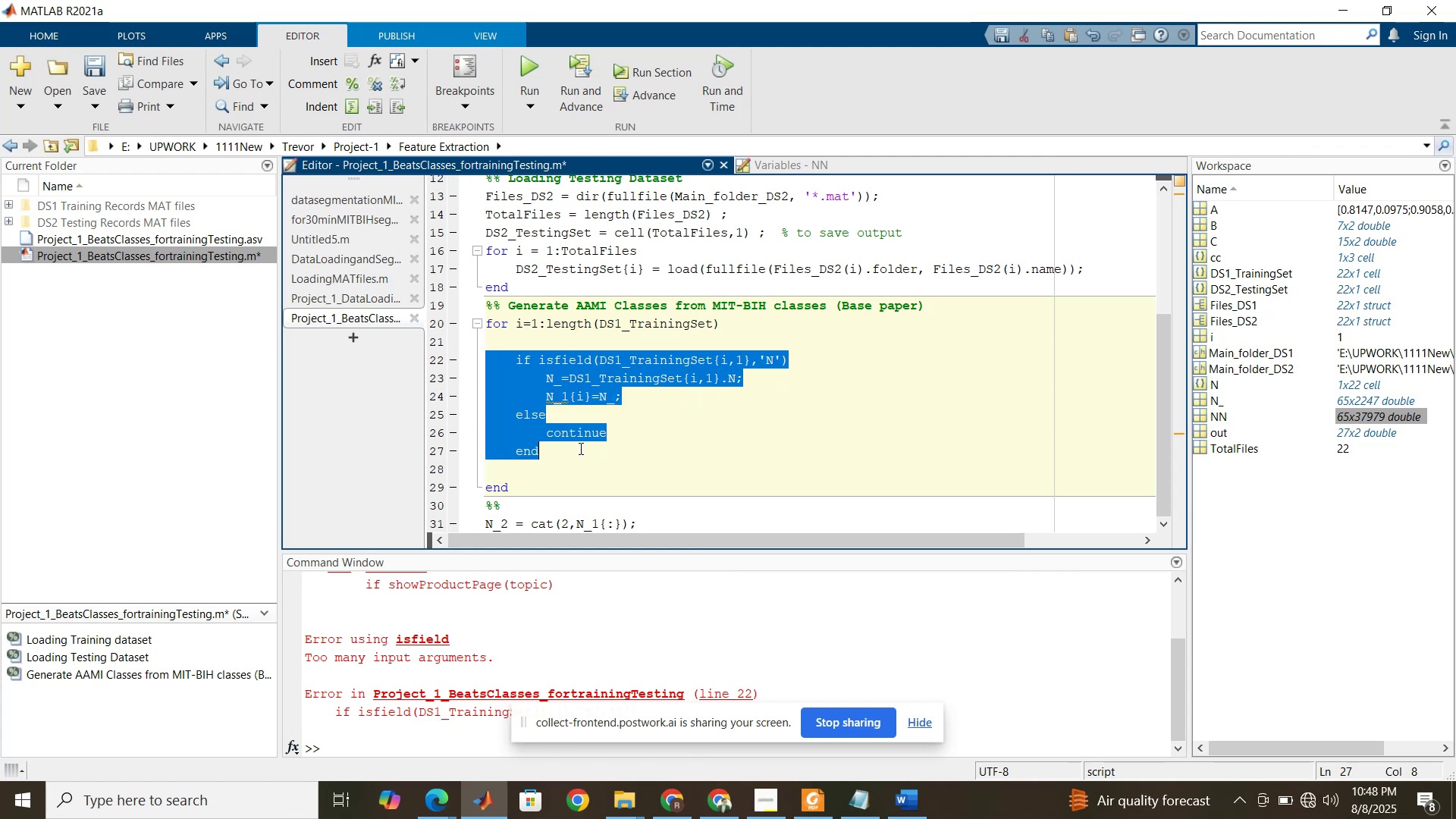 
key(Control+C)
 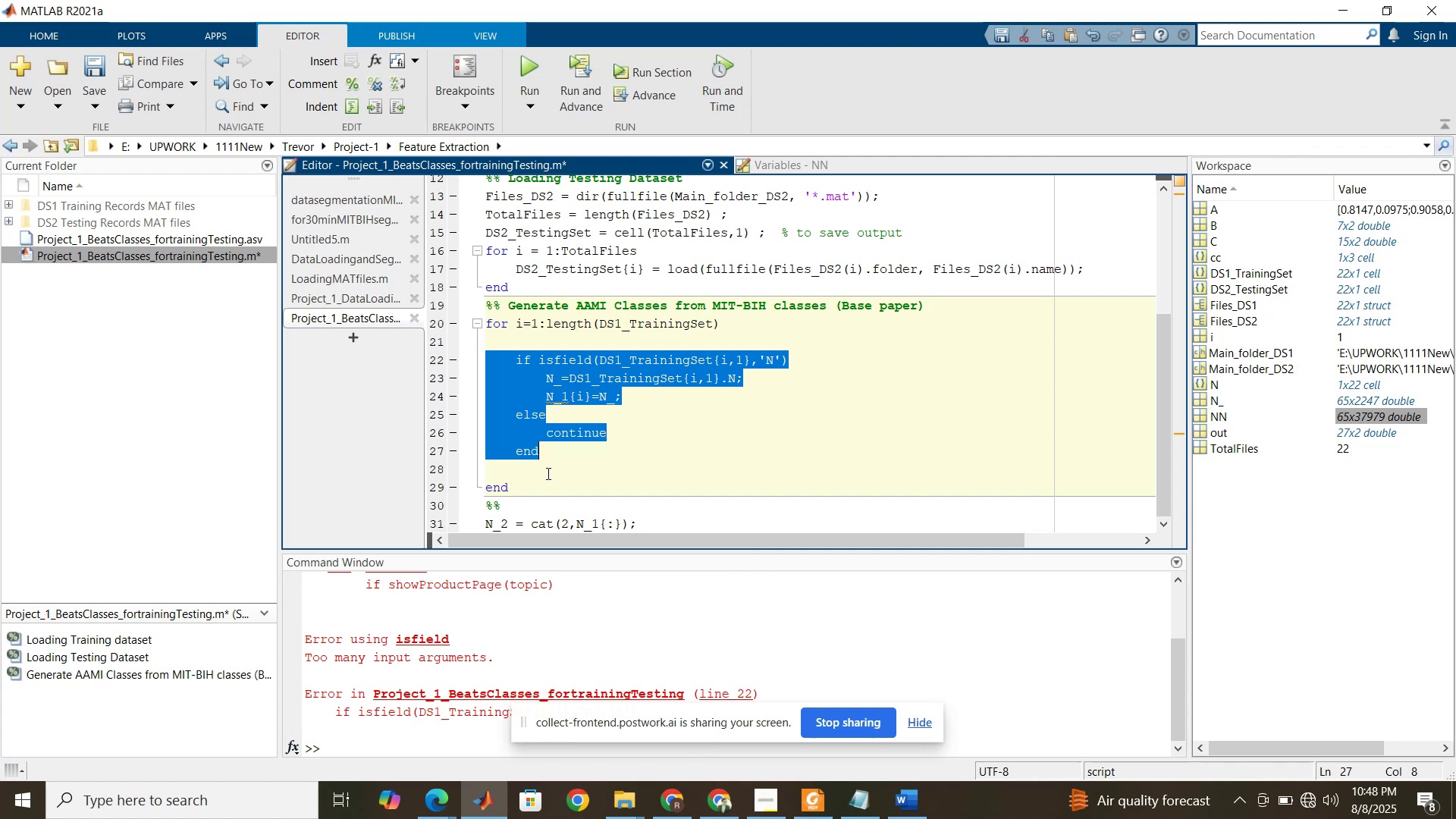 
left_click([547, 473])
 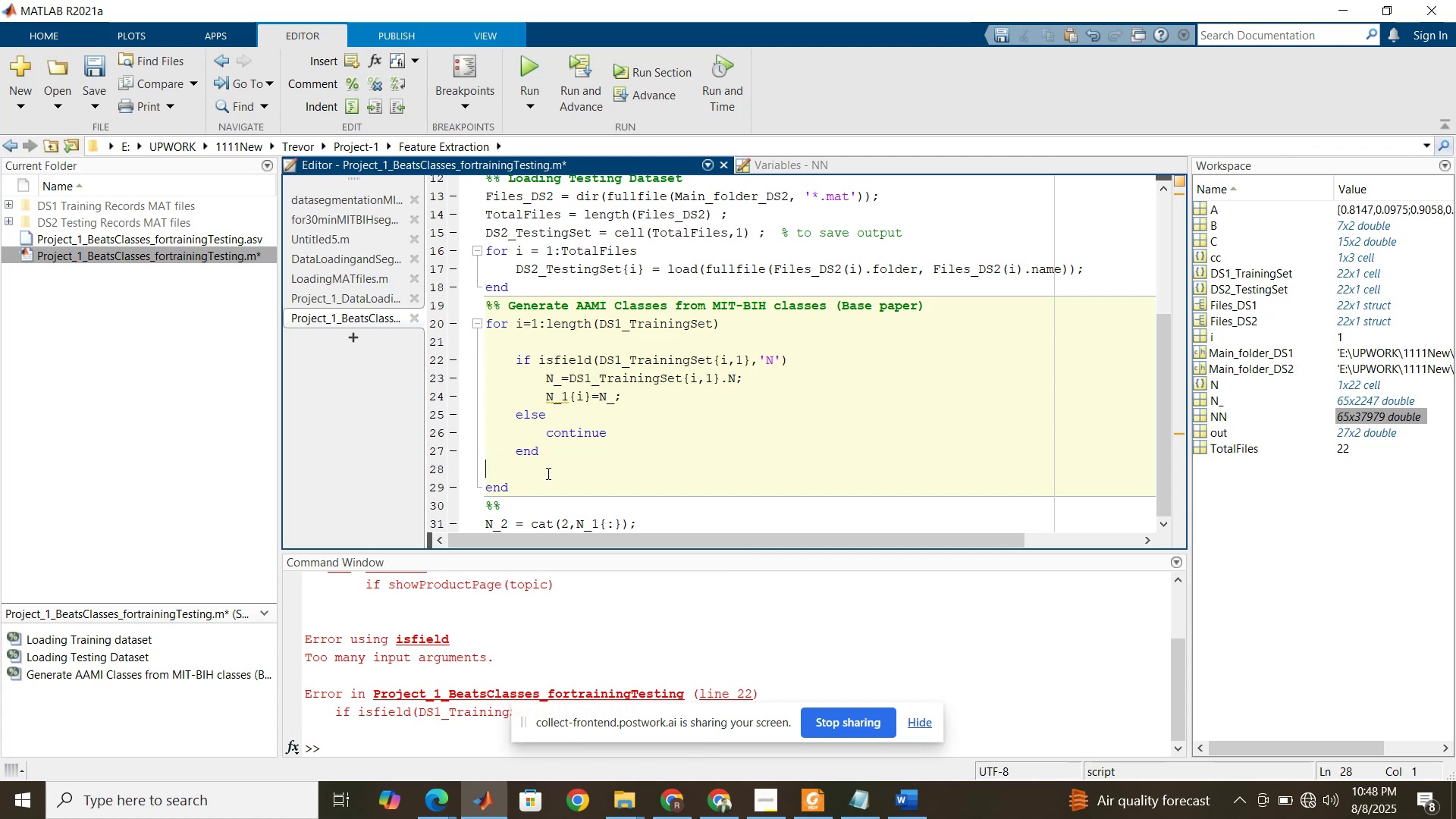 
key(Control+V)
 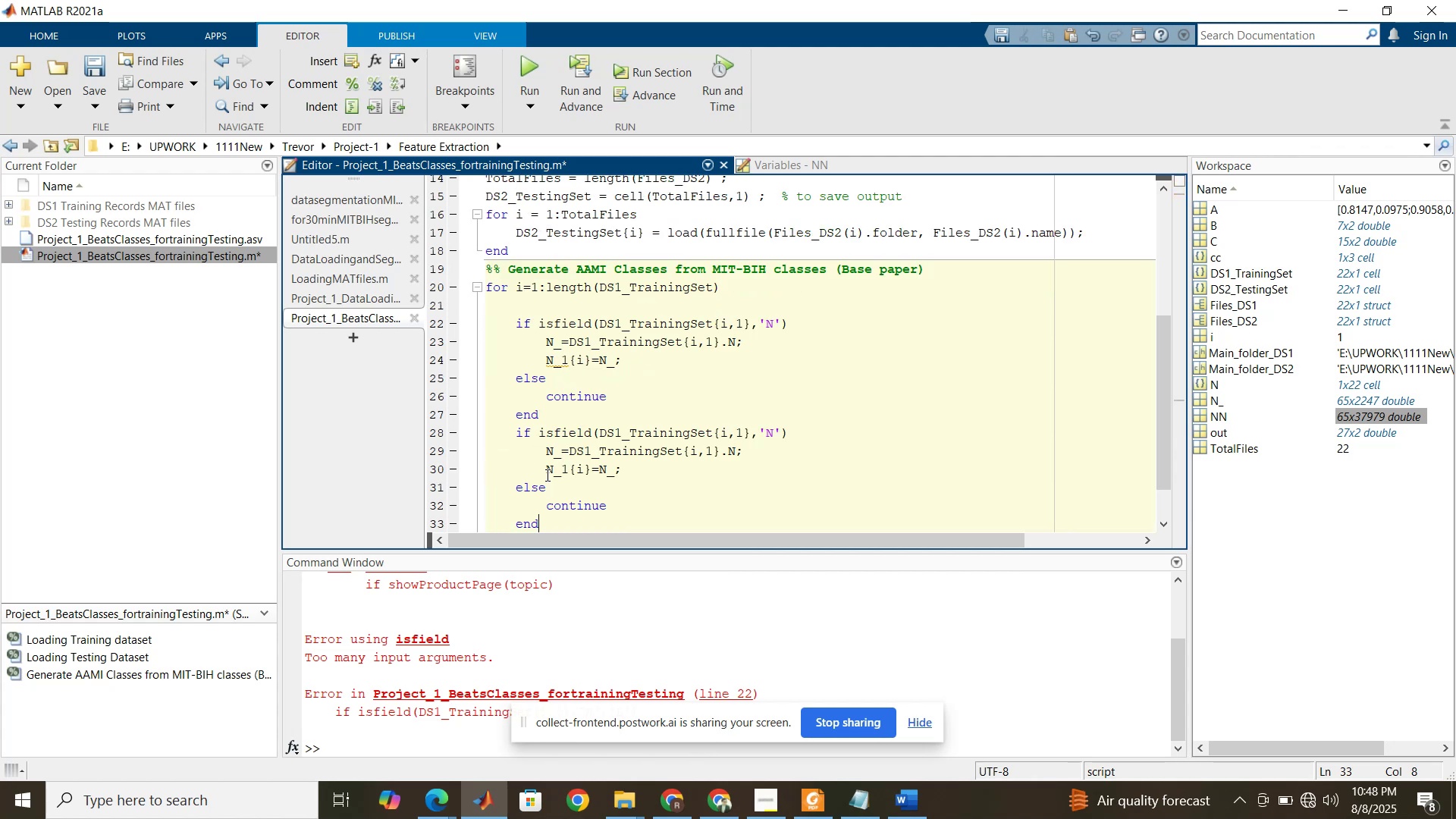 
key(Enter)
 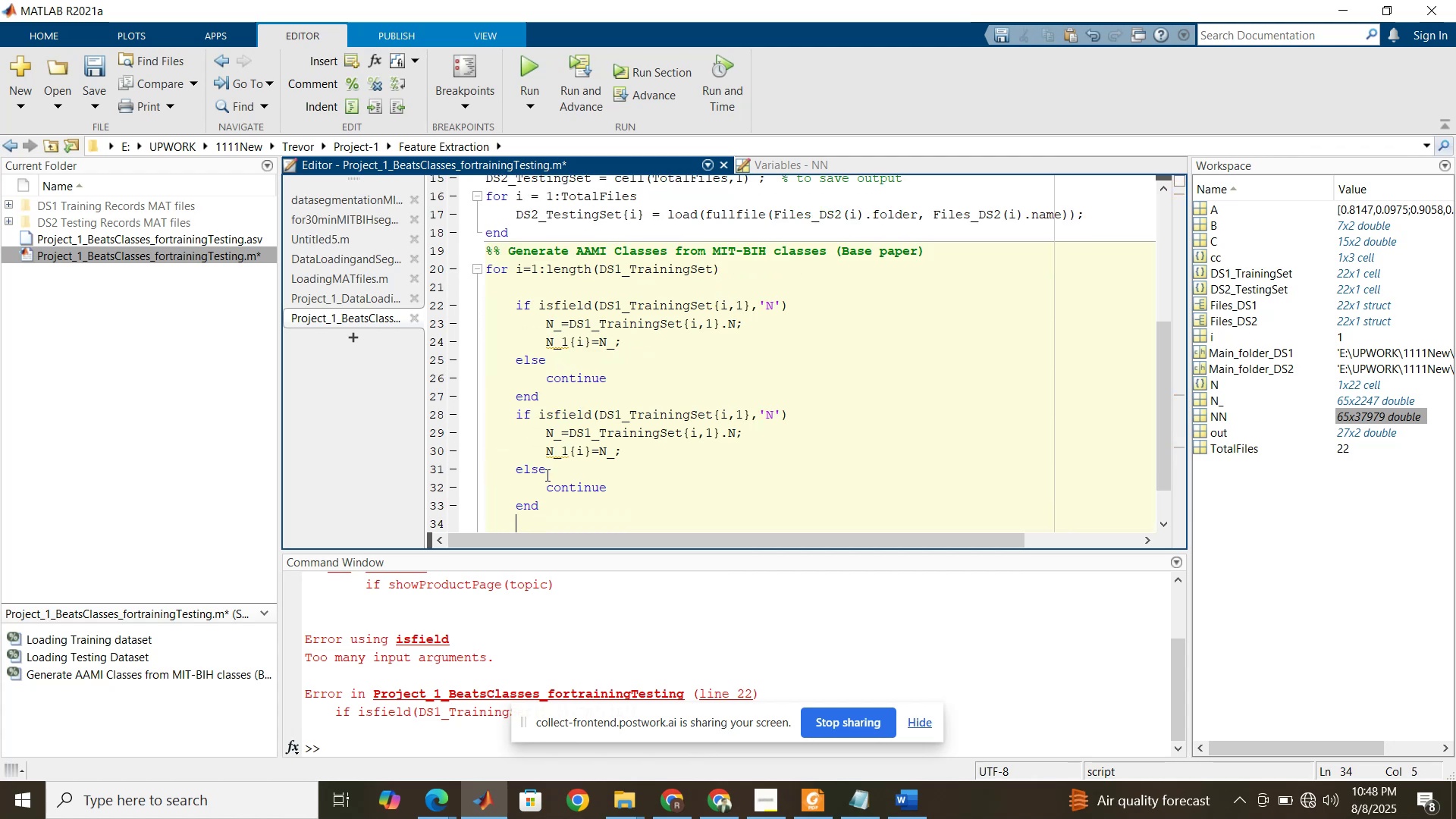 
hold_key(key=ControlLeft, duration=0.33)
 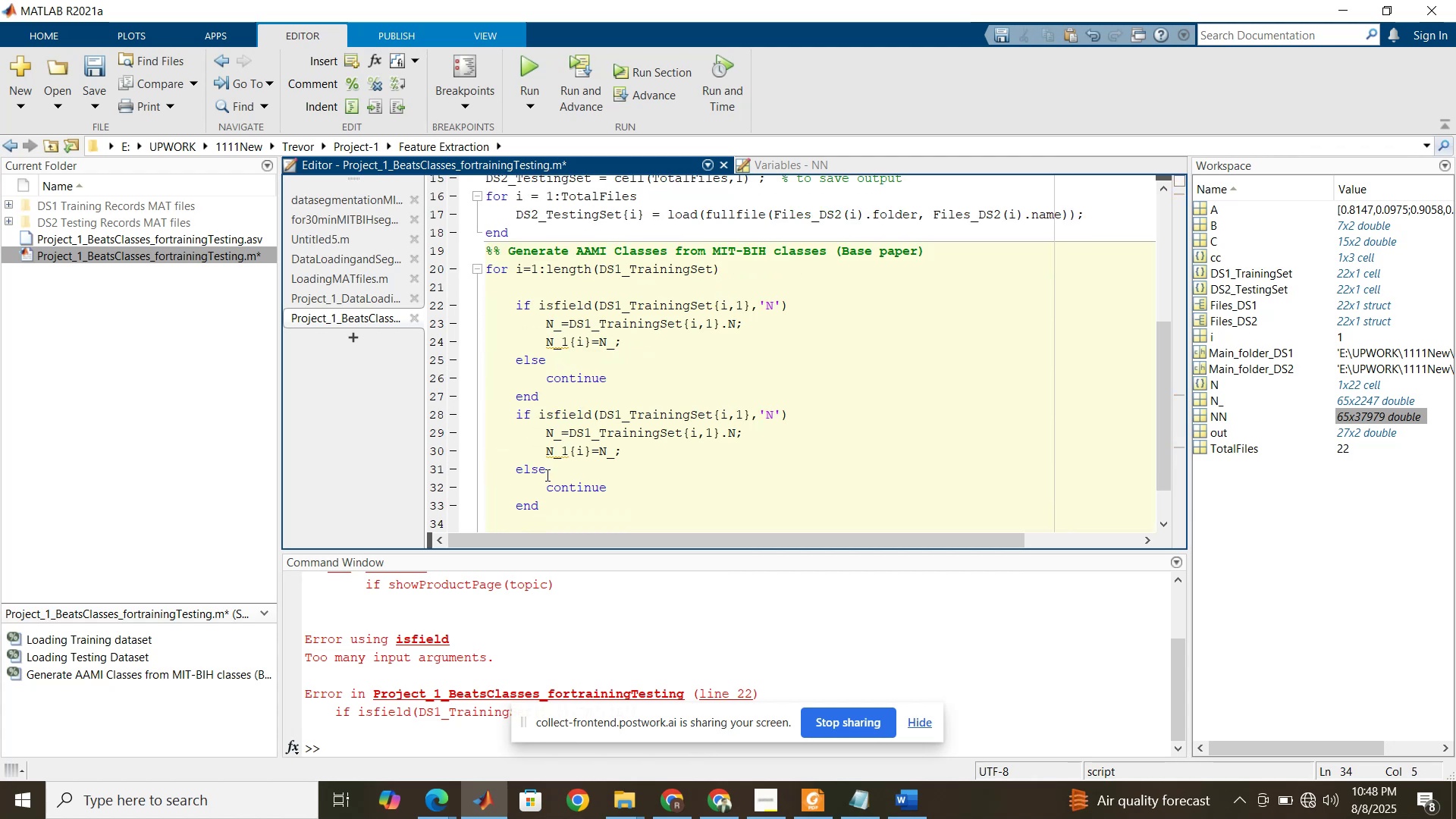 
key(Backspace)
 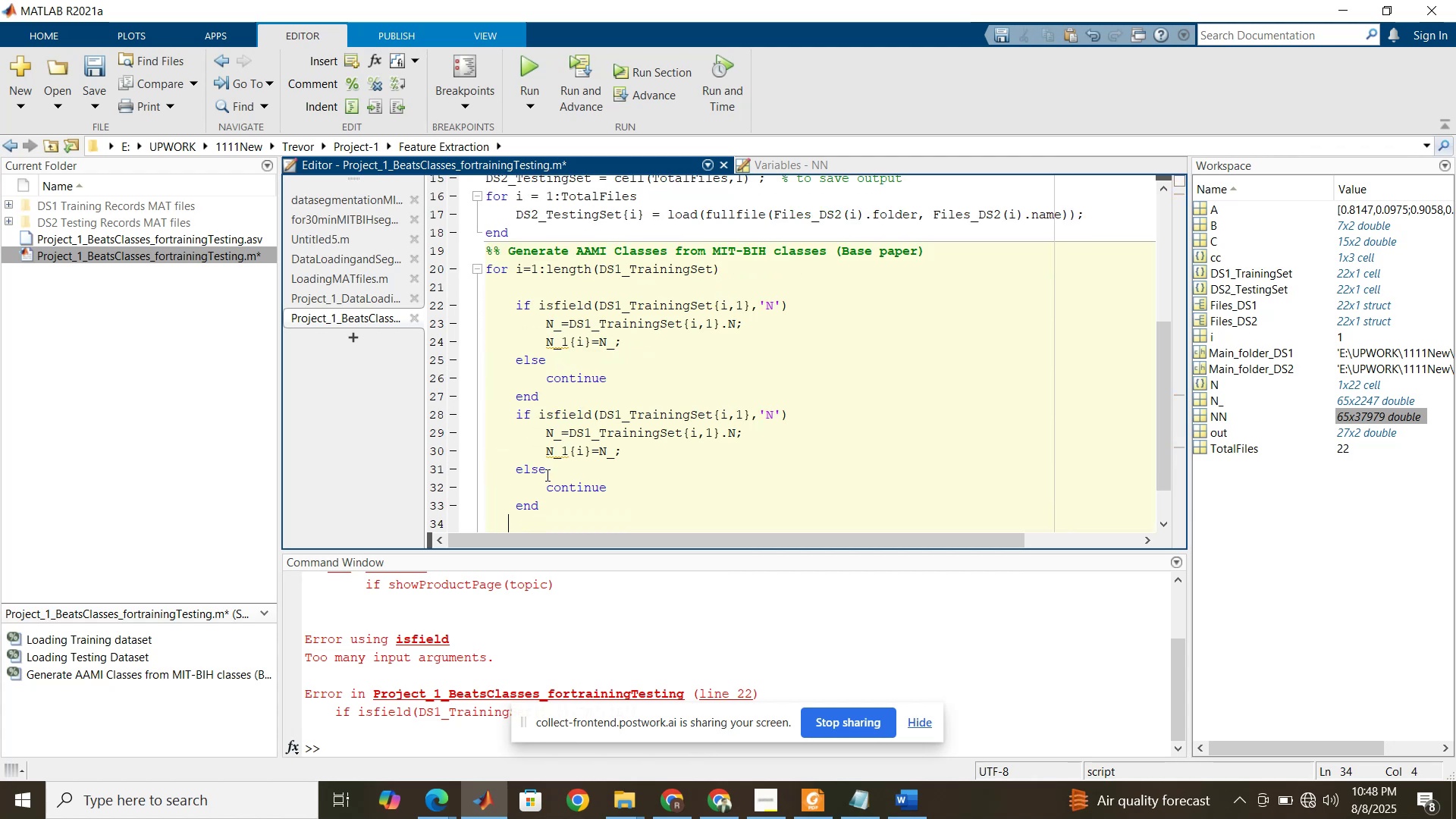 
key(Backspace)
 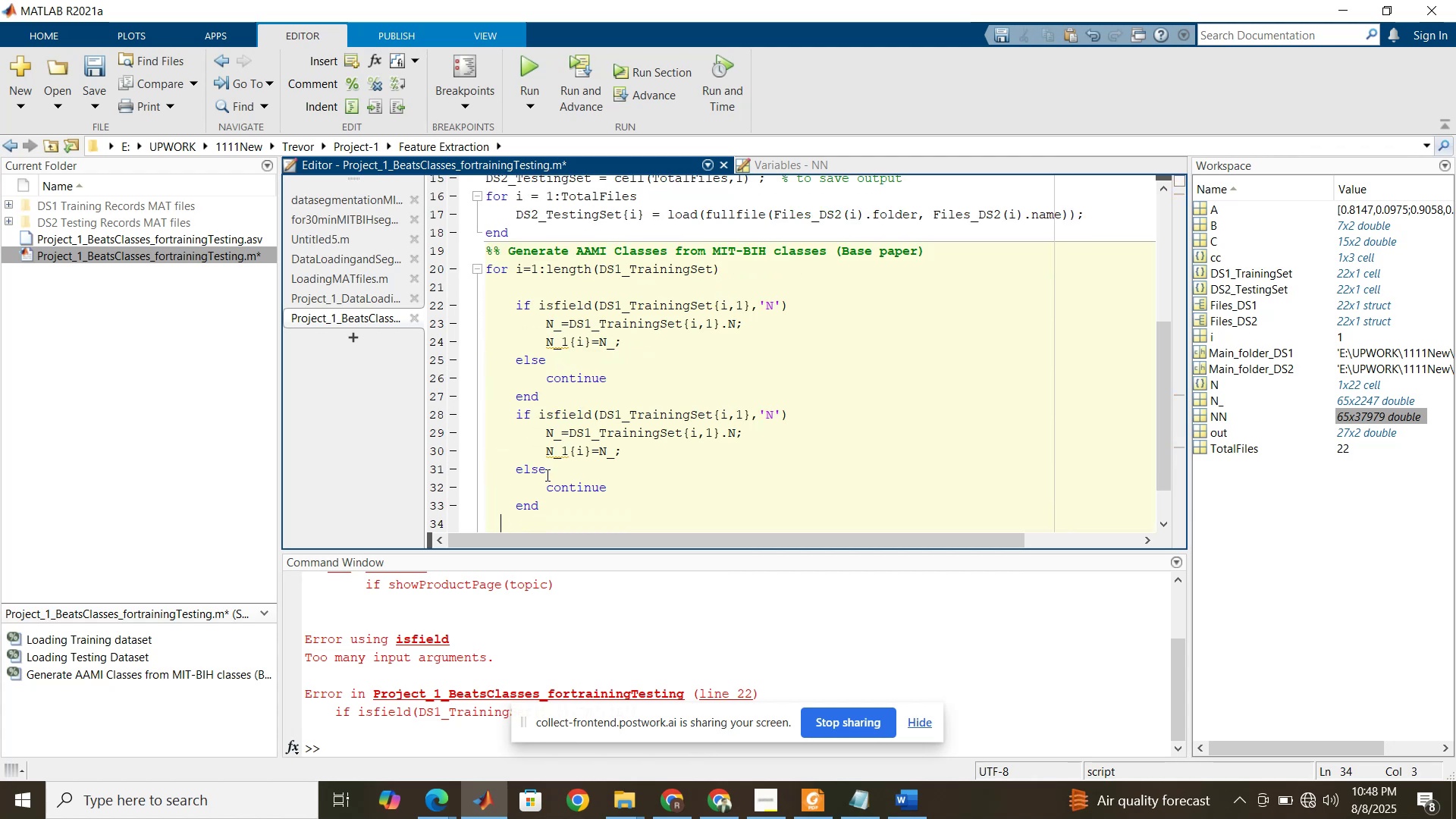 
key(Backspace)
 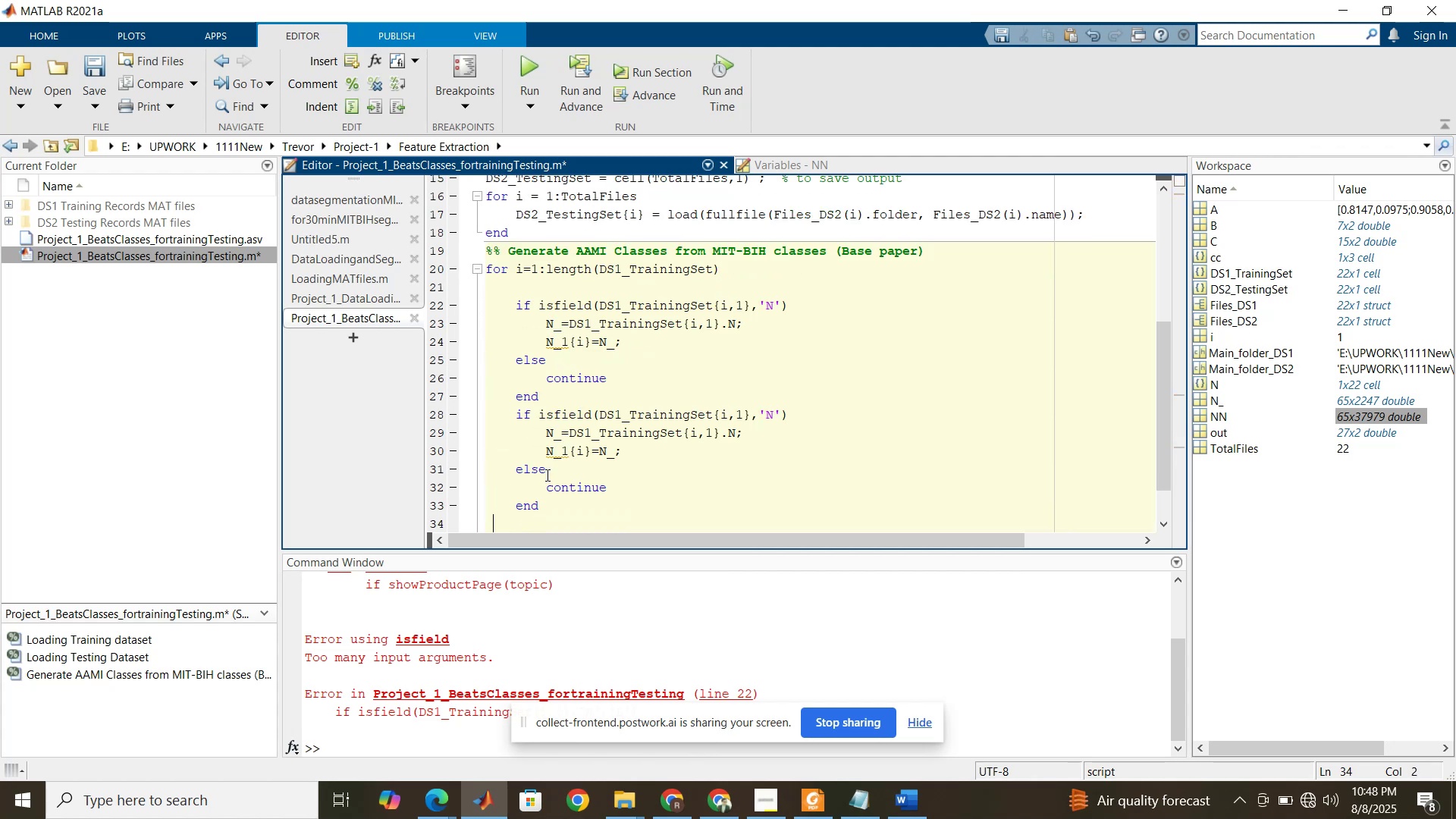 
key(Backspace)
 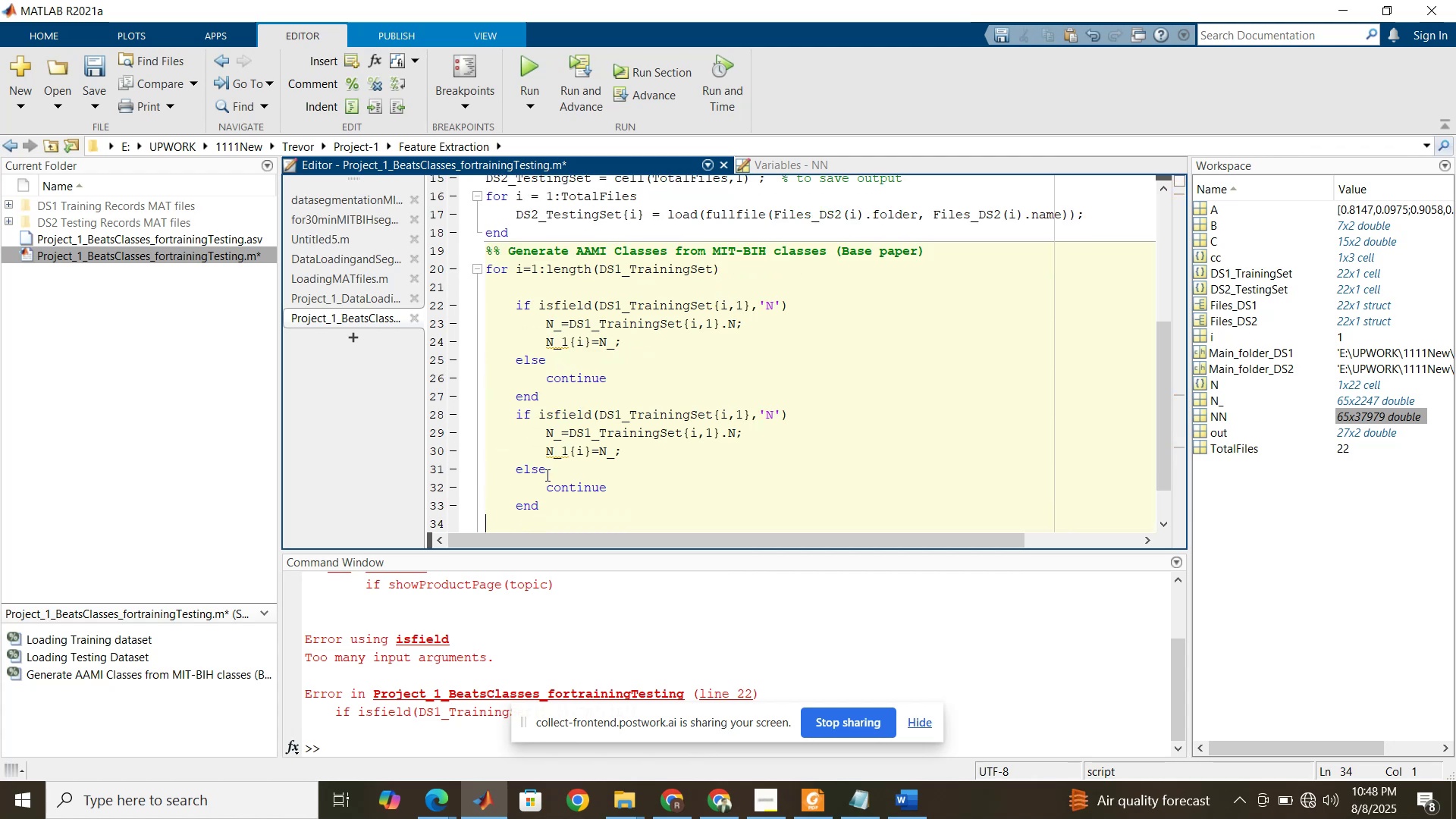 
key(Control+V)
 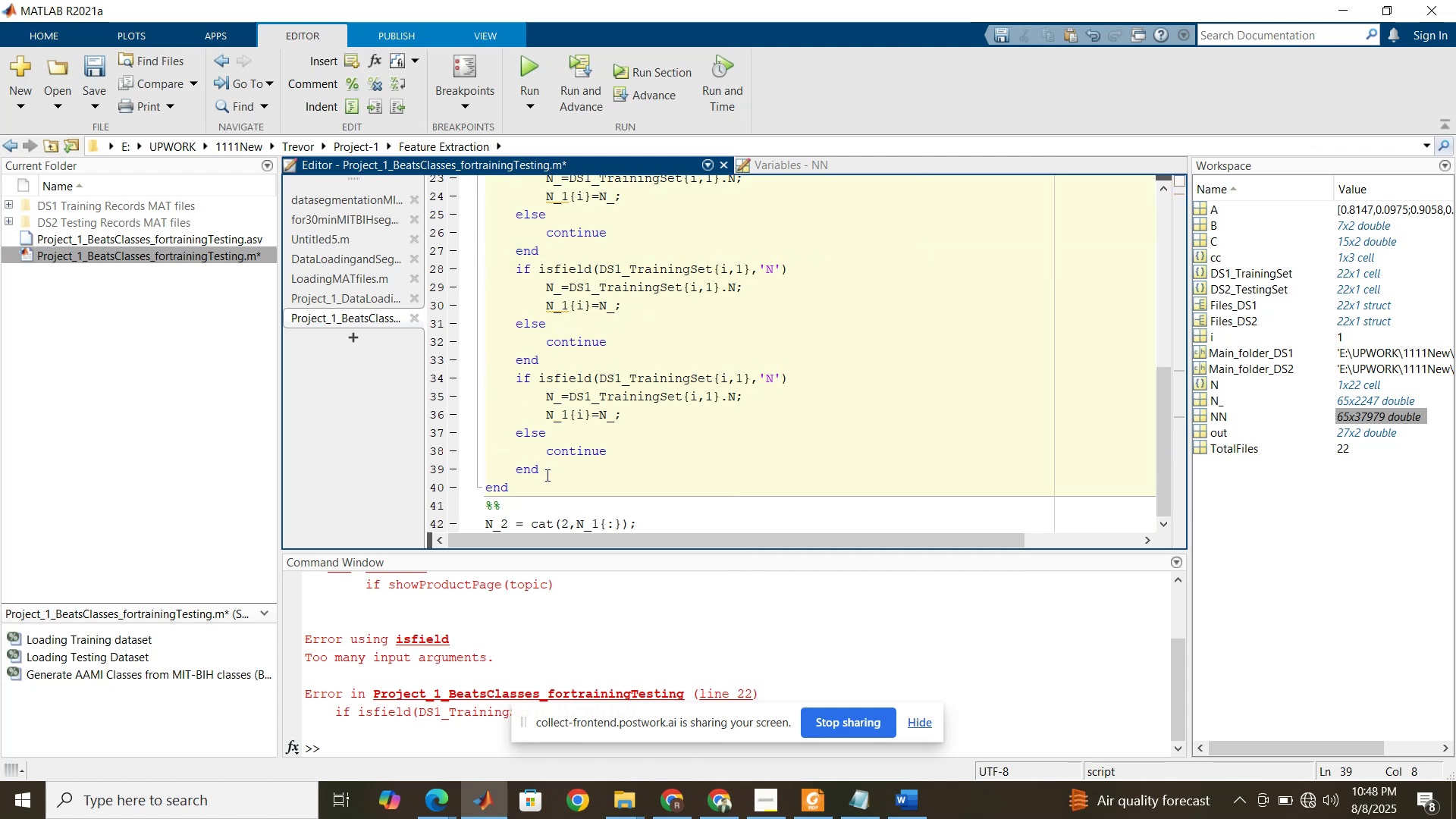 
key(Backspace)
 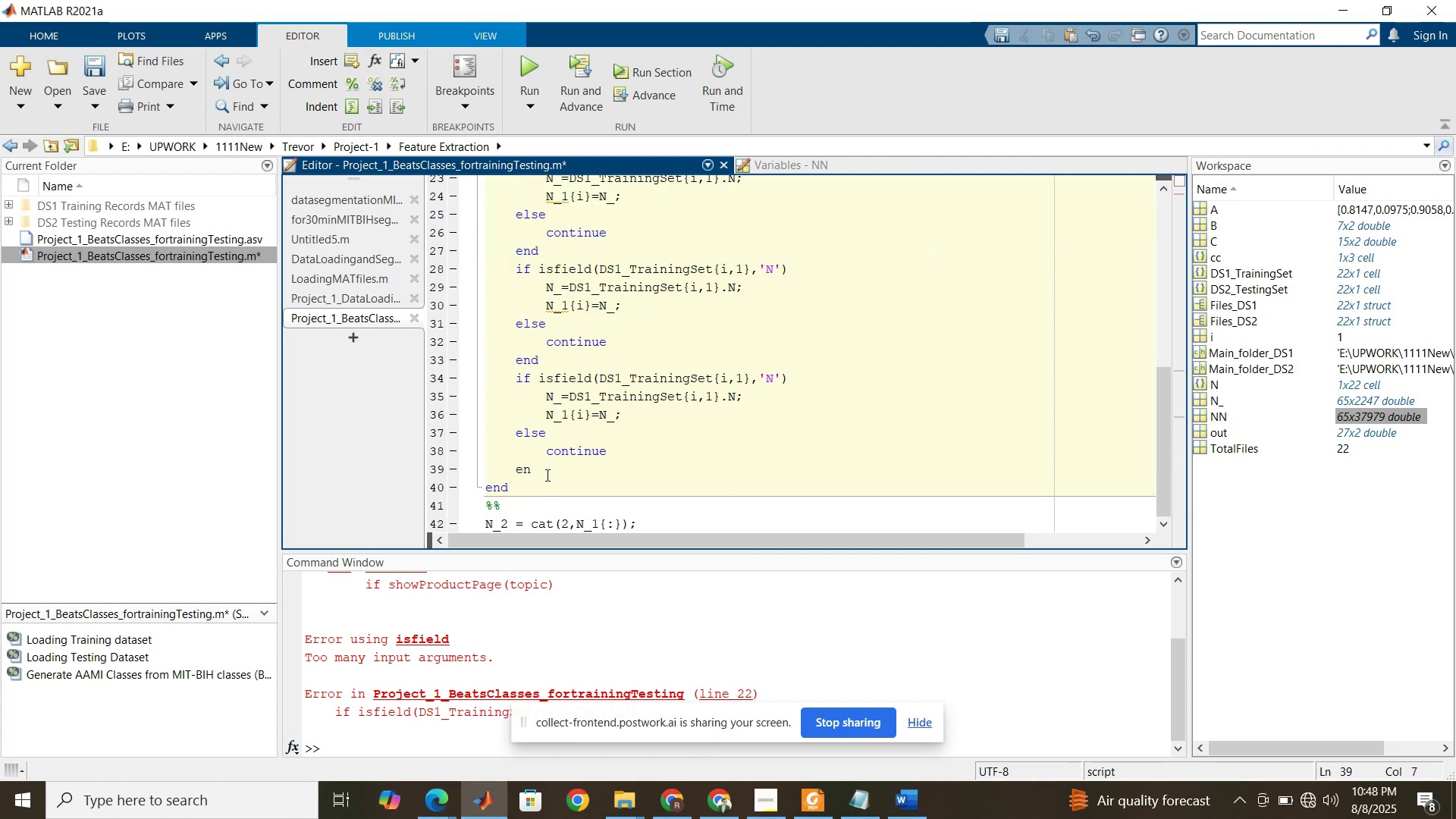 
key(D)
 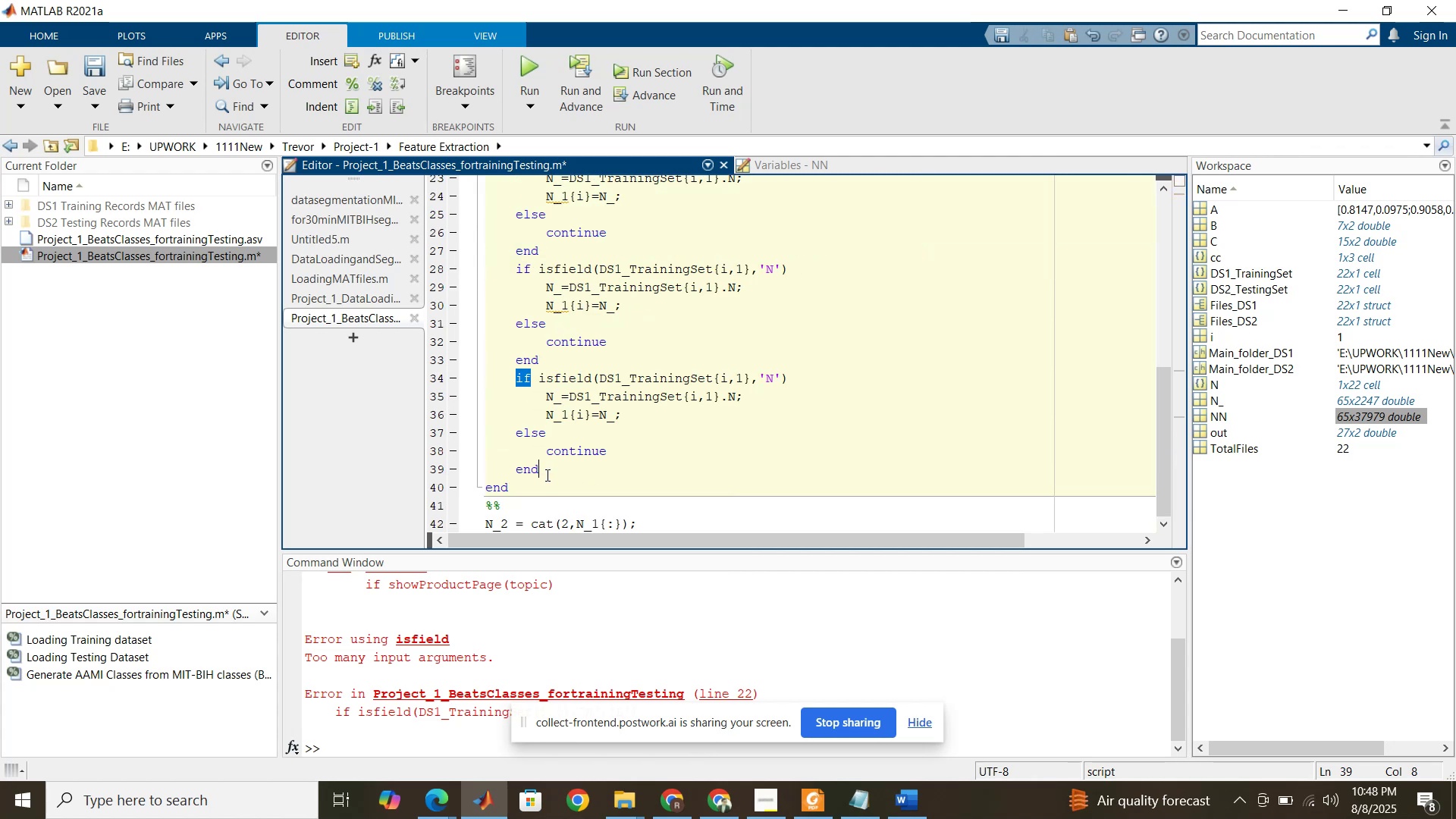 
key(Enter)
 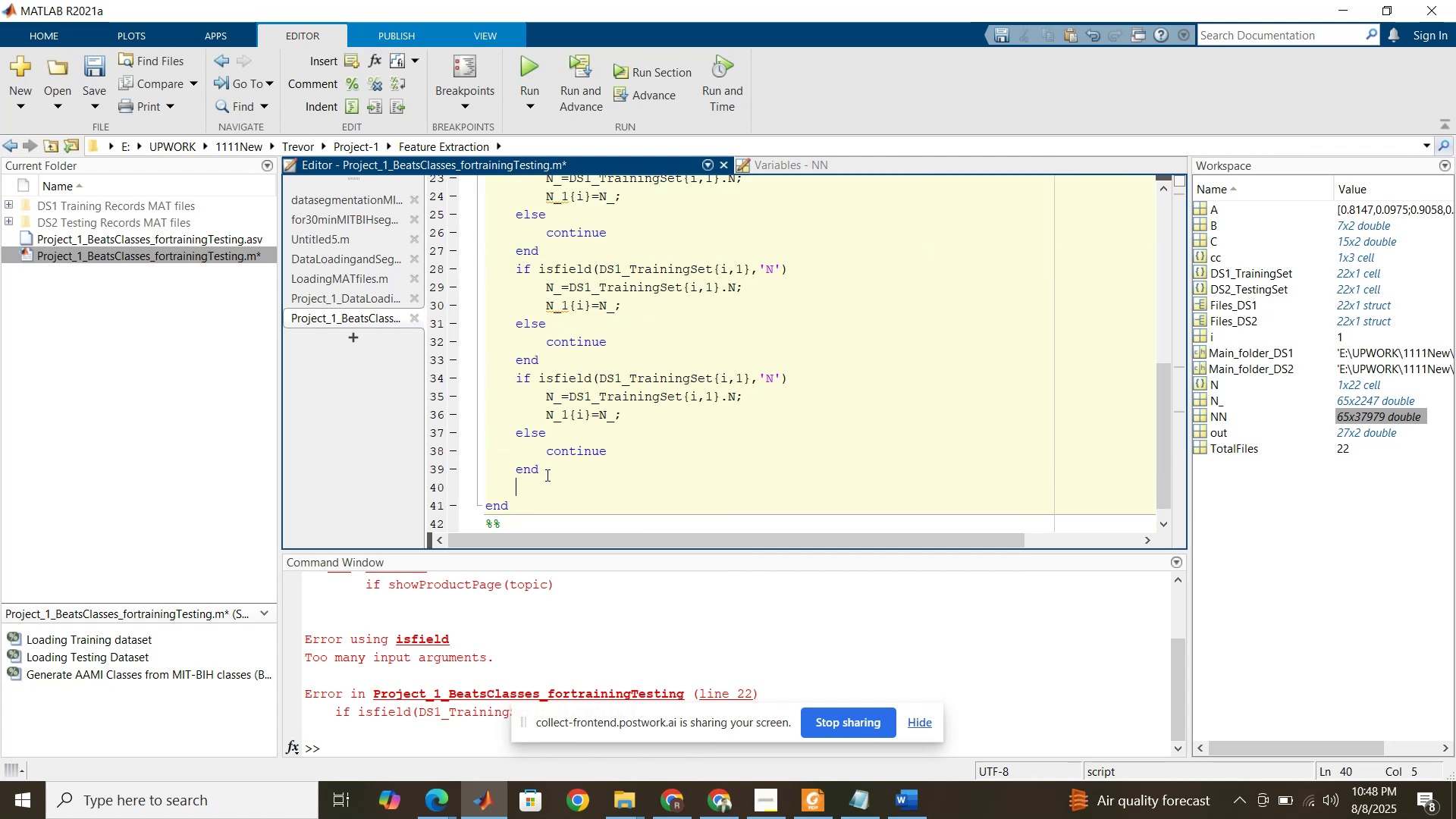 
key(Backspace)
 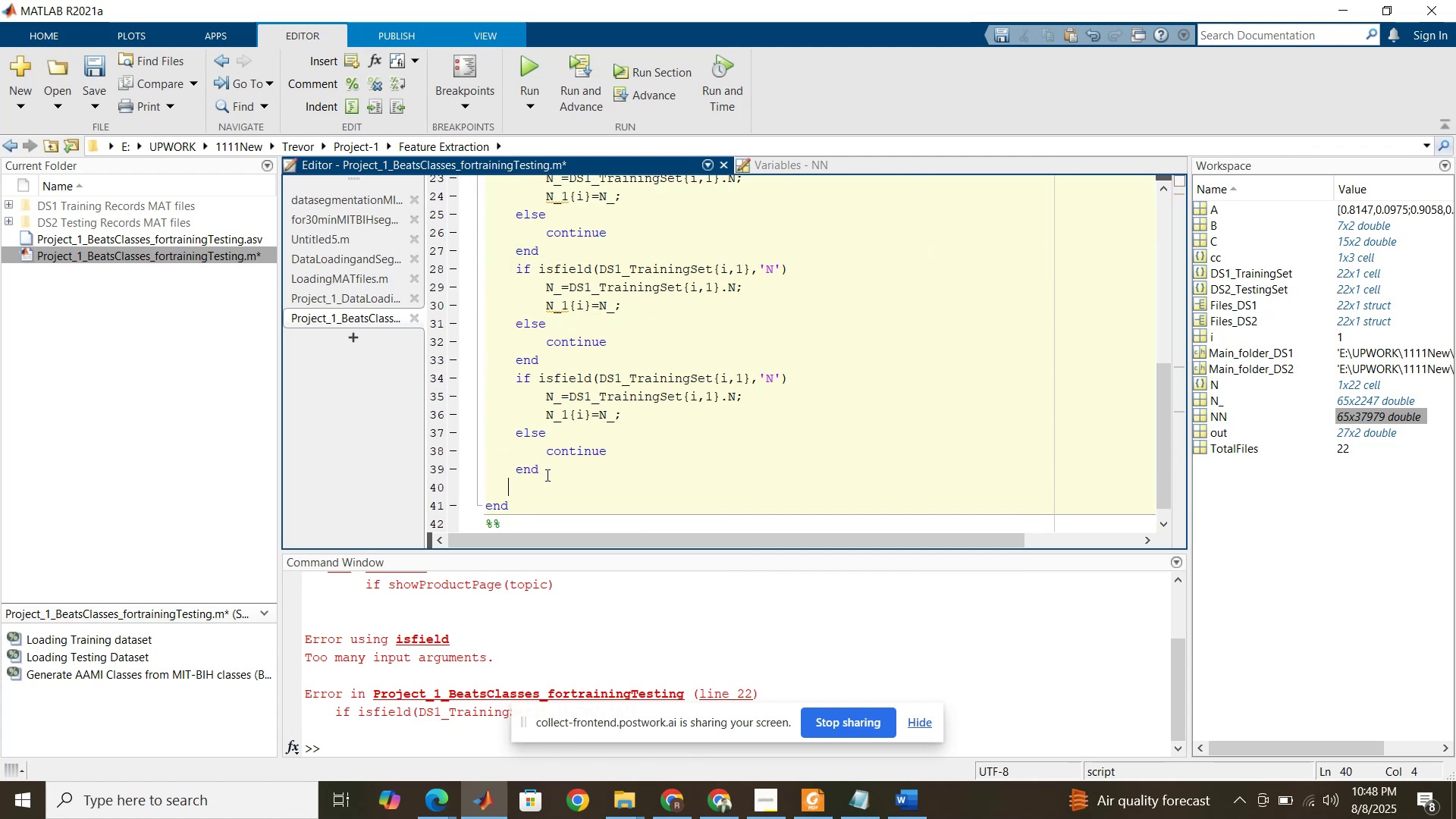 
key(Backspace)
 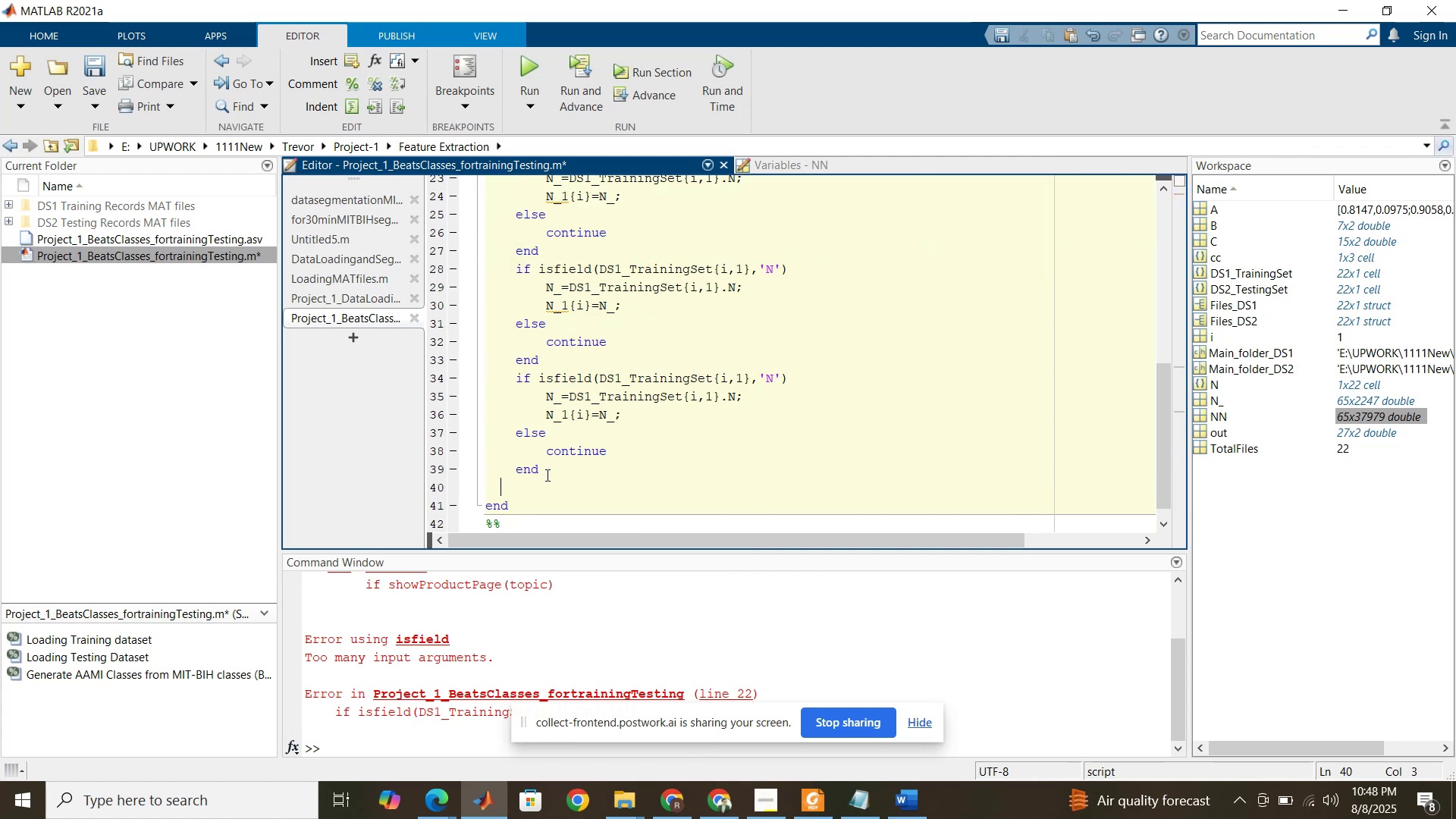 
key(Backspace)
 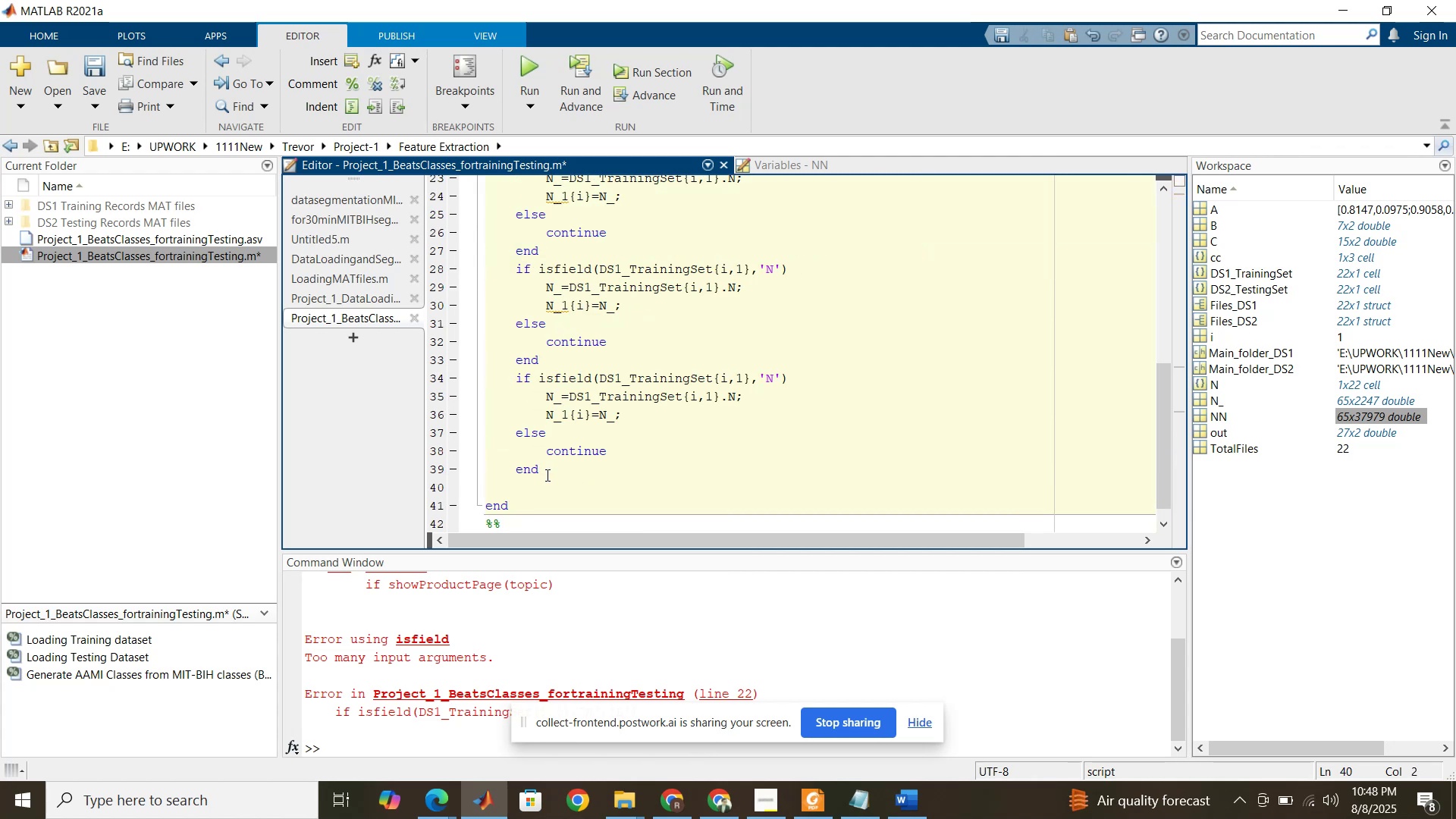 
key(Backspace)
 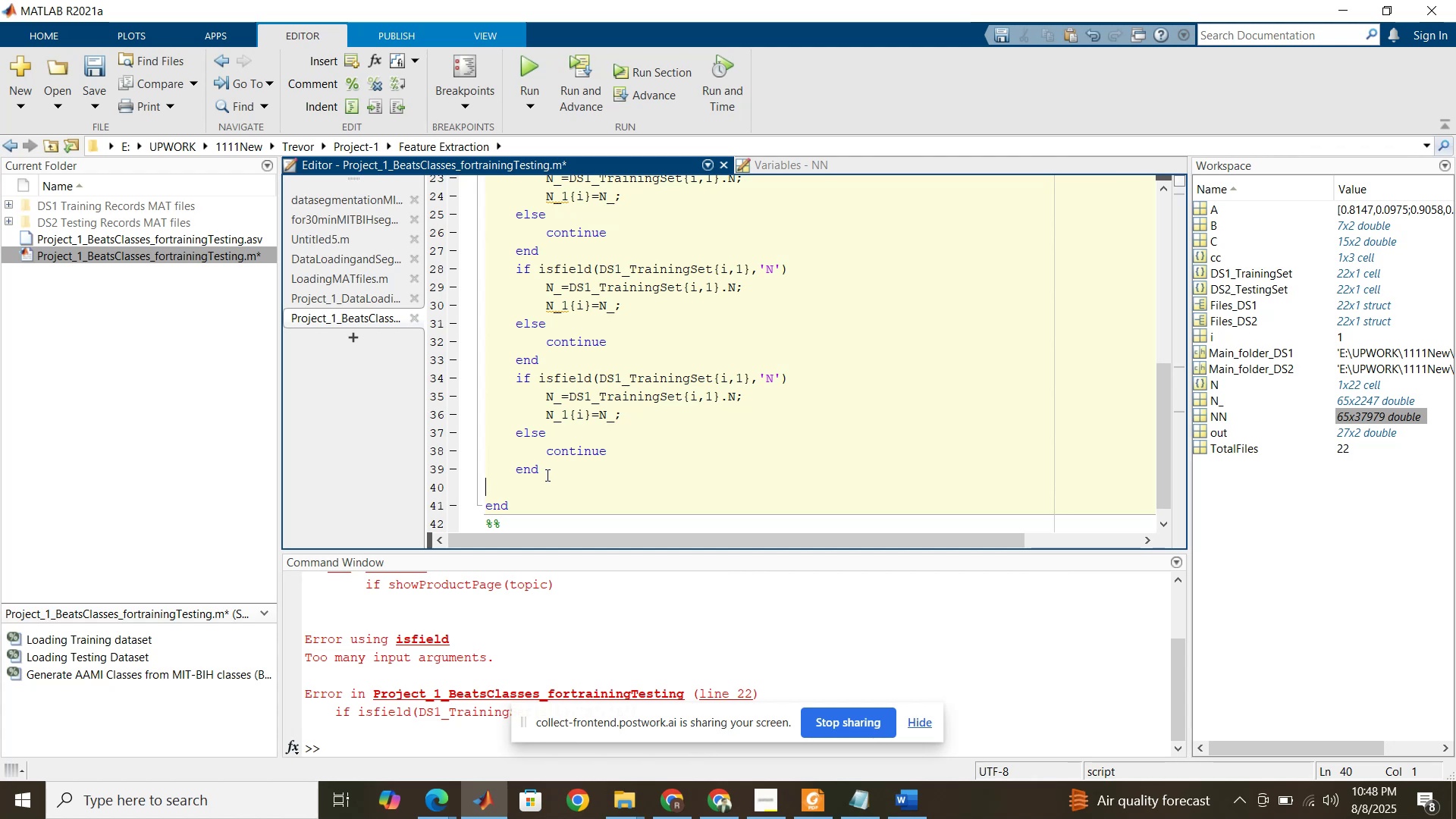 
key(Control+V)
 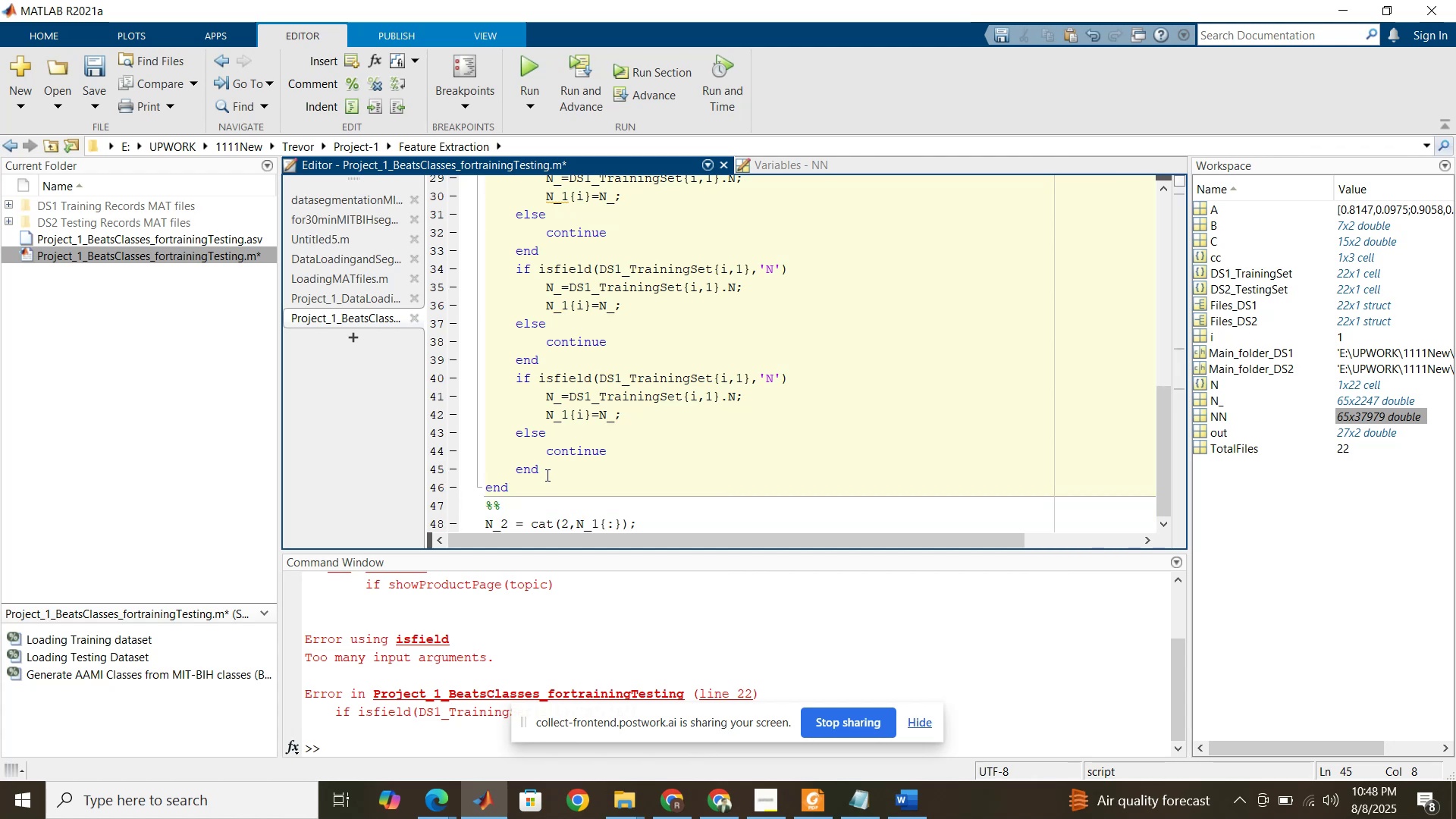 
key(Control+Enter)
 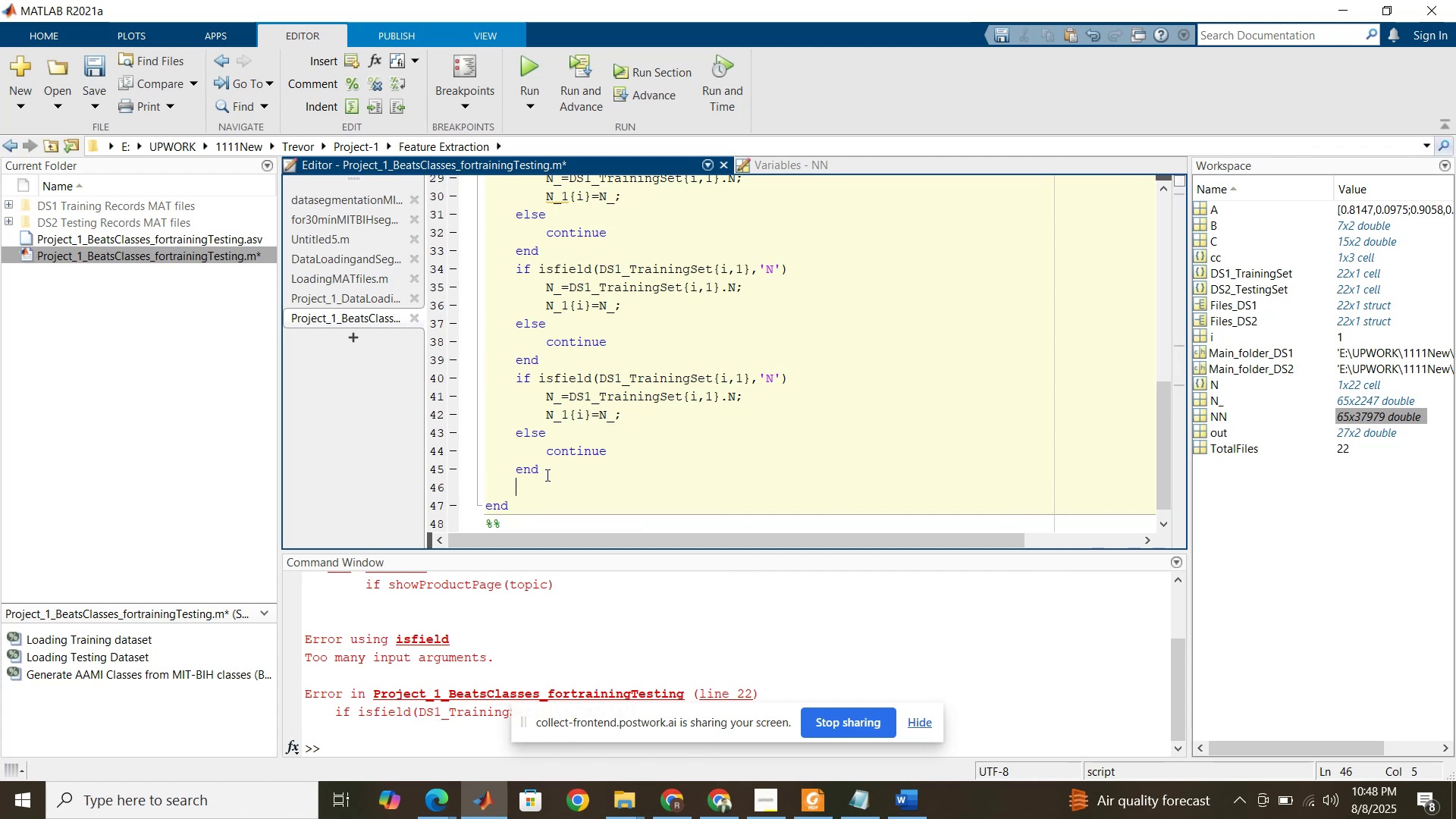 
key(Control+Backspace)
 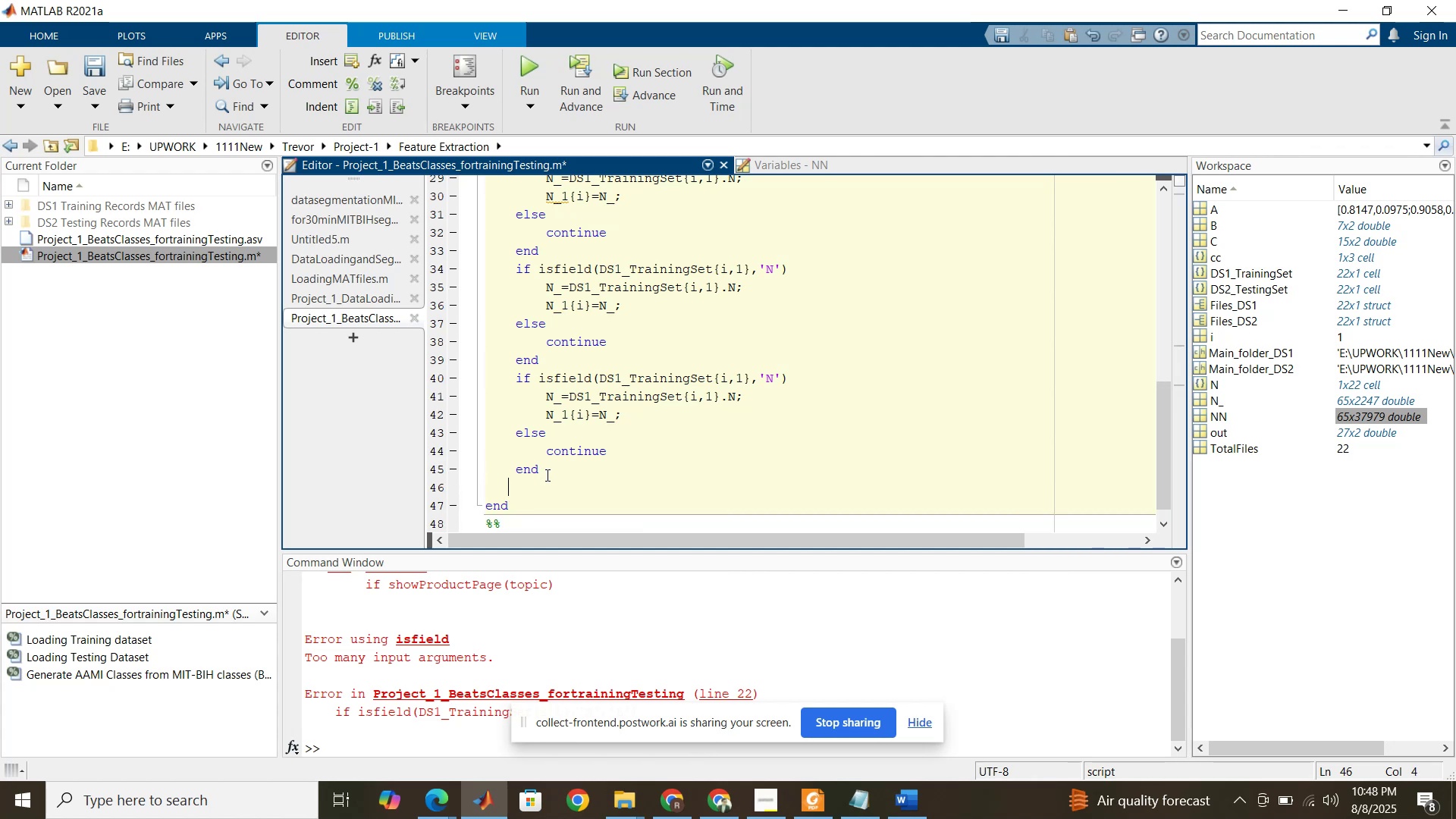 
key(Control+Backspace)
 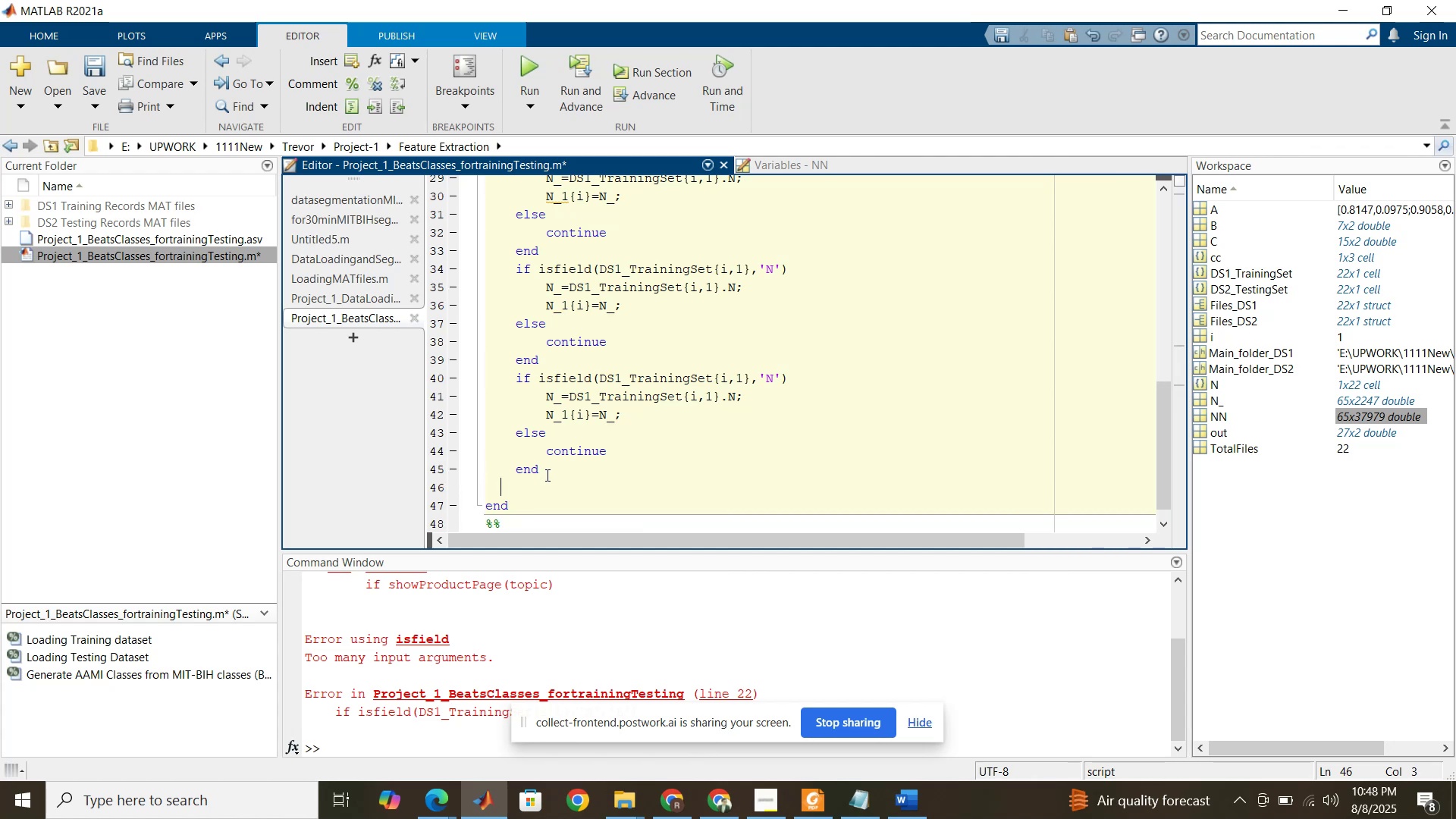 
key(Control+Backspace)
 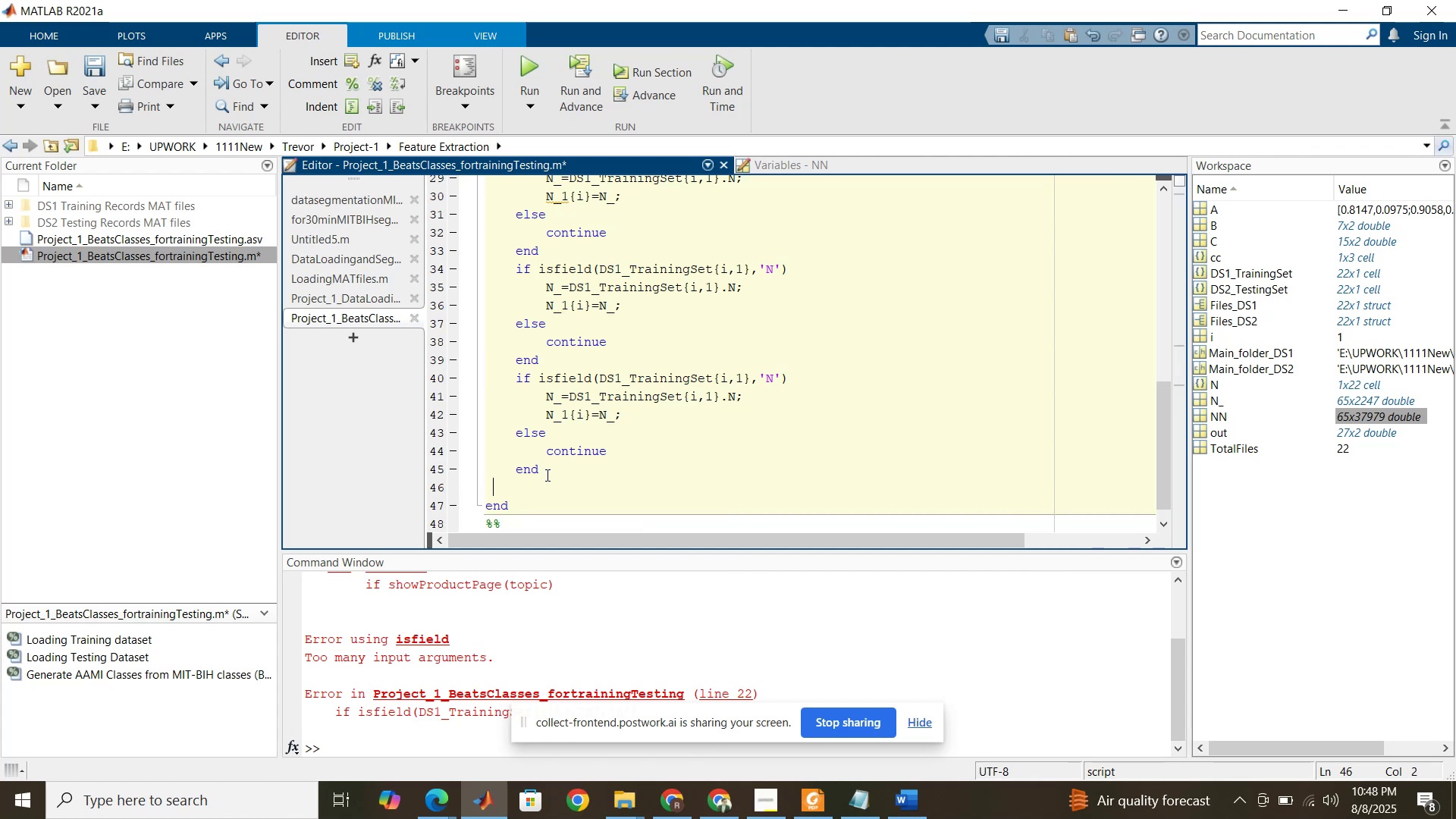 
key(Control+Backspace)
 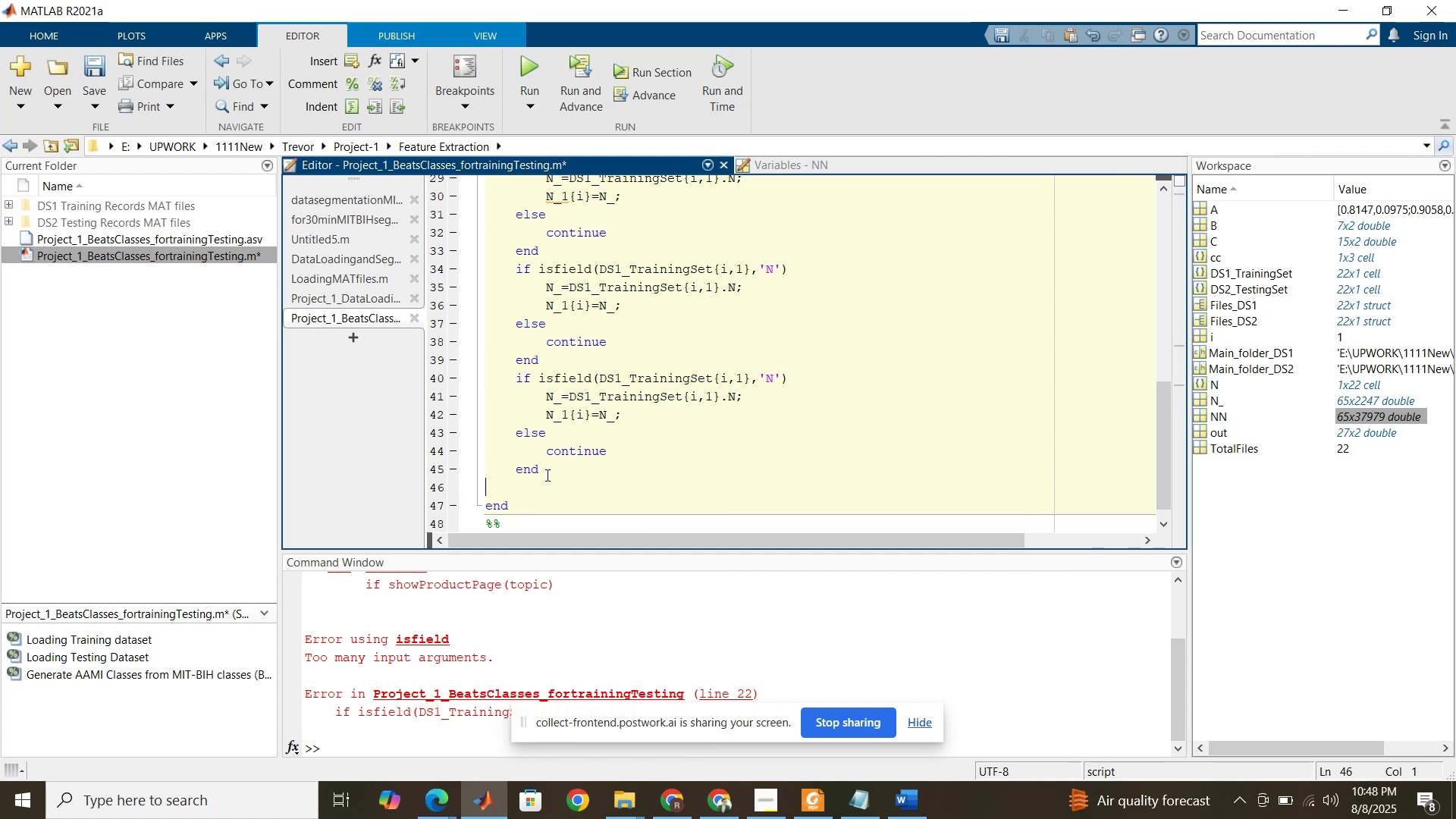 
key(Control+V)
 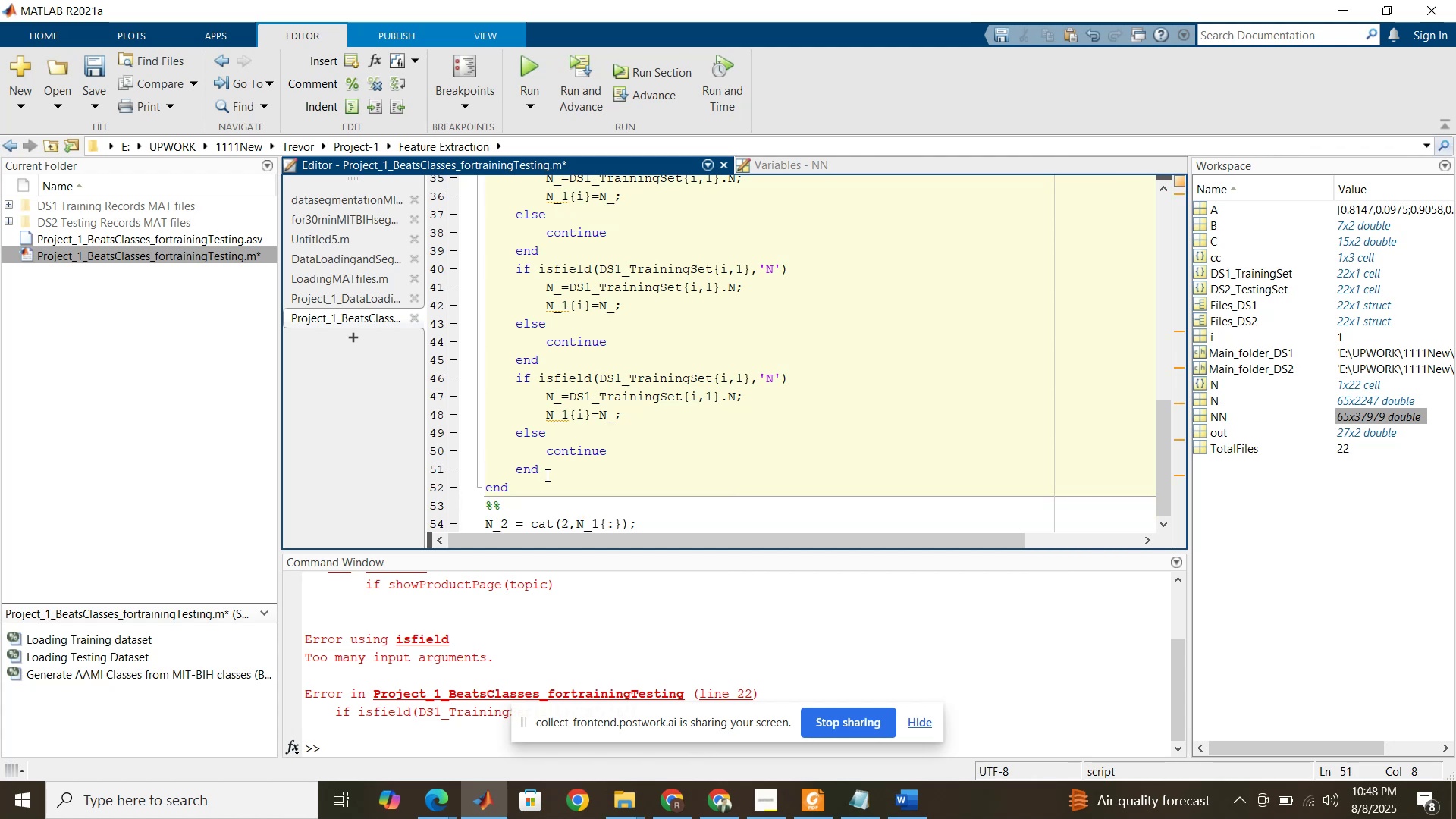 
scroll: coordinate [632, 360], scroll_direction: up, amount: 8.0
 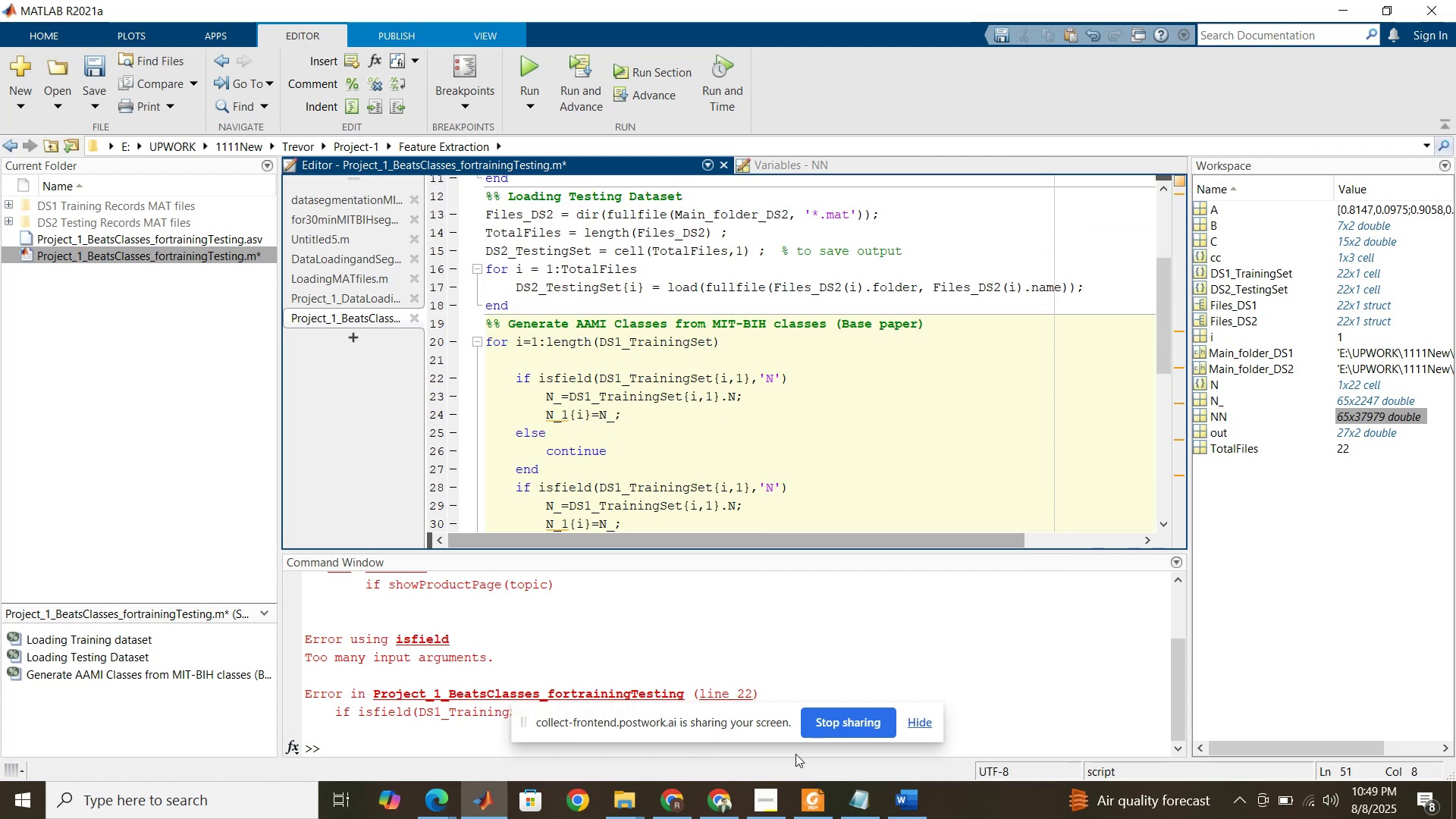 
left_click([807, 805])
 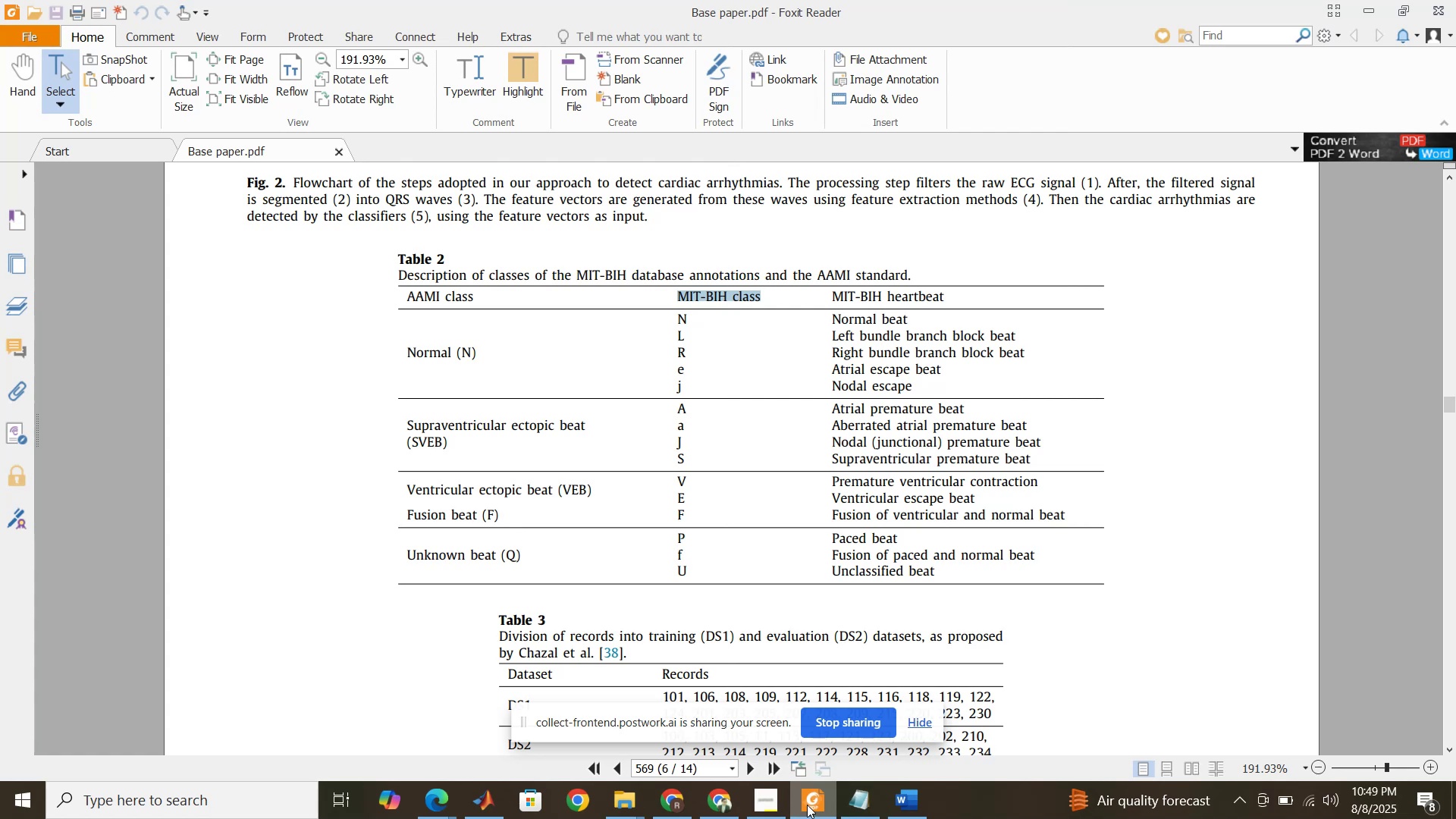 
left_click([807, 805])
 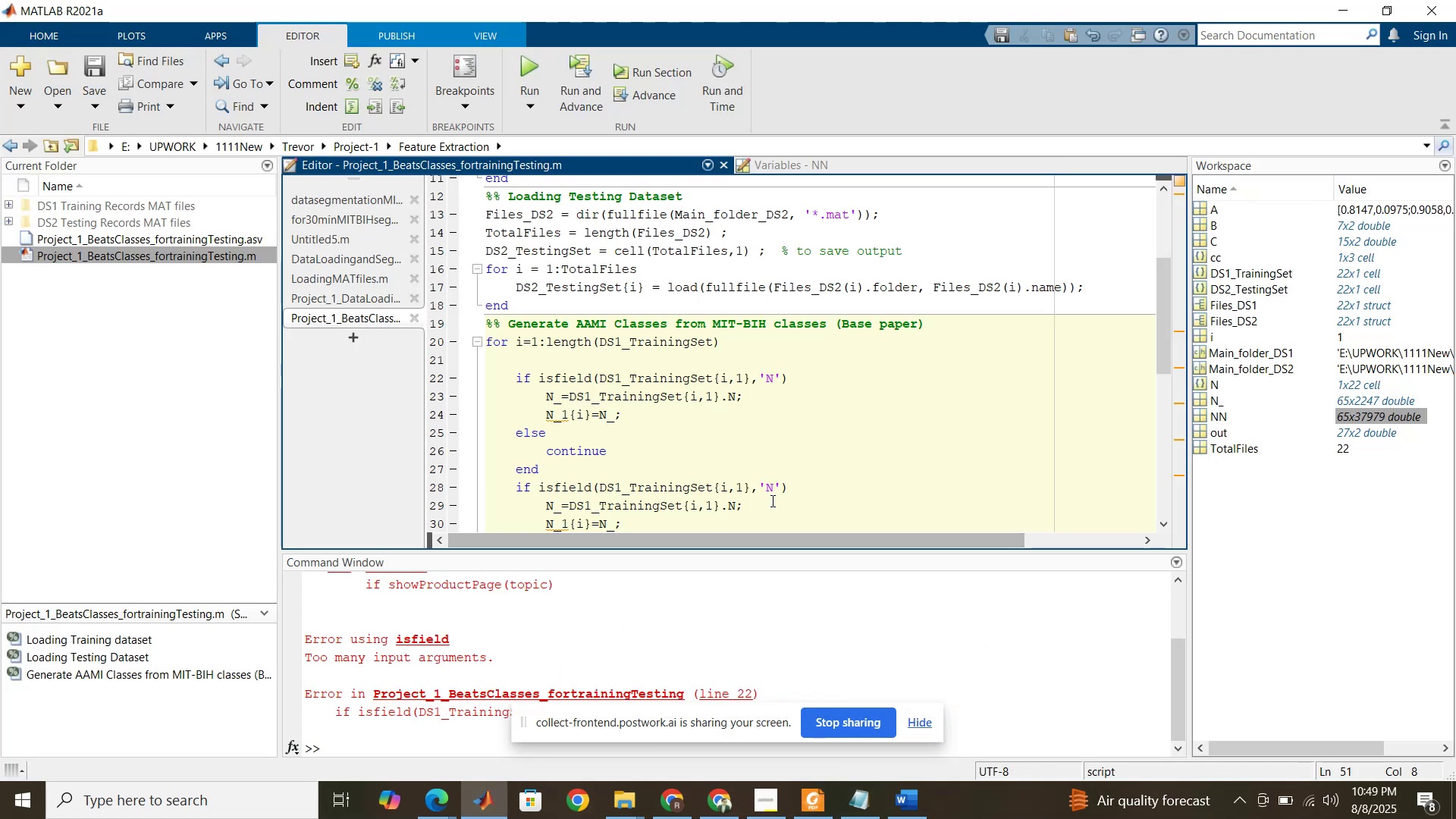 
scroll: coordinate [773, 492], scroll_direction: down, amount: 1.0
 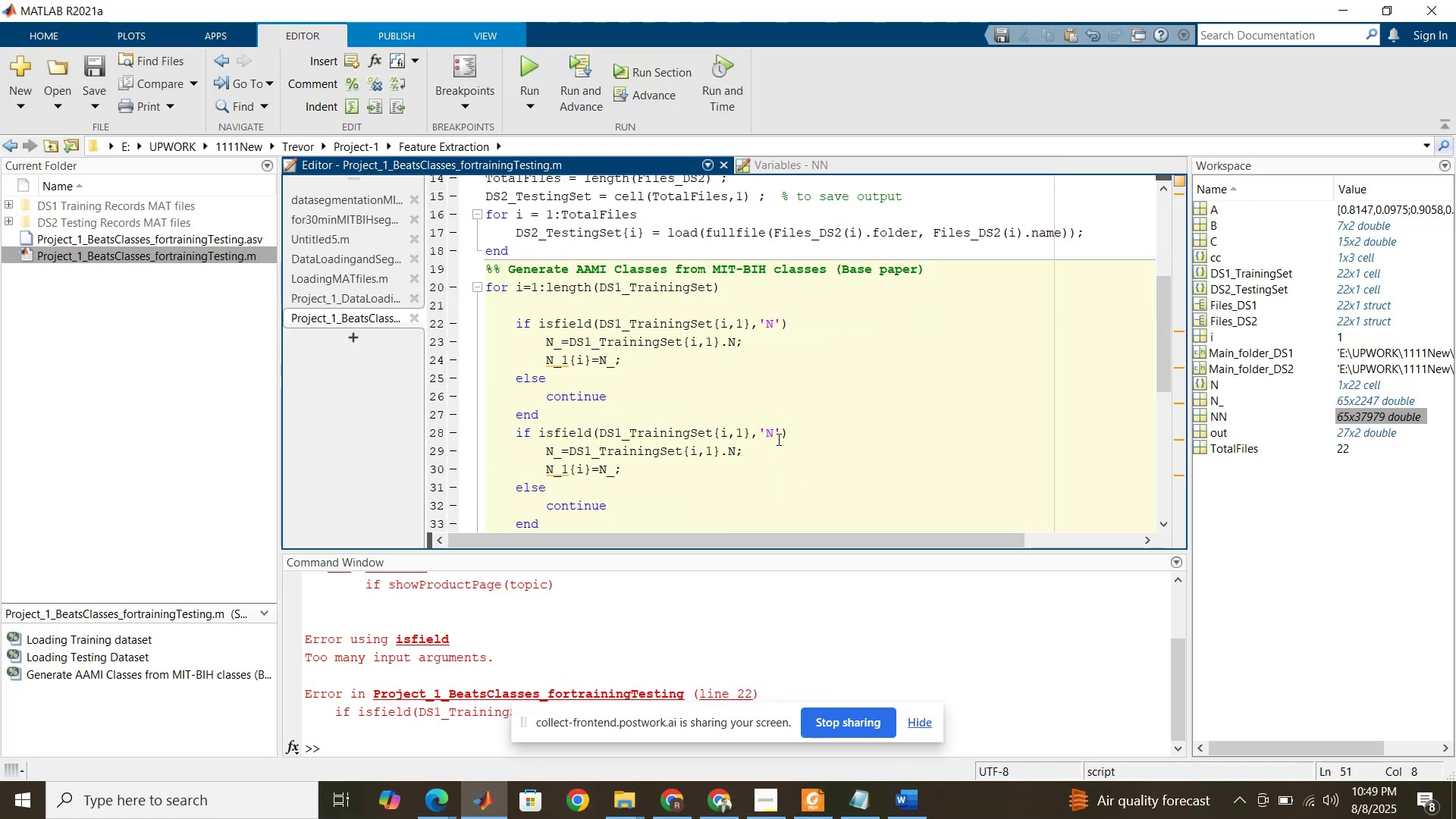 
left_click_drag(start_coordinate=[774, 434], to_coordinate=[770, 430])
 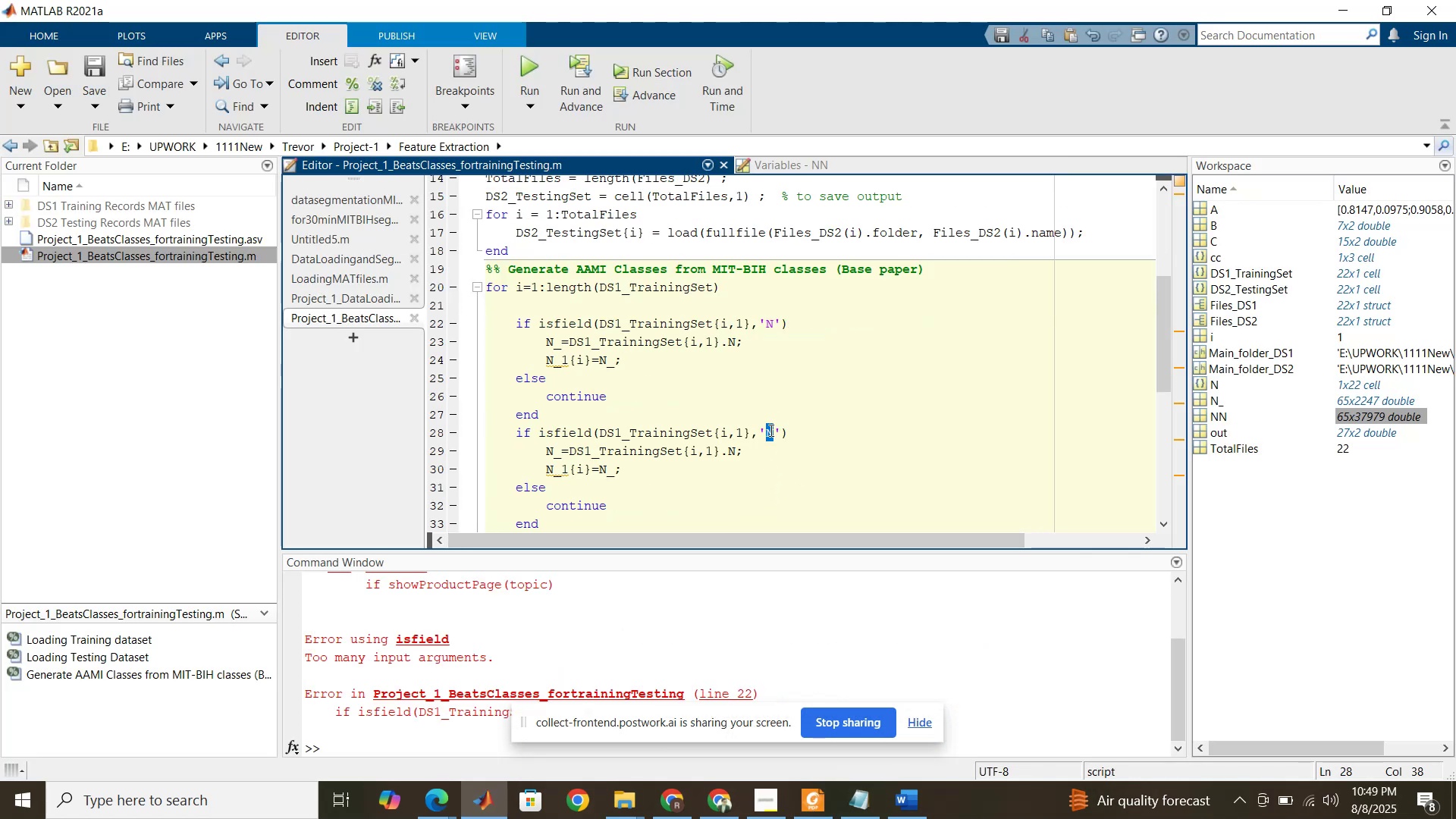 
type(LLL)
 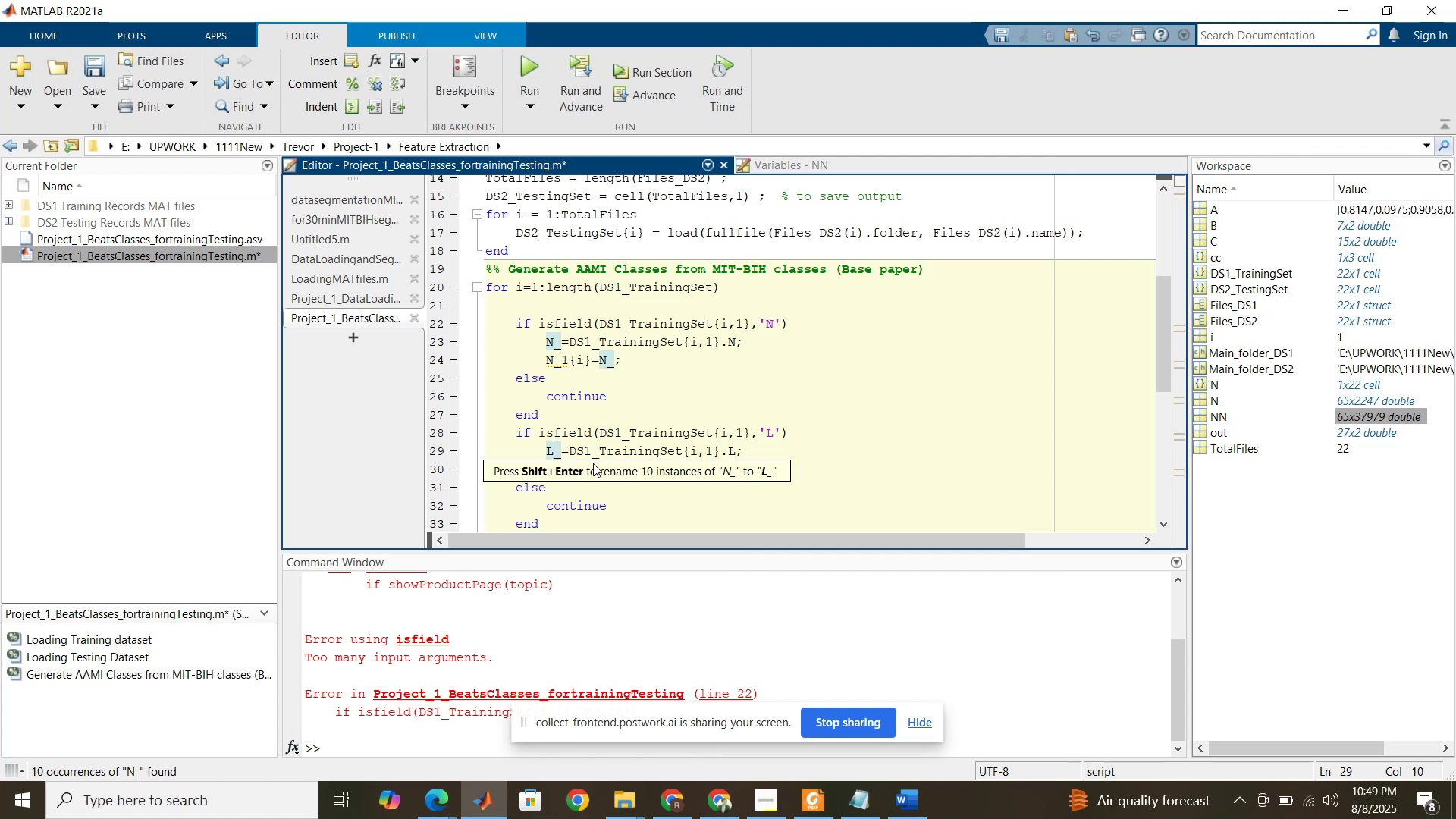 
left_click_drag(start_coordinate=[739, 450], to_coordinate=[731, 449])
 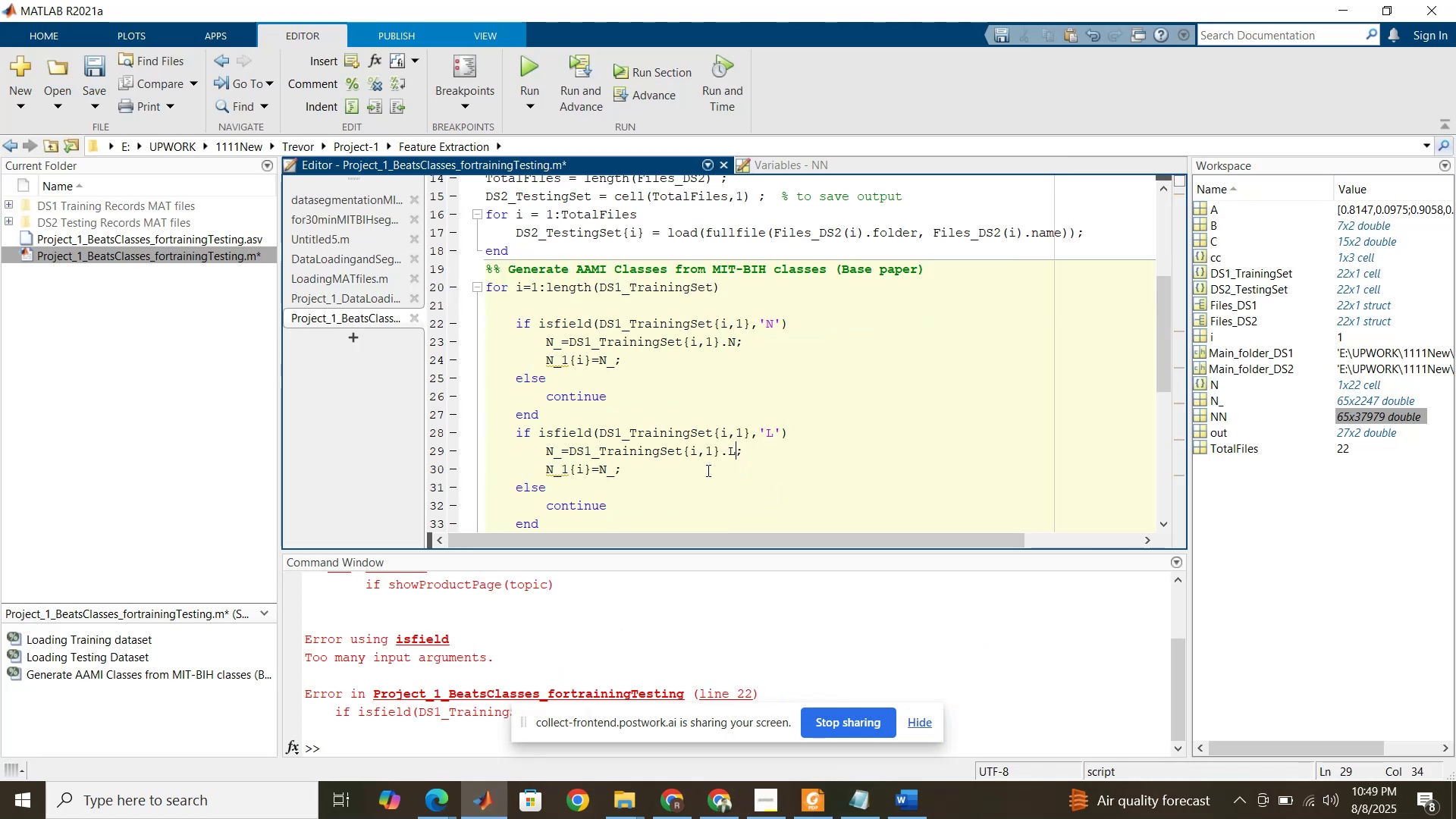 
left_click_drag(start_coordinate=[554, 453], to_coordinate=[549, 453])
 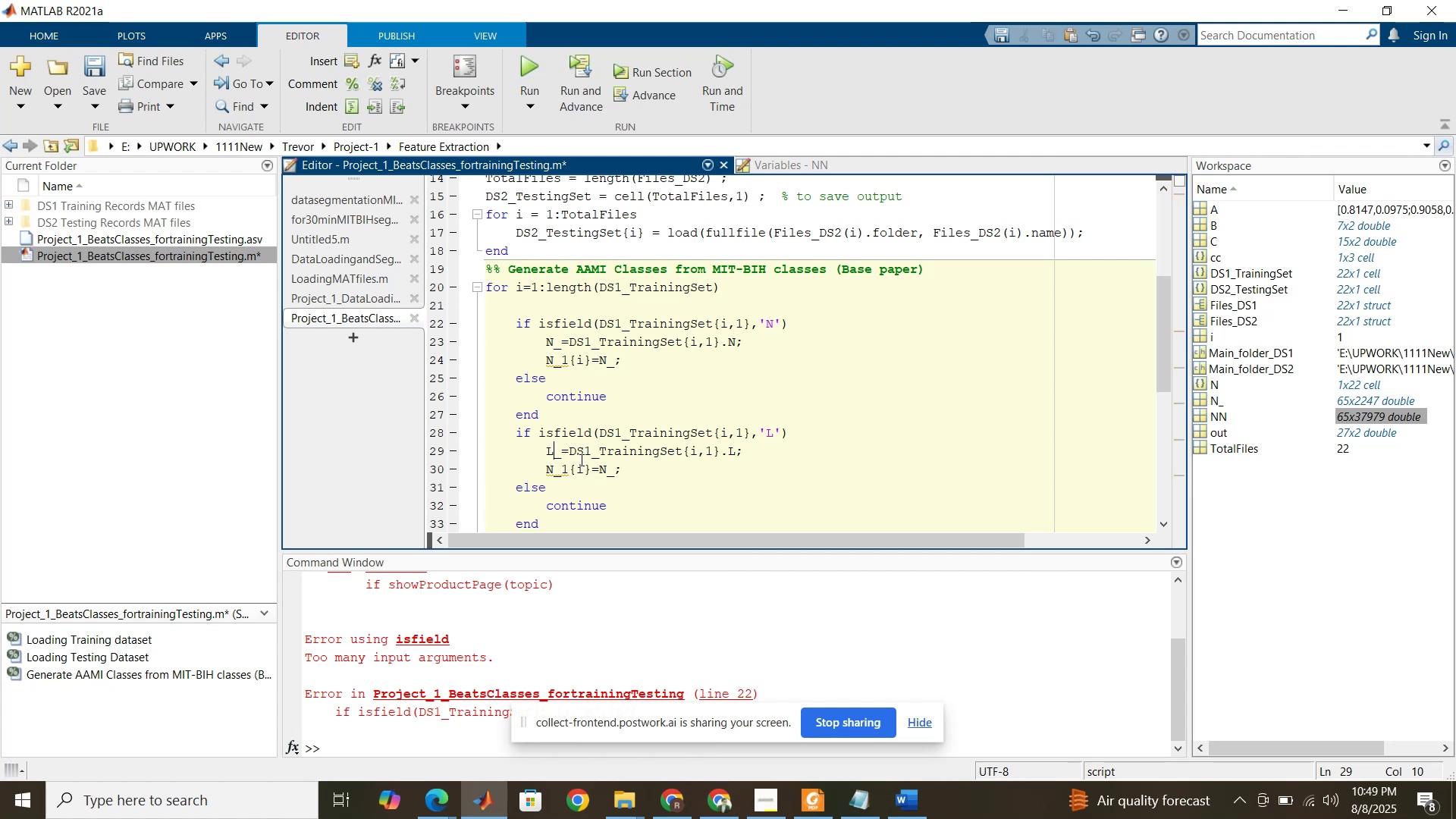 
left_click([614, 499])
 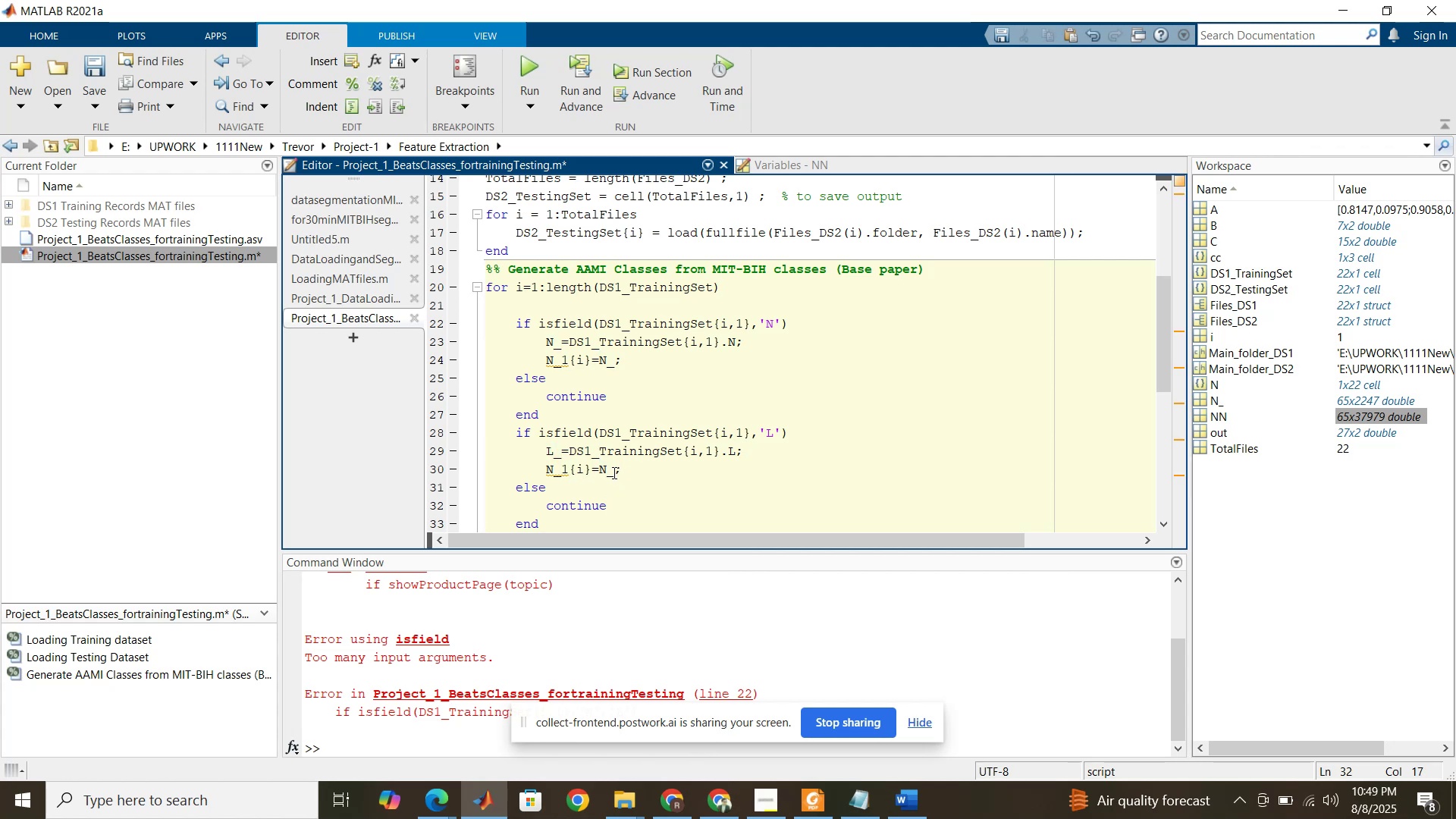 
left_click_drag(start_coordinate=[607, 469], to_coordinate=[600, 465])
 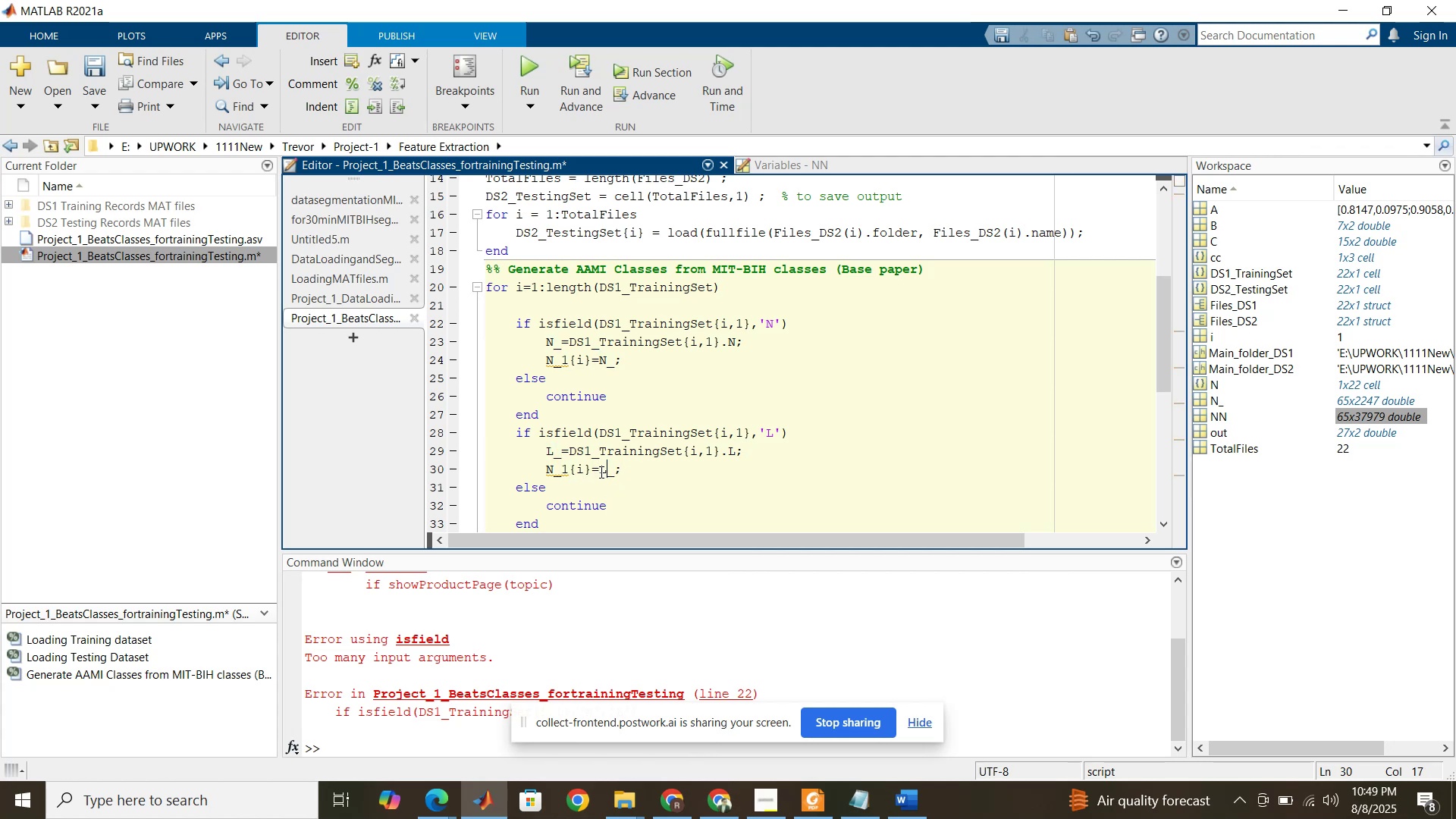 
type(LL)
 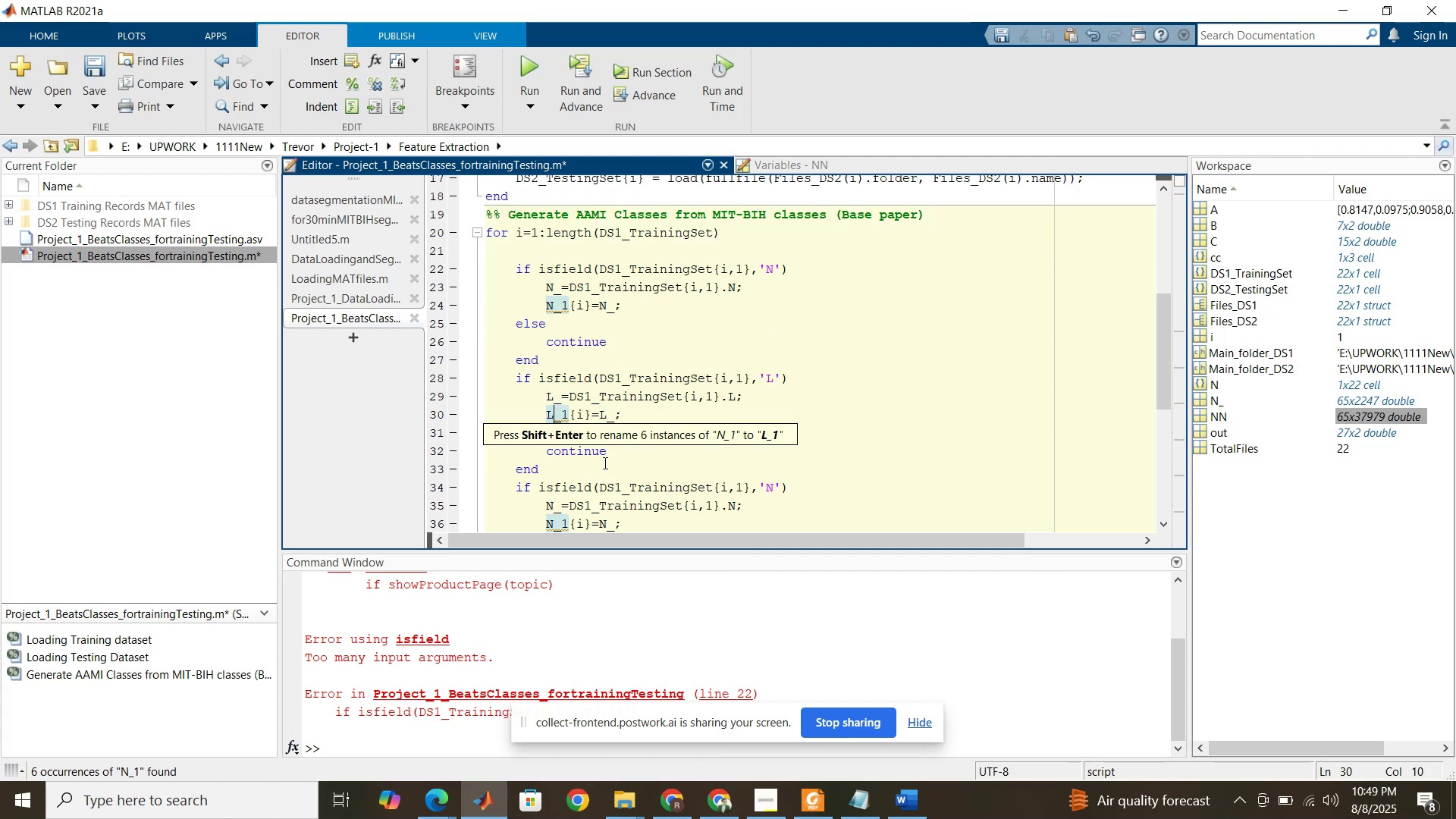 
scroll: coordinate [611, 467], scroll_direction: down, amount: 3.0
 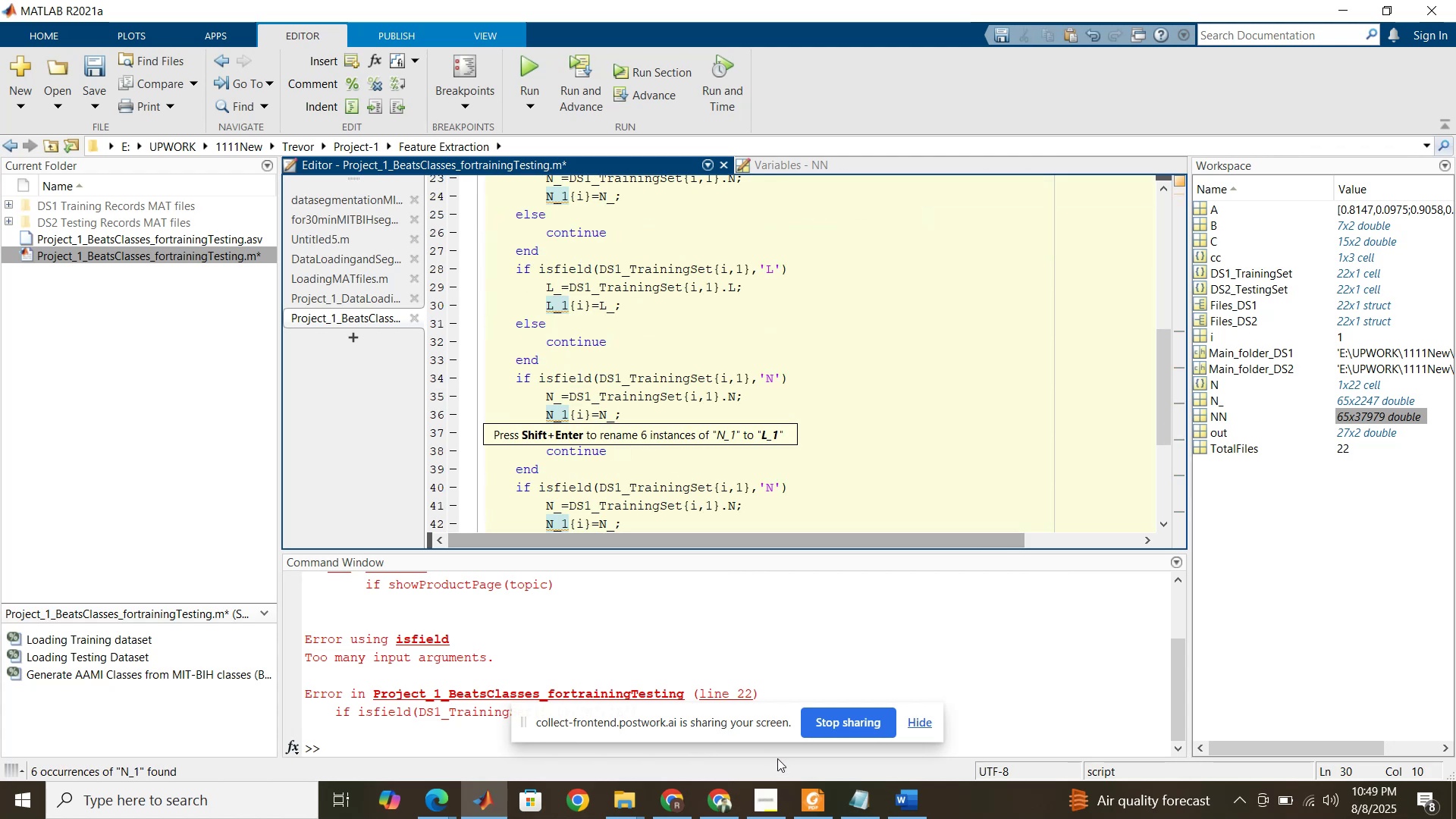 
left_click([802, 797])
 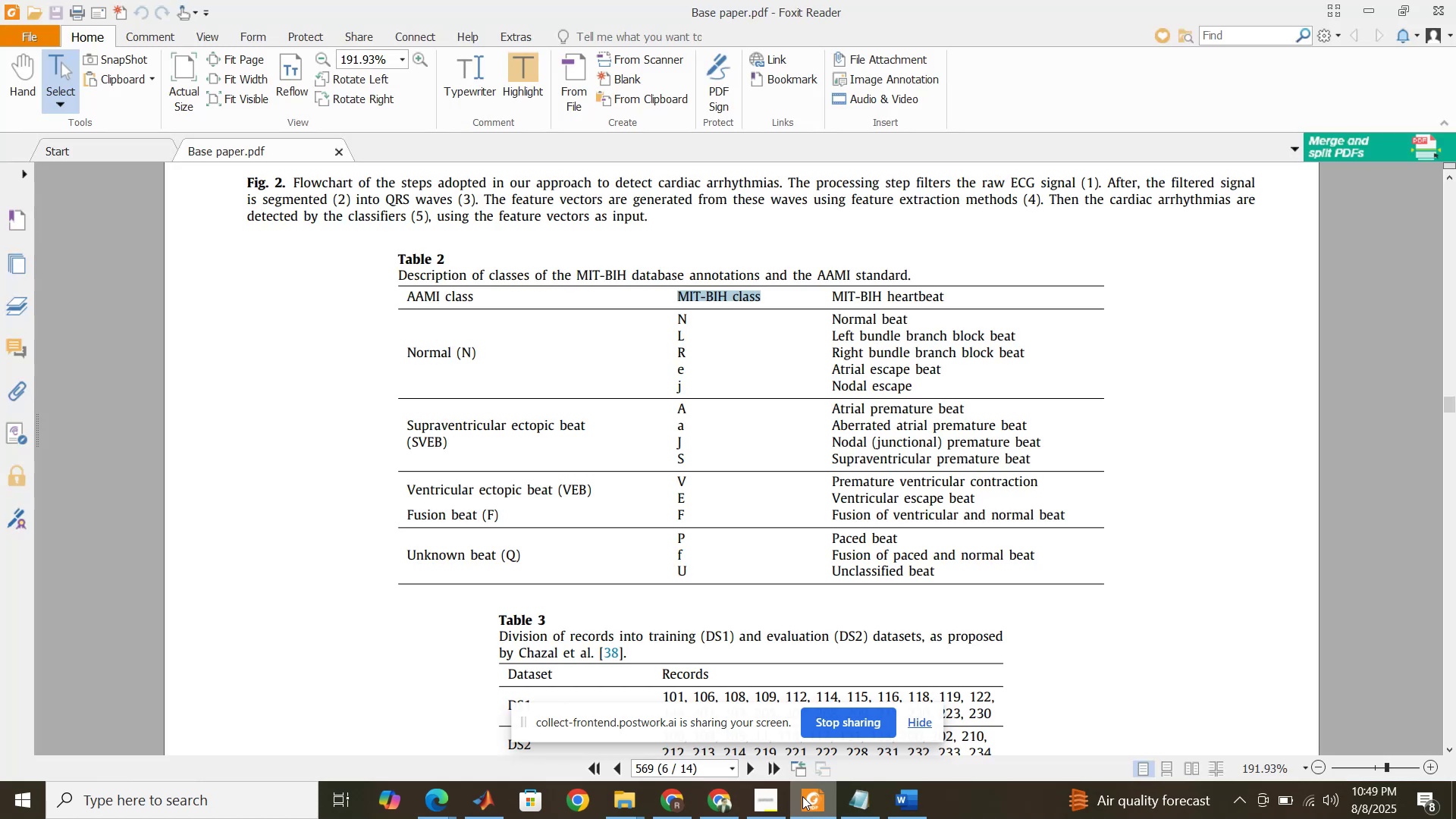 
left_click([802, 796])
 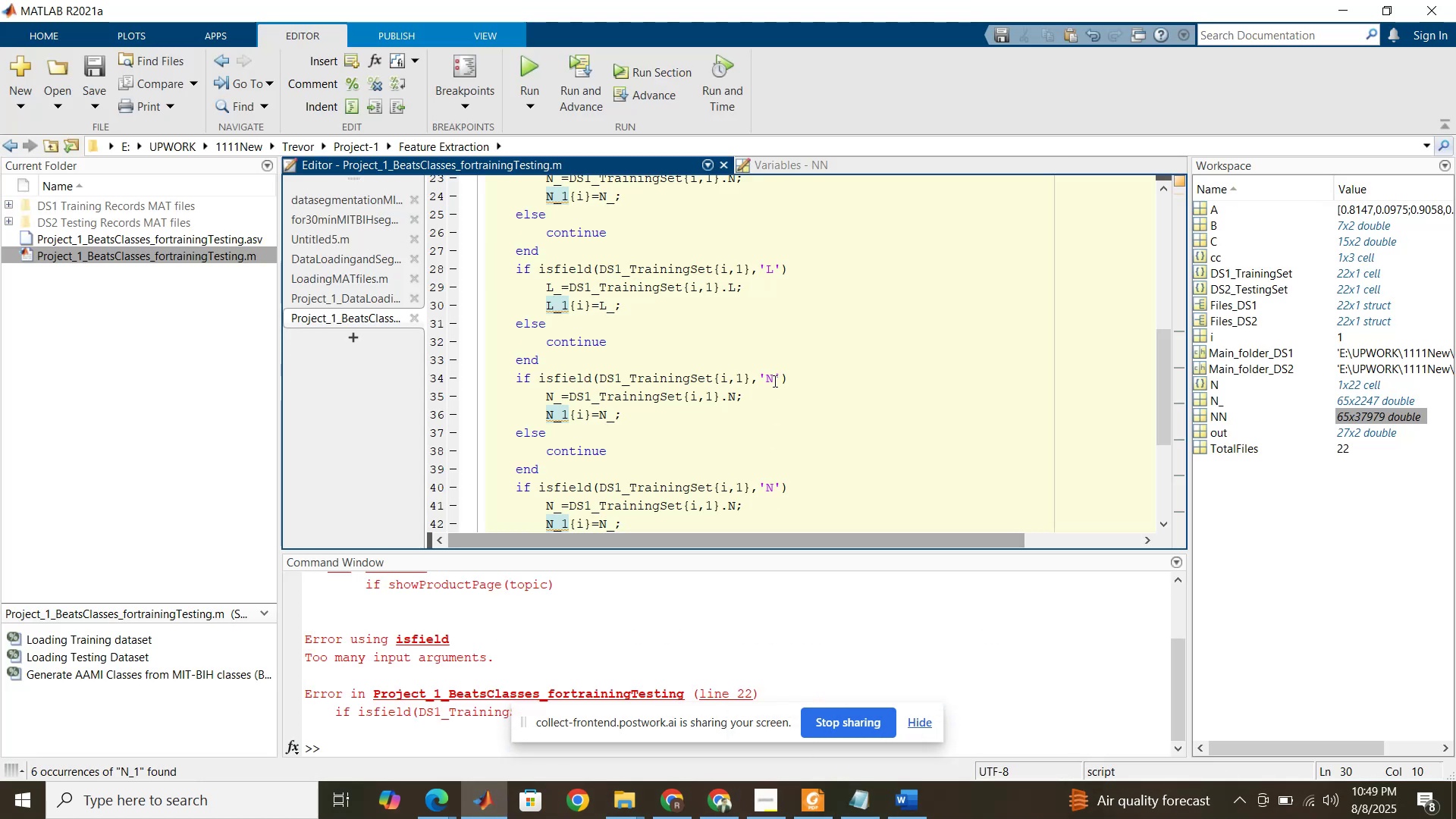 
left_click_drag(start_coordinate=[774, 379], to_coordinate=[768, 375])
 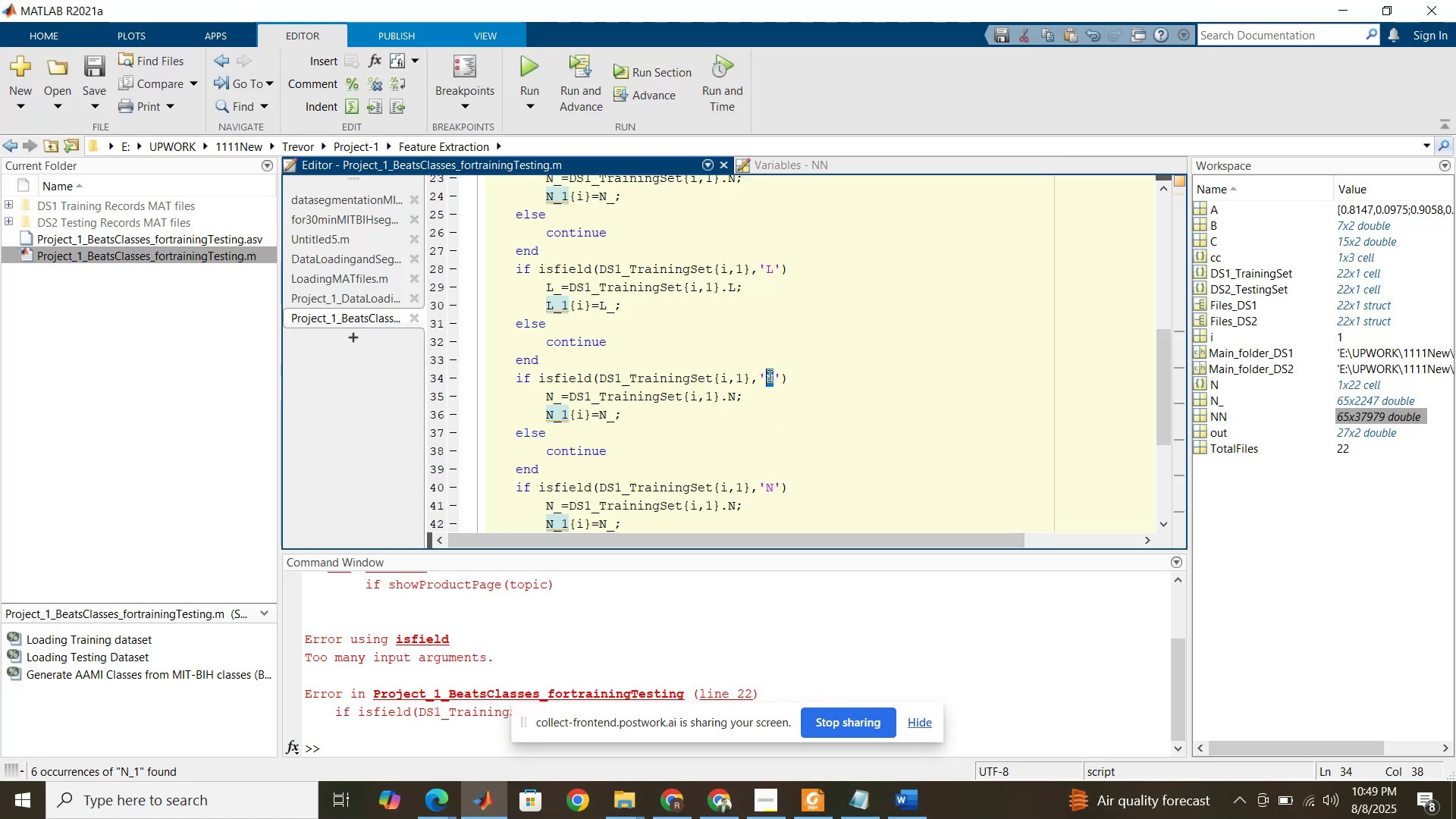 
key(Shift+R)
 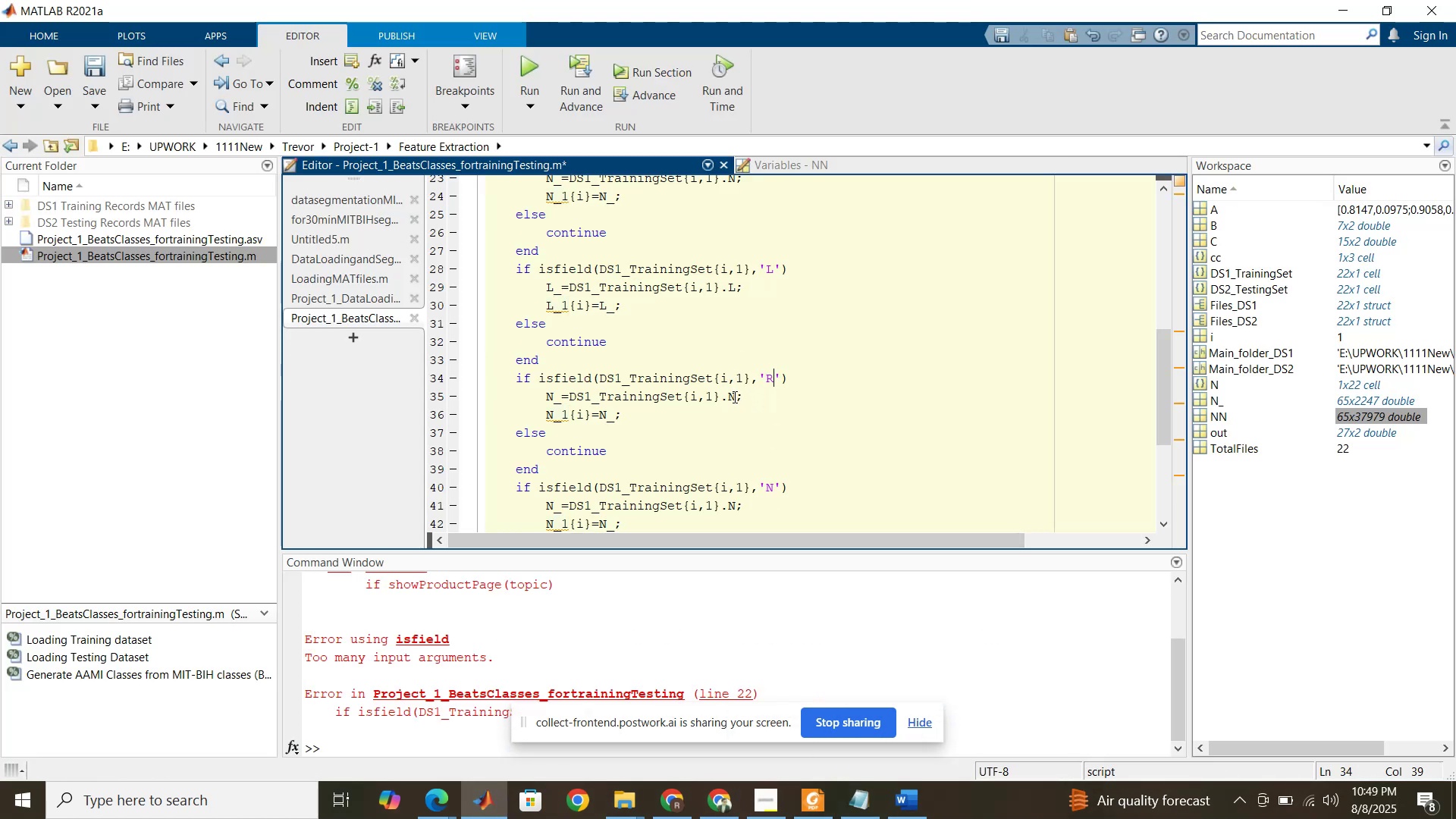 
key(Shift+R)
 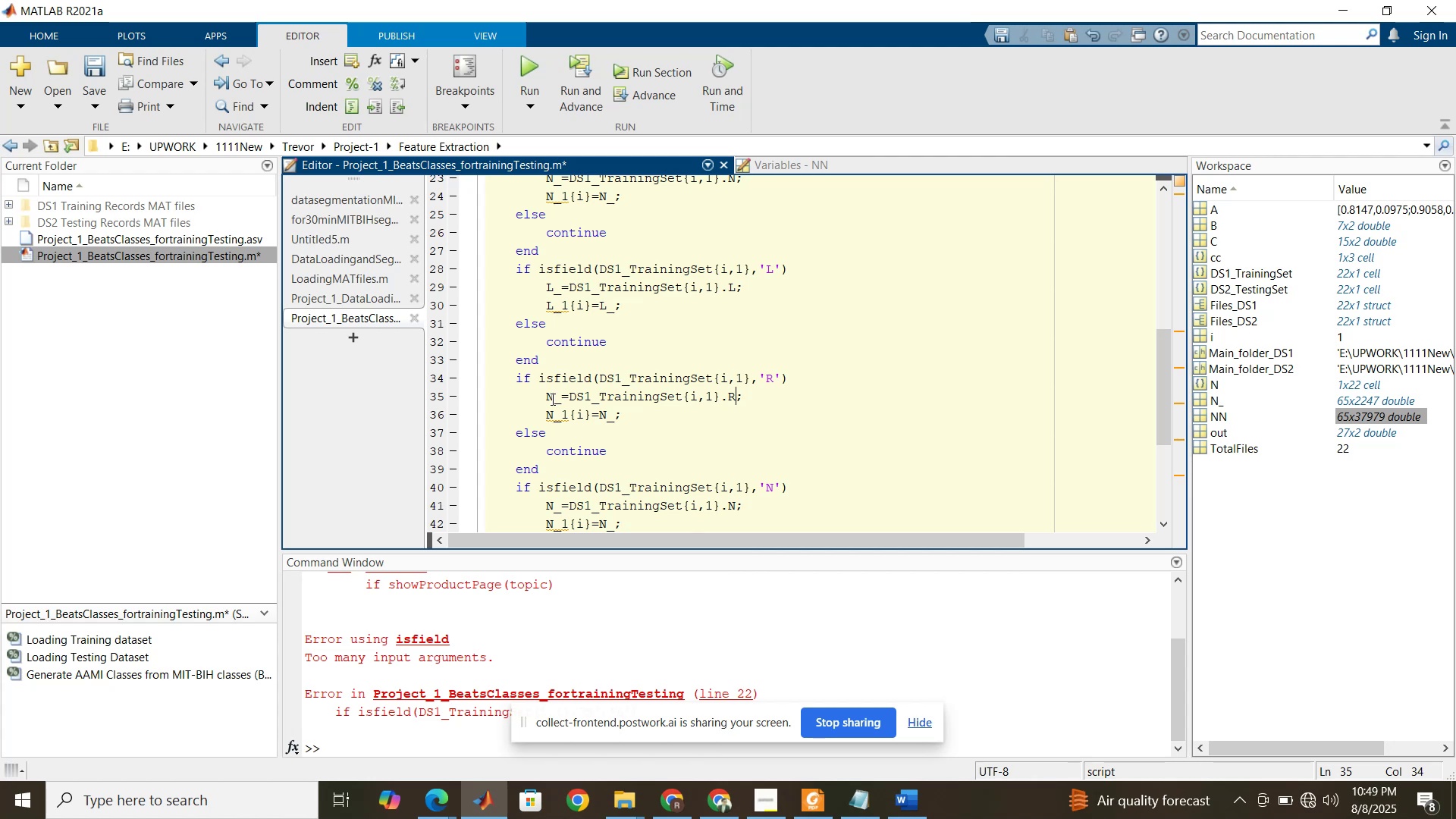 
key(Shift+R)
 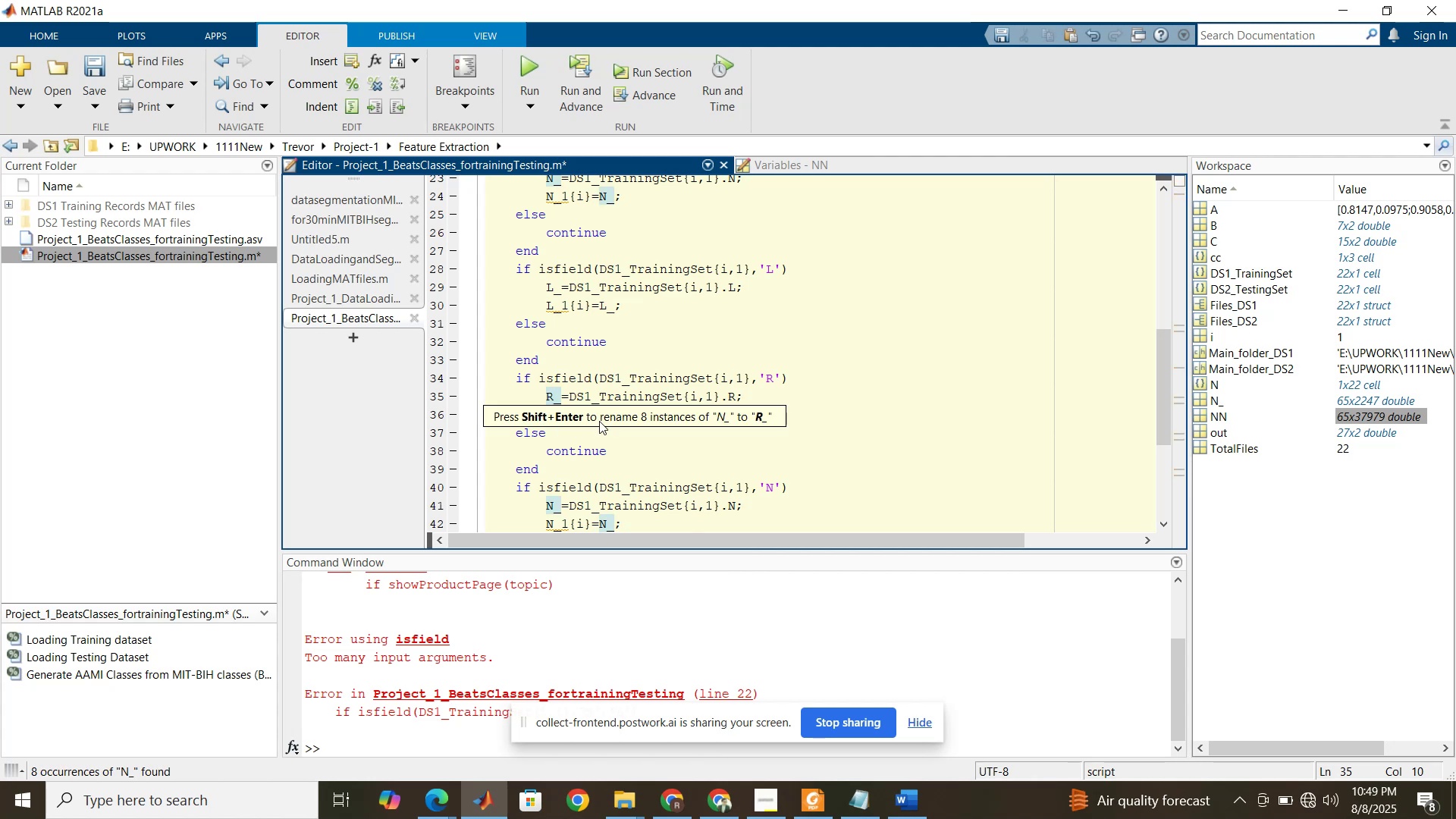 
left_click([601, 443])
 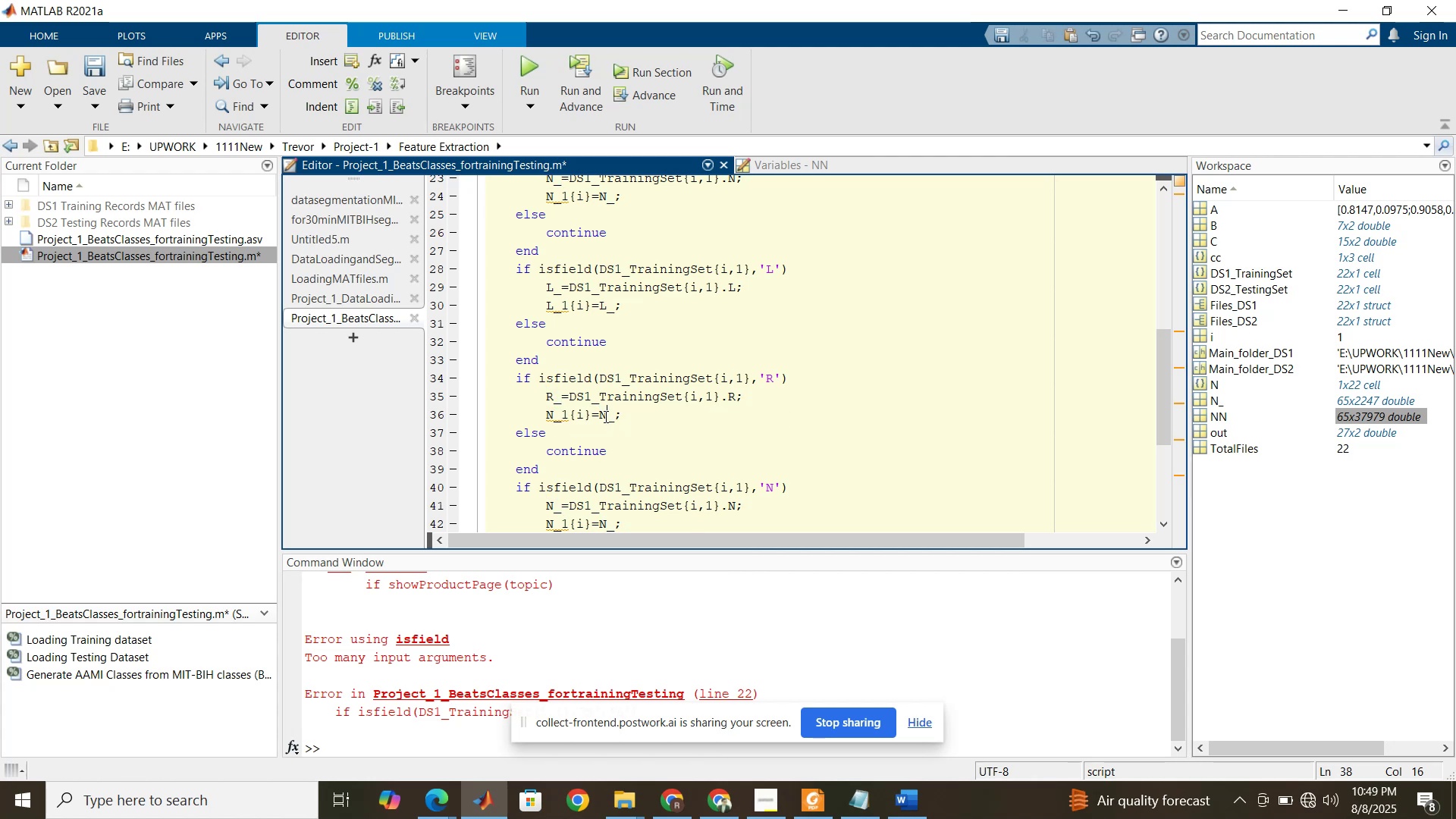 
type(RR)
 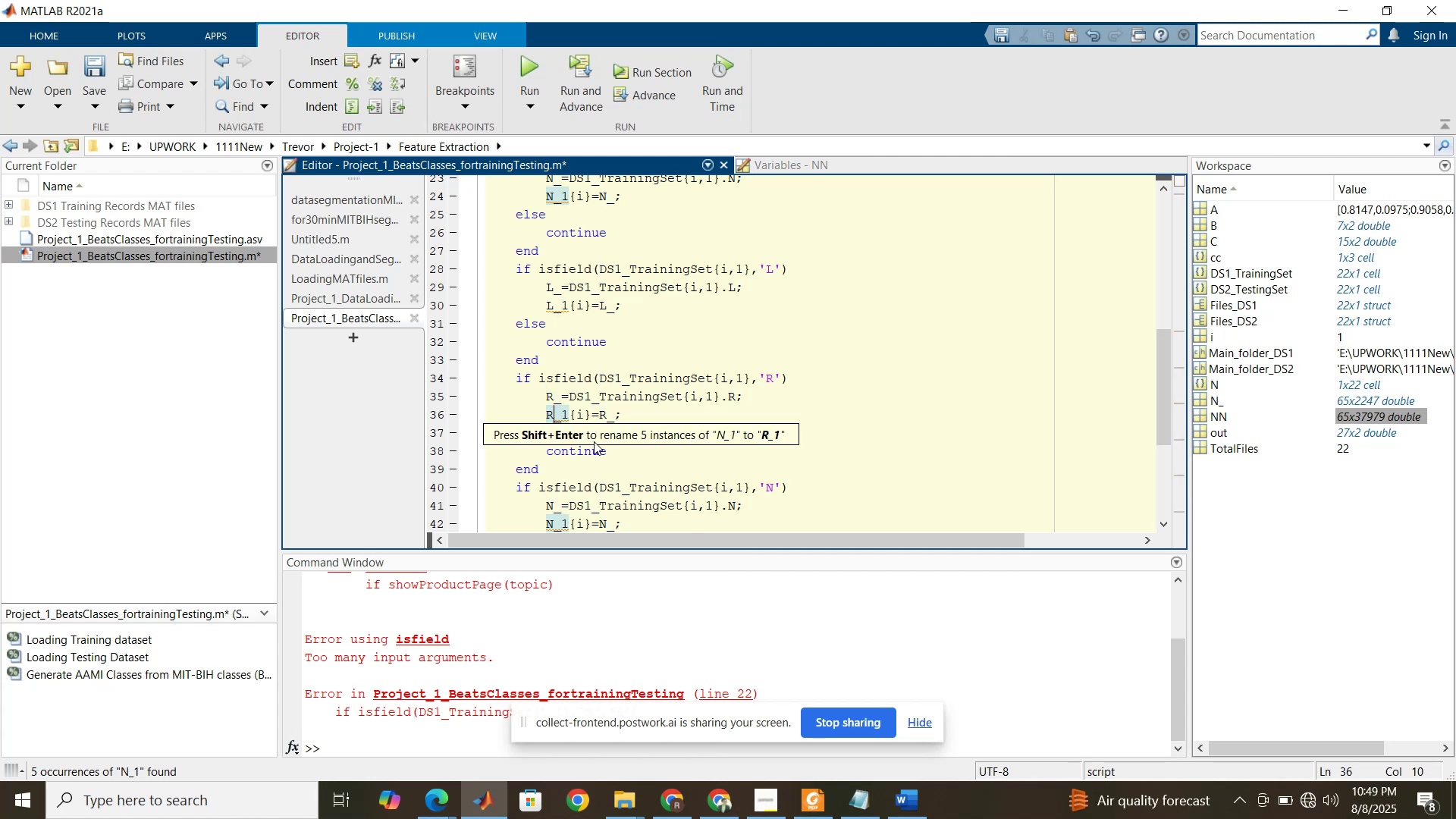 
left_click_drag(start_coordinate=[553, 420], to_coordinate=[549, 416])
 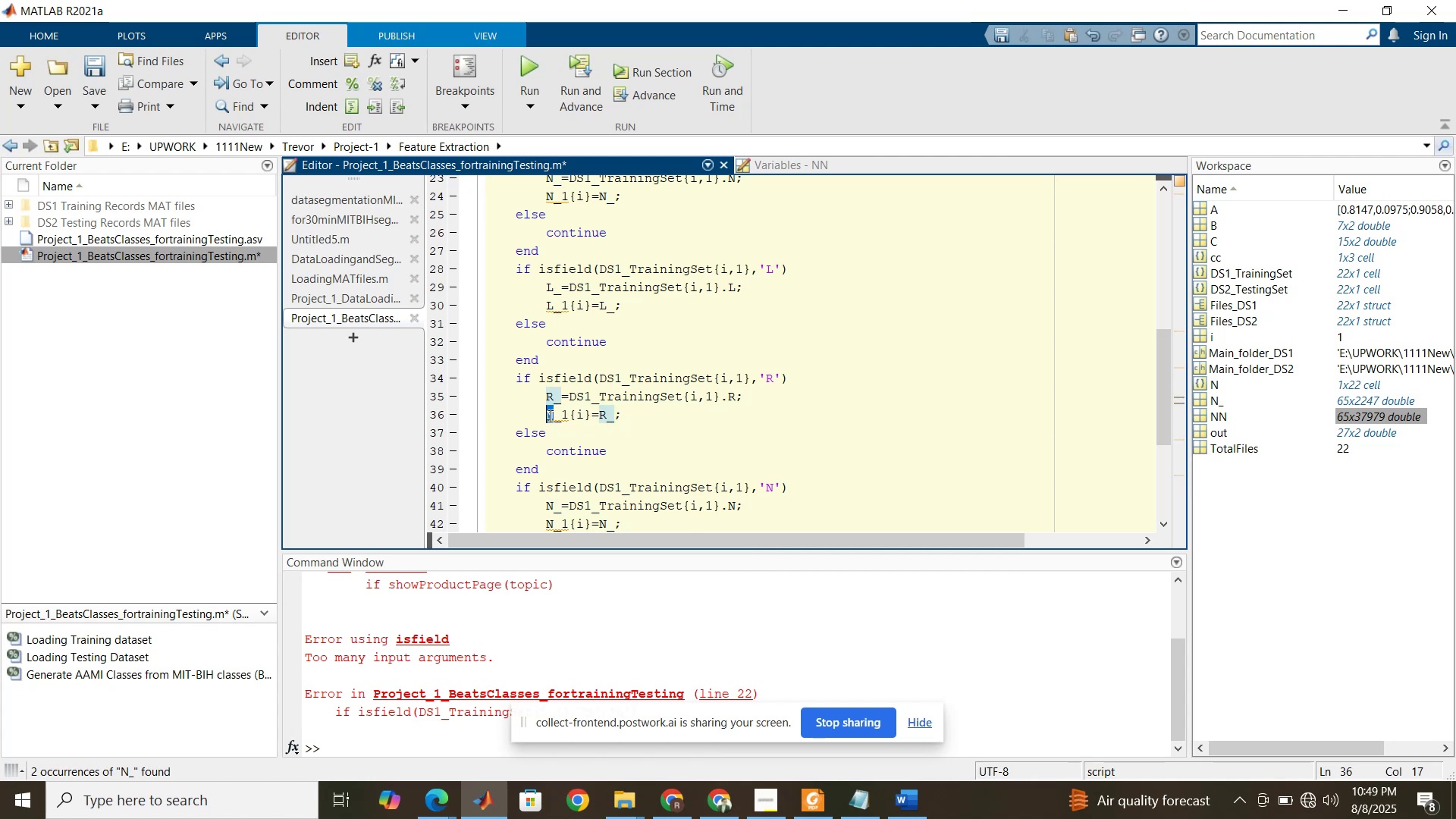 
left_click([811, 802])
 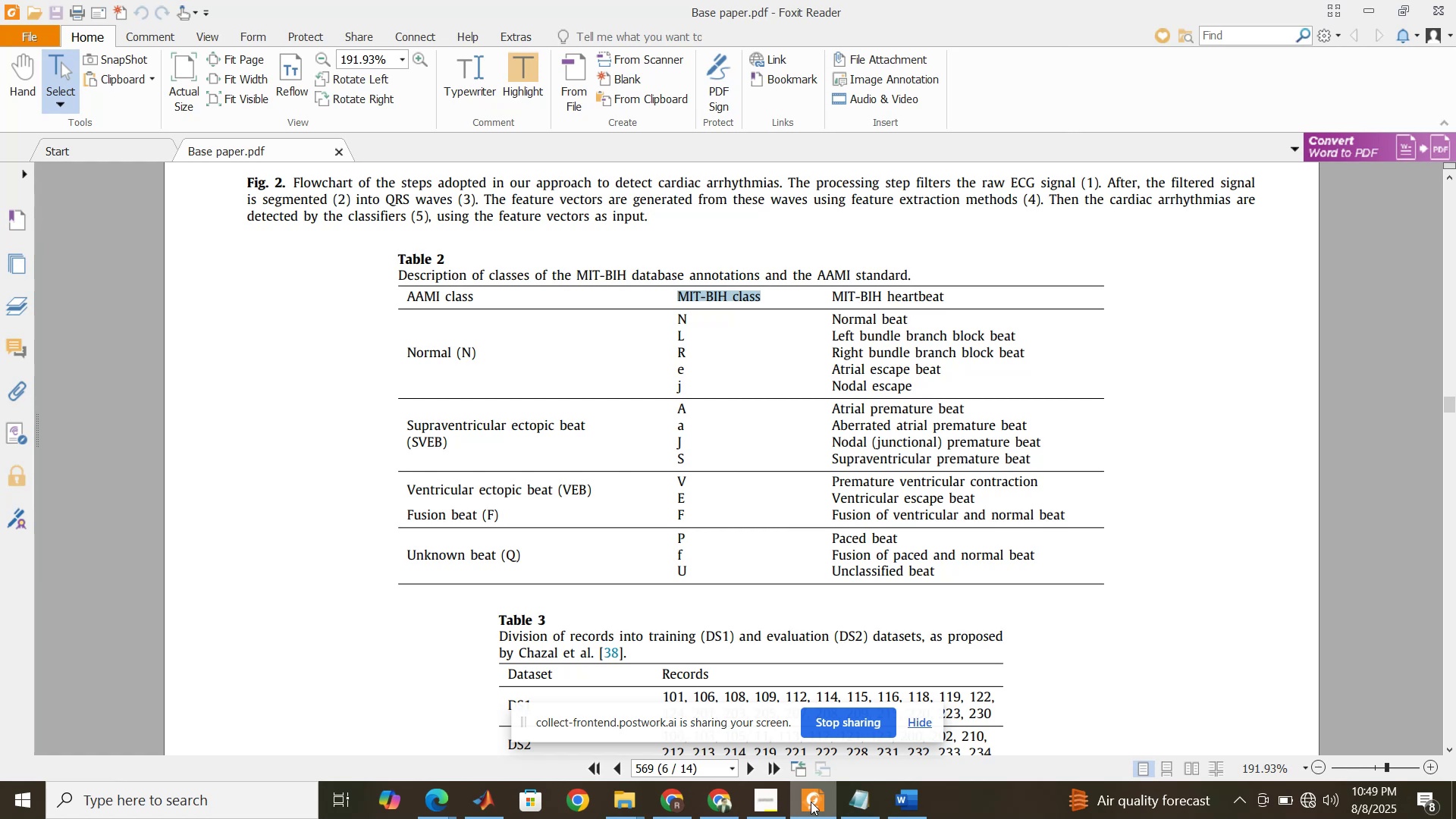 
left_click([811, 802])
 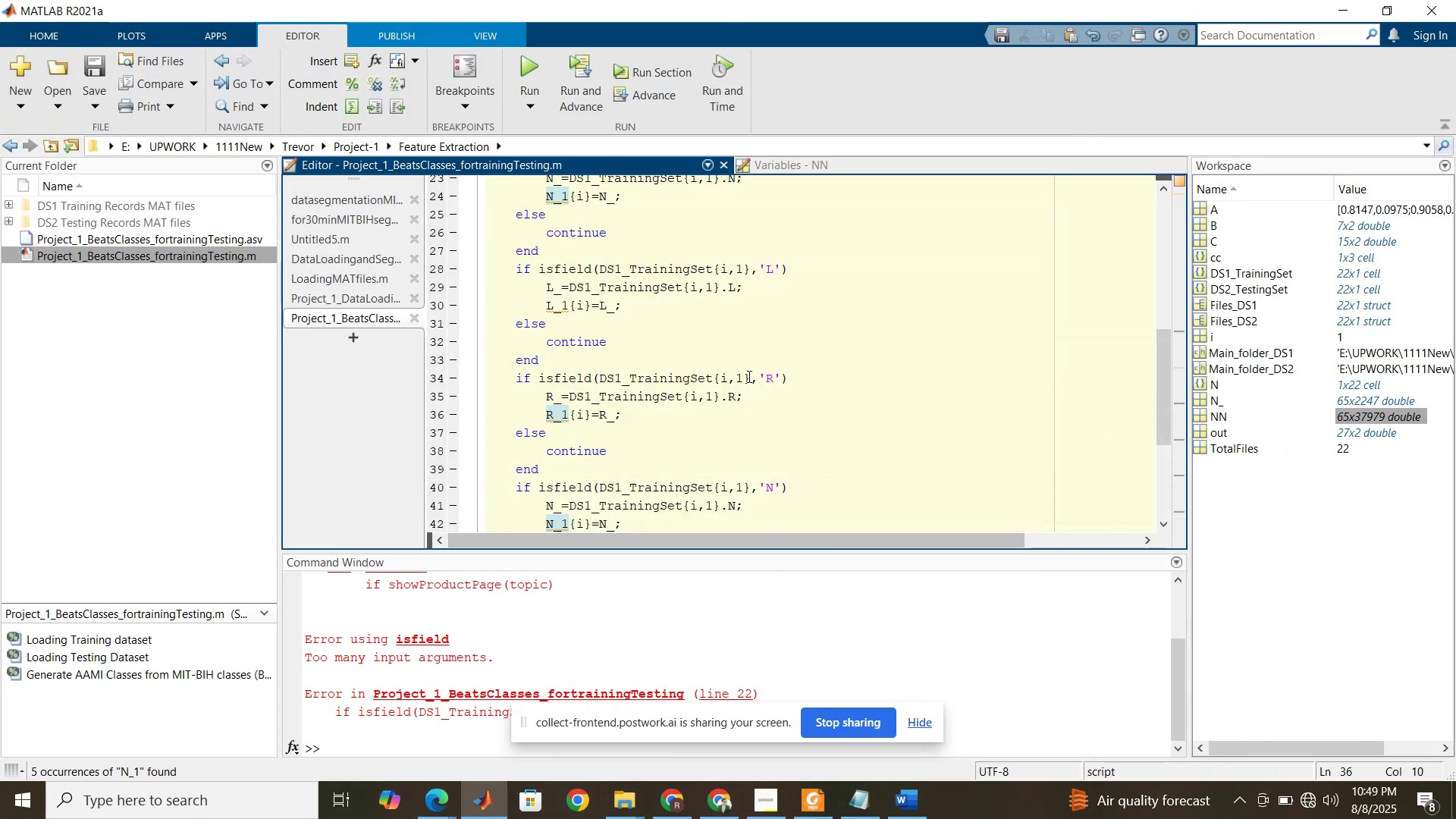 
scroll: coordinate [771, 470], scroll_direction: down, amount: 2.0
 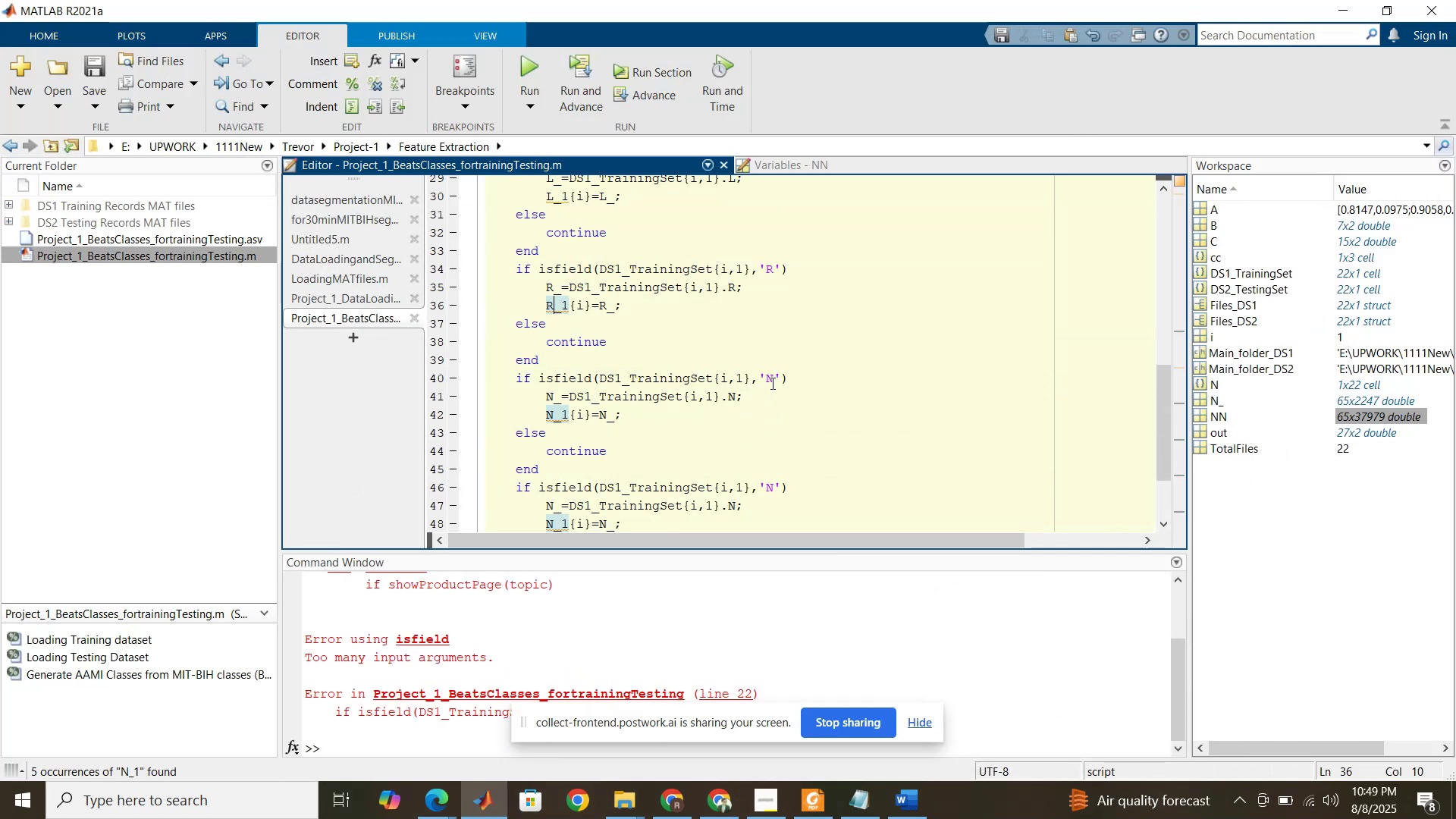 
left_click_drag(start_coordinate=[776, 380], to_coordinate=[766, 376])
 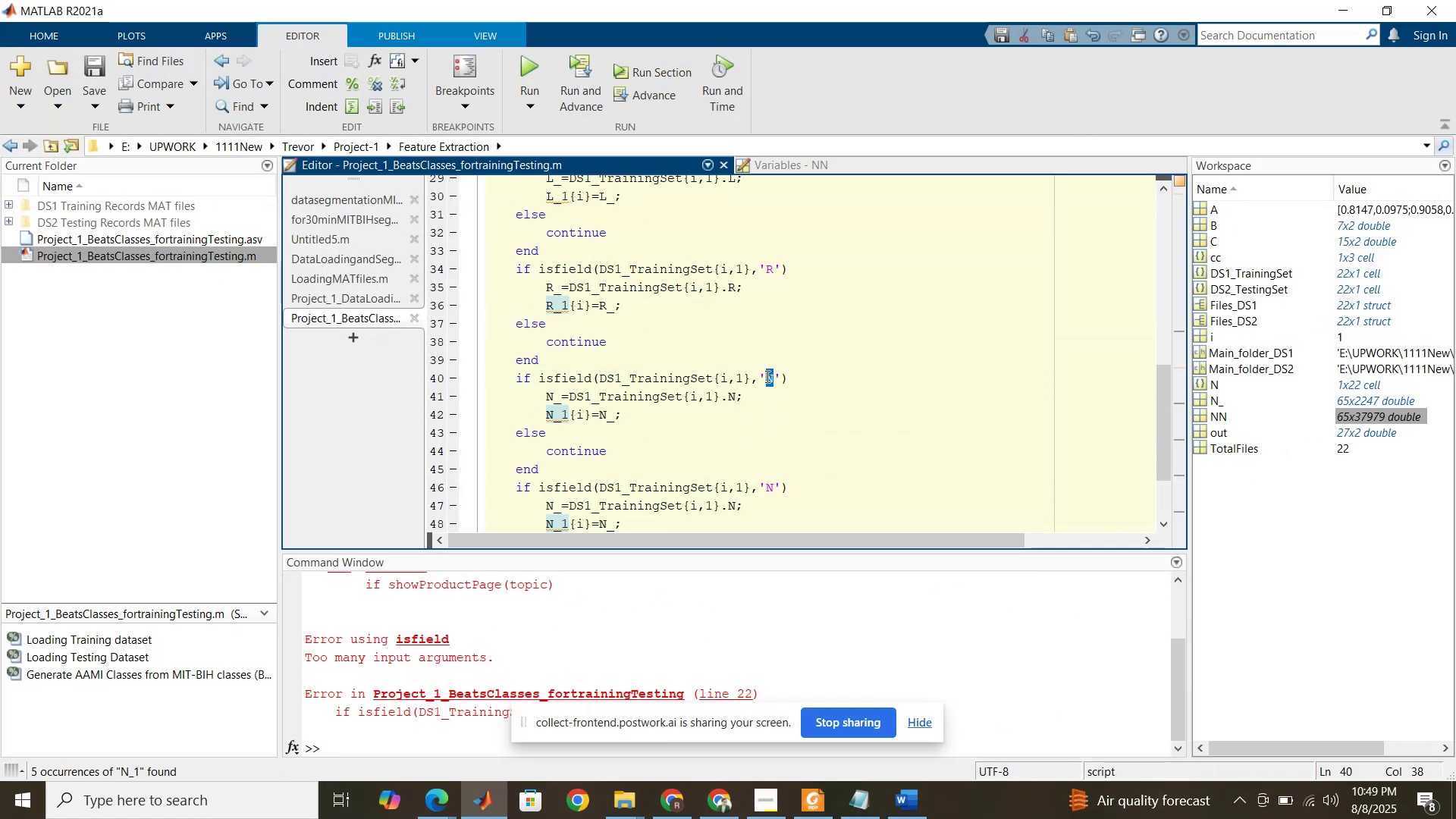 
type(eeee)
 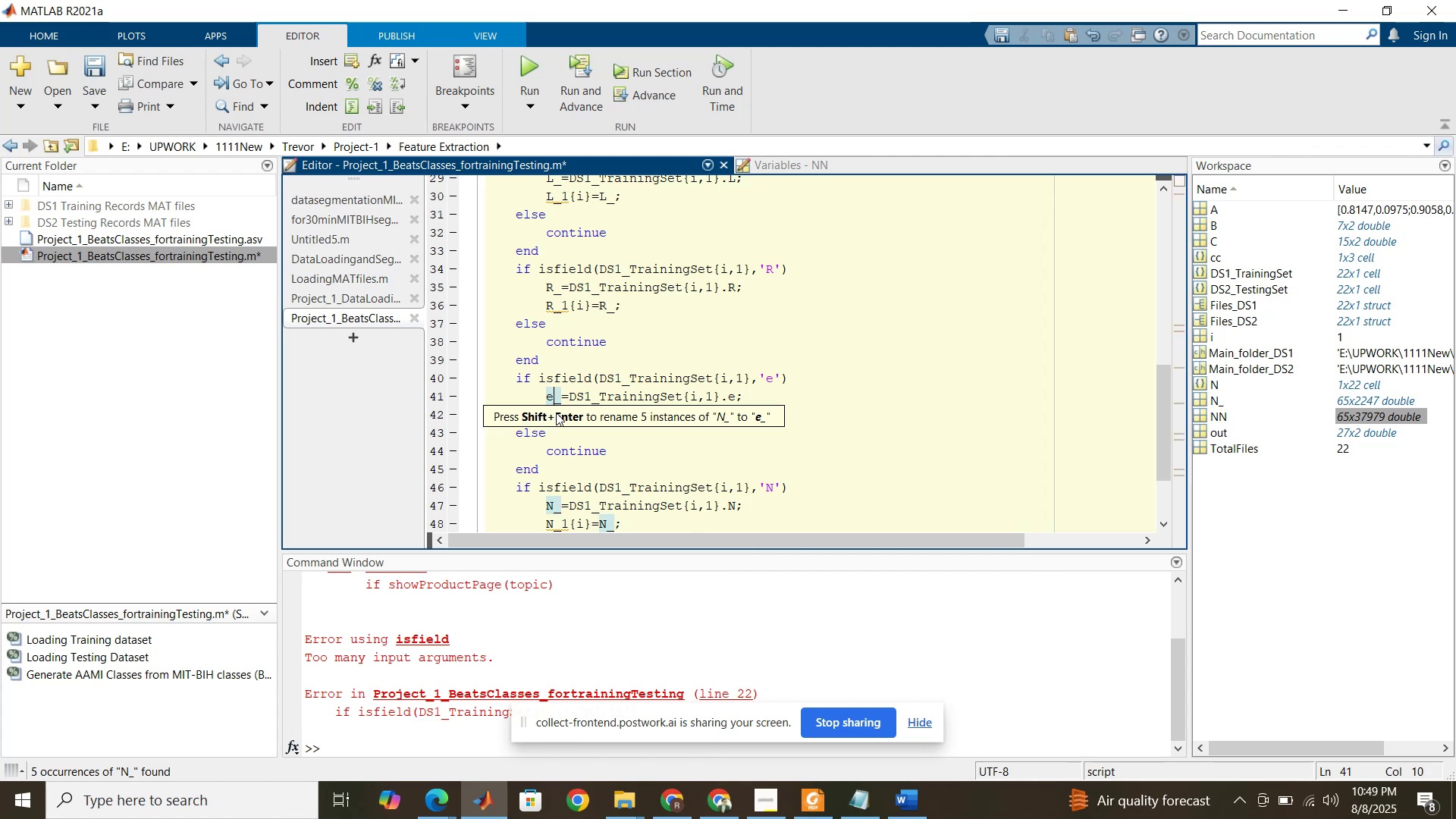 
left_click_drag(start_coordinate=[736, 394], to_coordinate=[730, 395])
 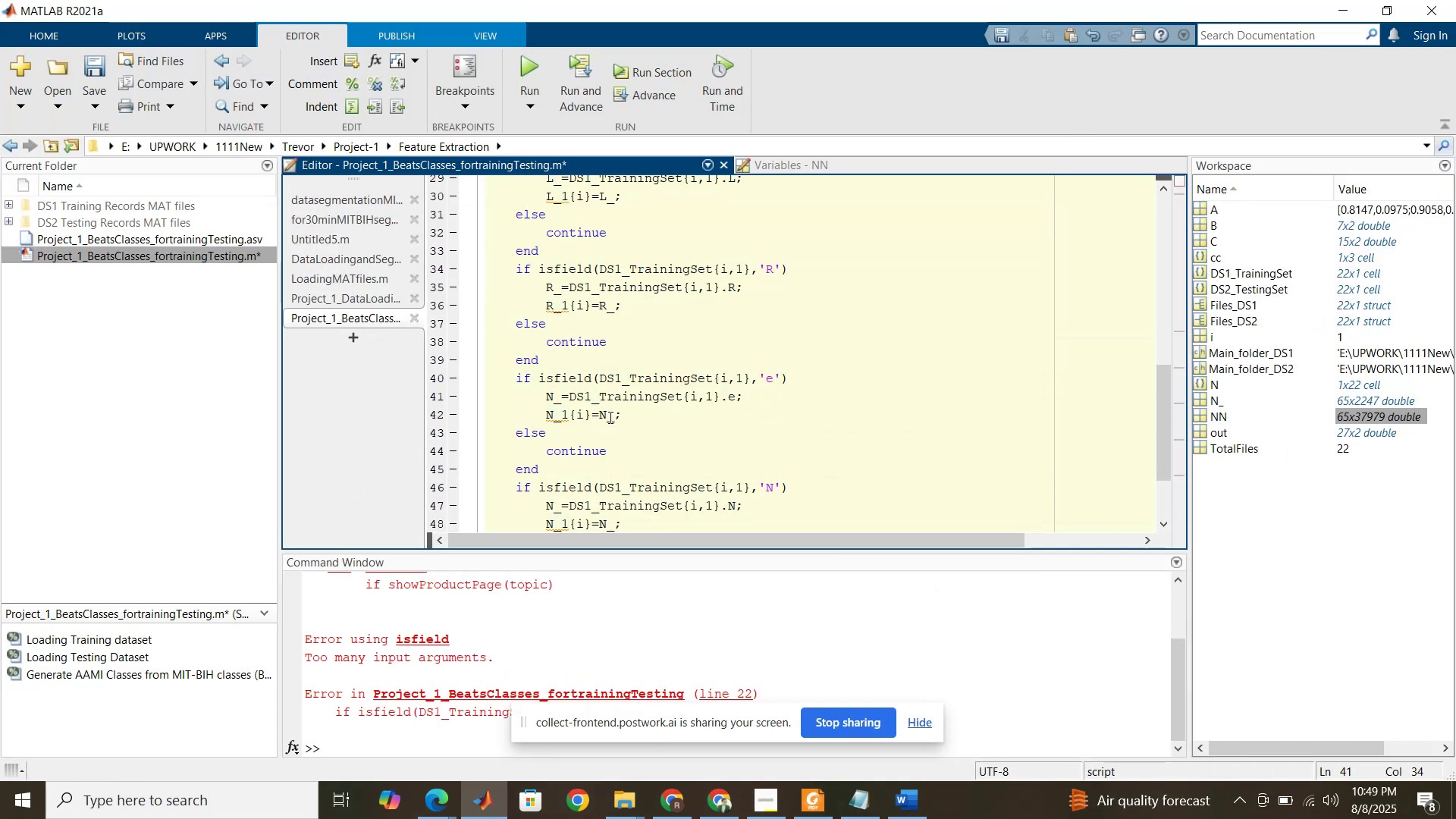 
left_click_drag(start_coordinate=[607, 416], to_coordinate=[602, 414])
 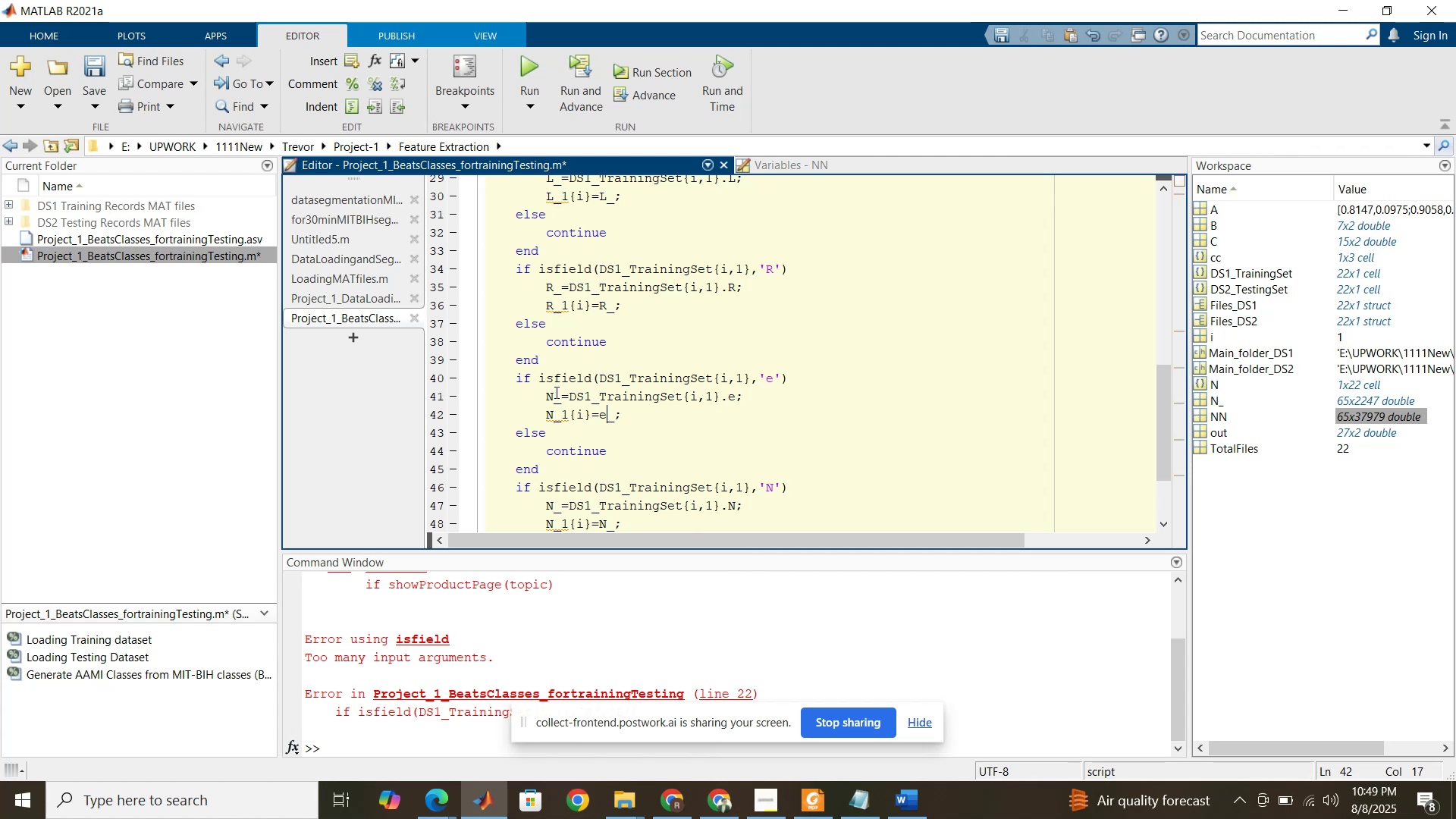 
left_click_drag(start_coordinate=[555, 392], to_coordinate=[549, 392])
 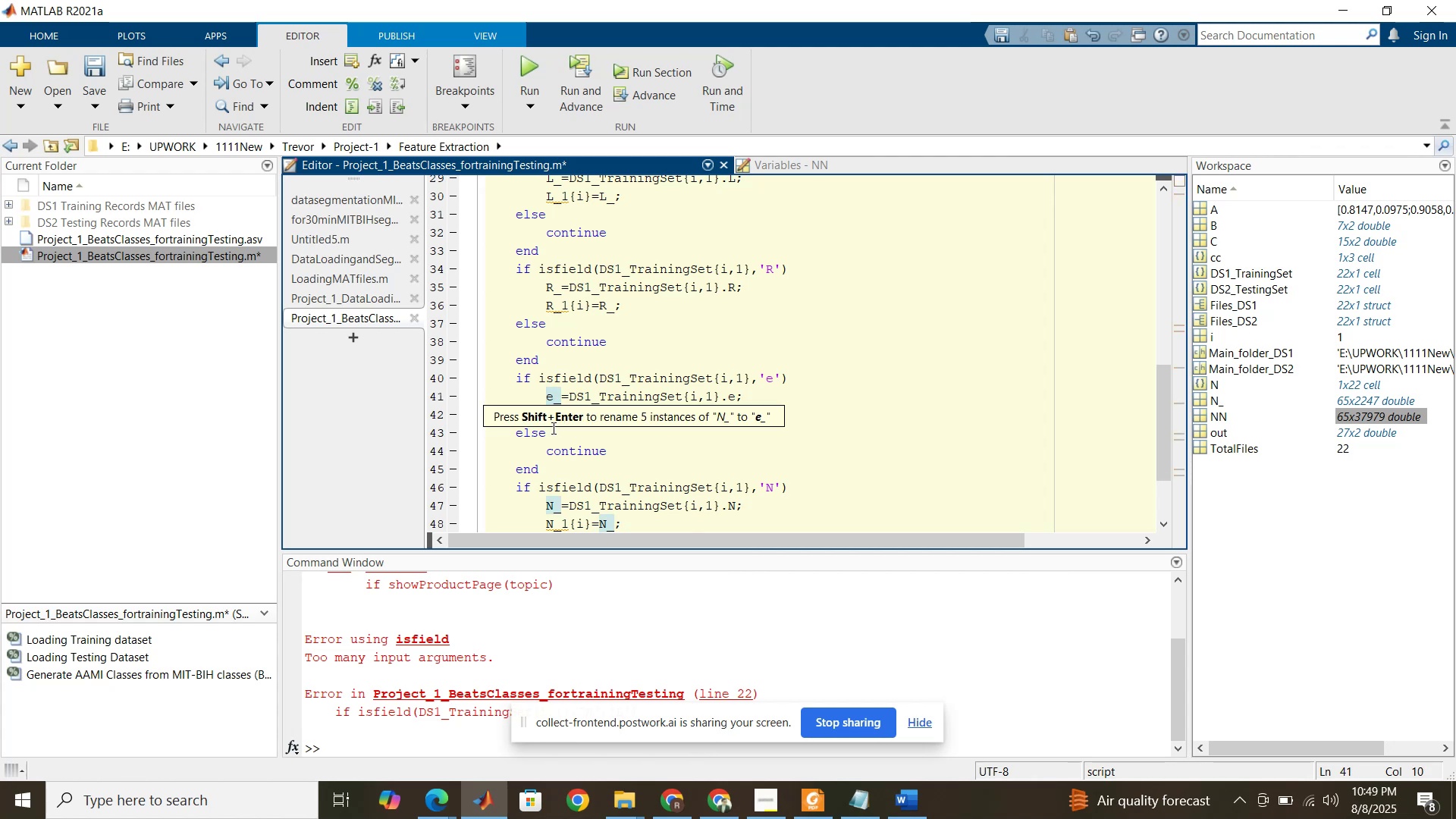 
left_click([552, 428])
 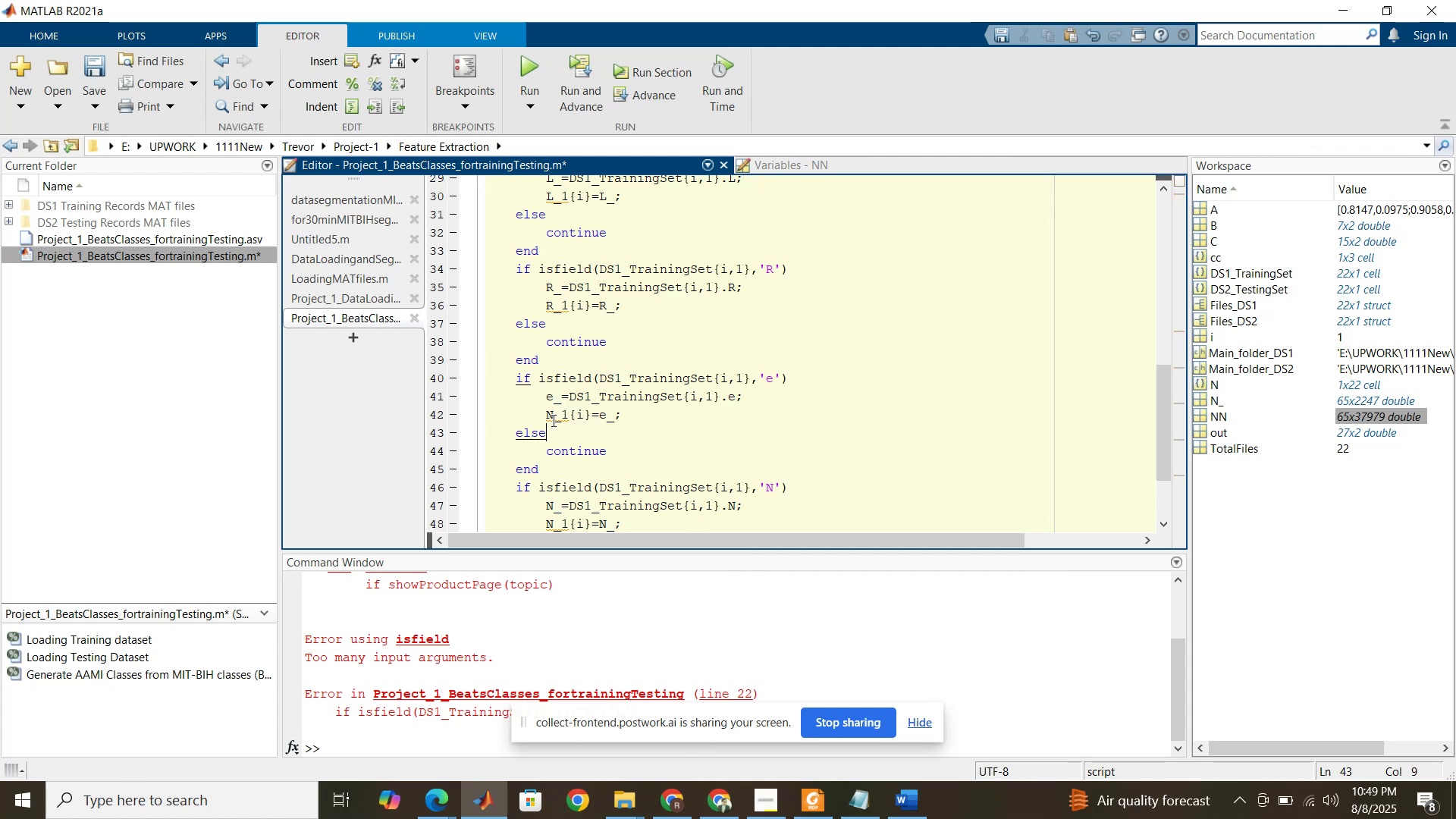 
left_click_drag(start_coordinate=[552, 420], to_coordinate=[548, 418])
 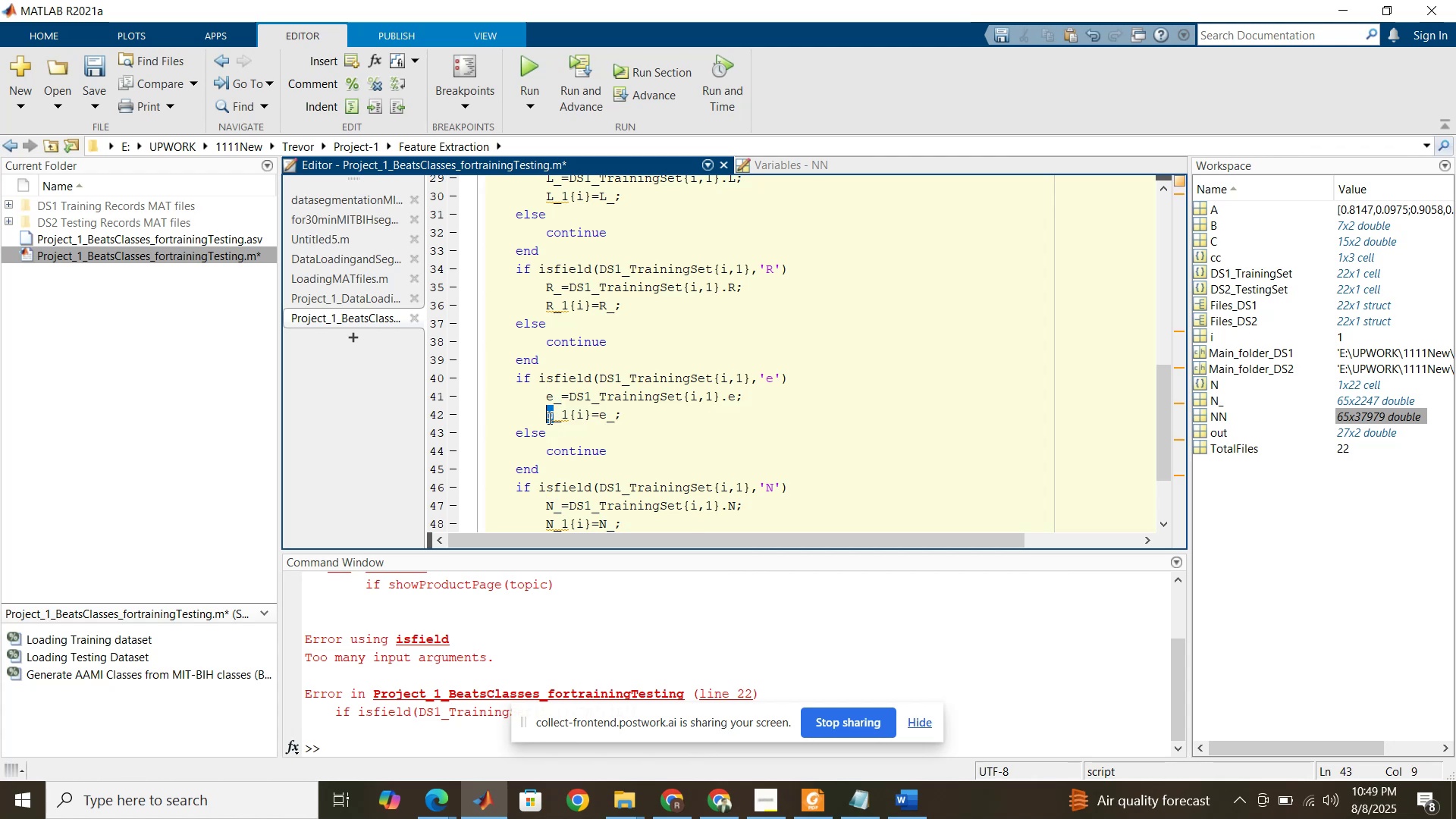 
key(E)
 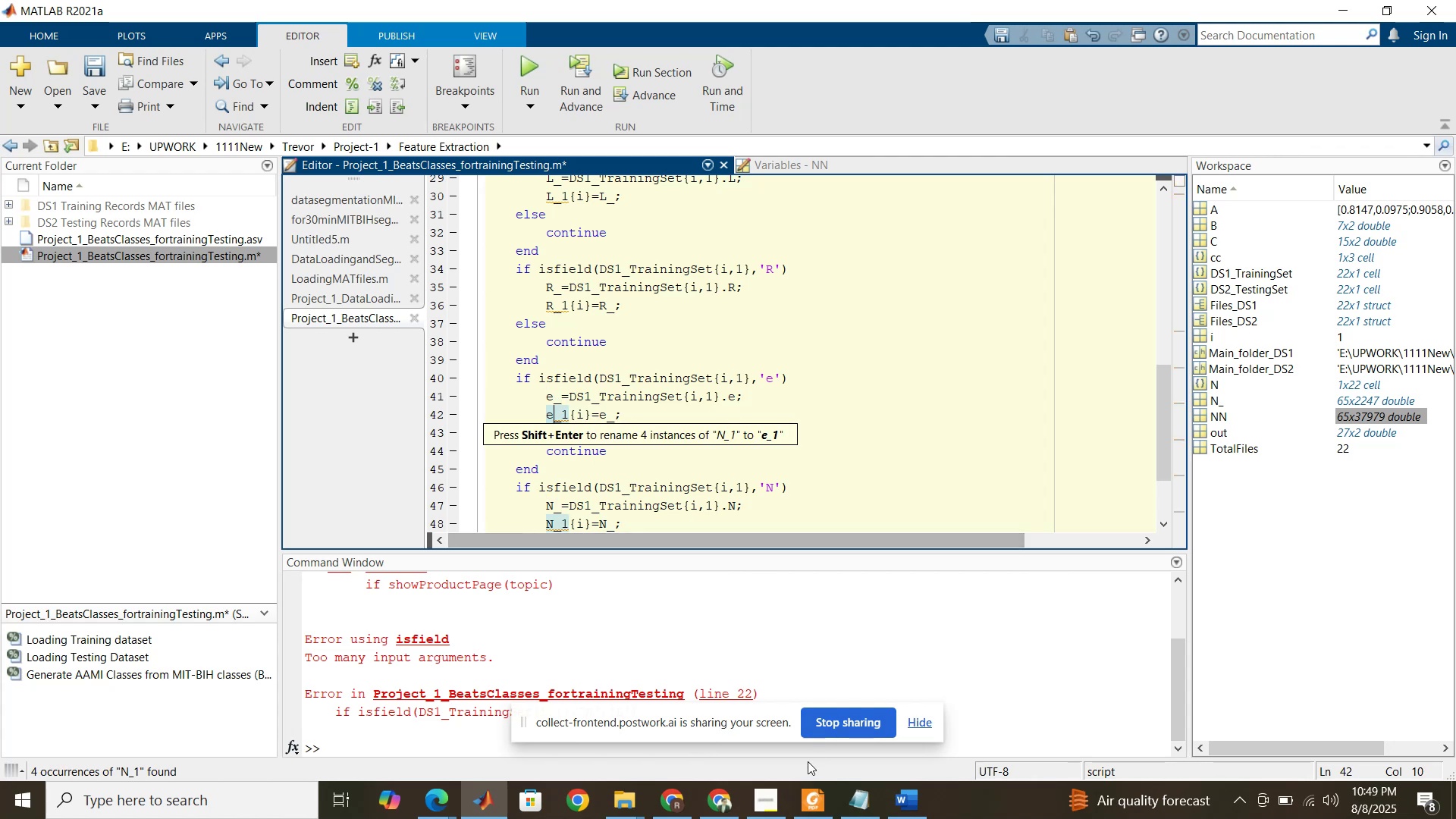 
left_click([804, 803])
 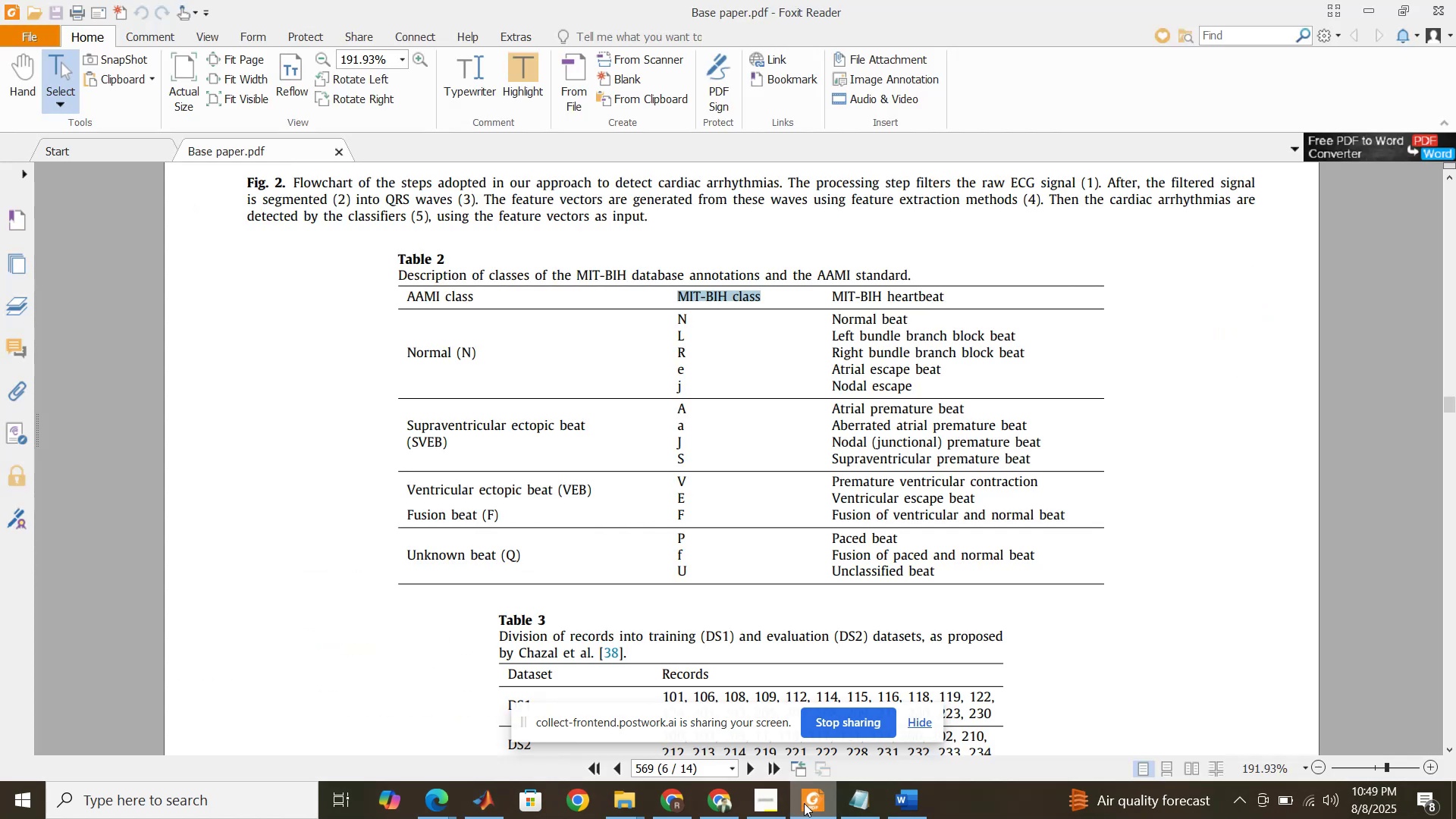 
left_click([804, 803])
 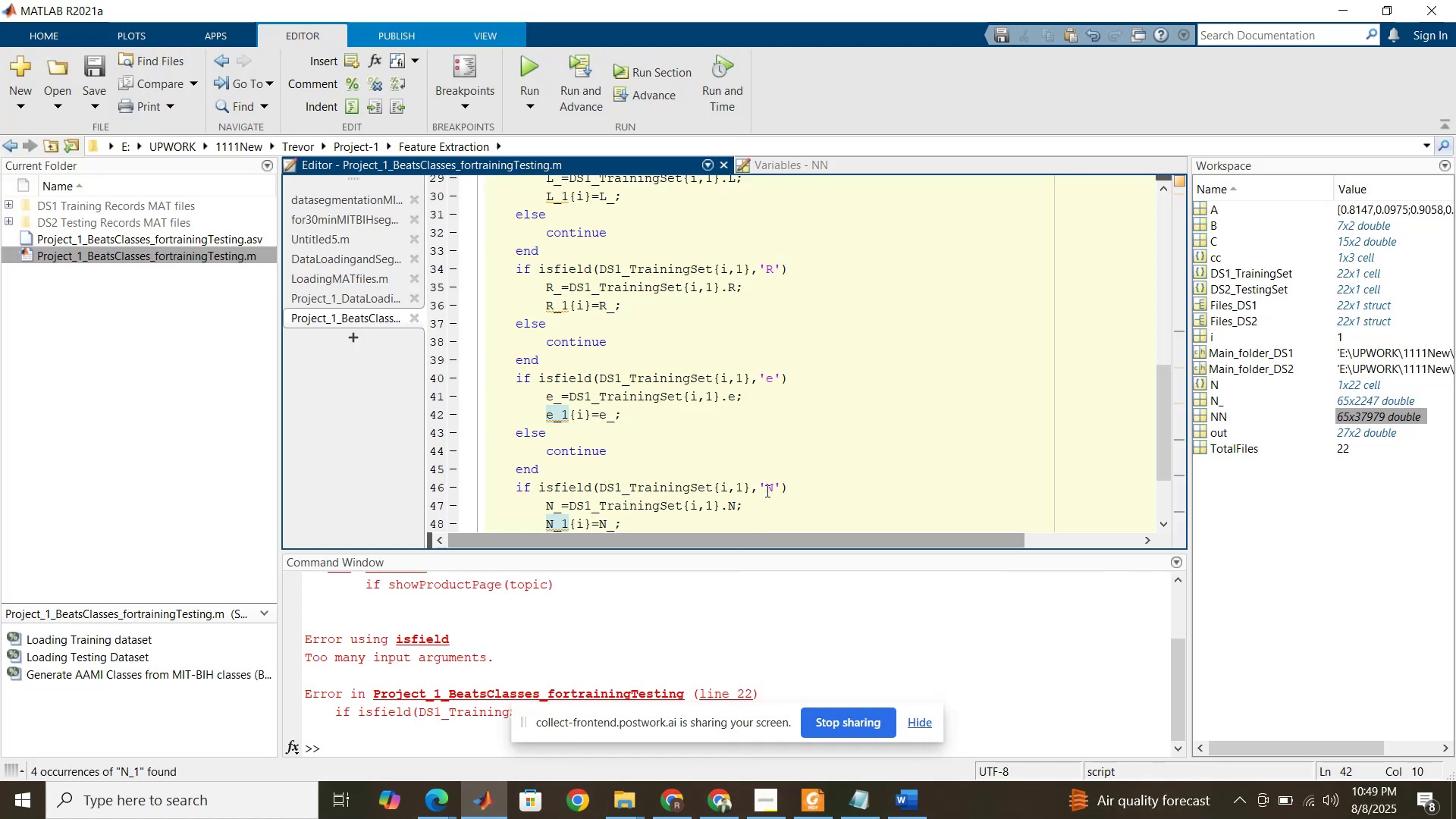 
left_click_drag(start_coordinate=[767, 488], to_coordinate=[773, 488])
 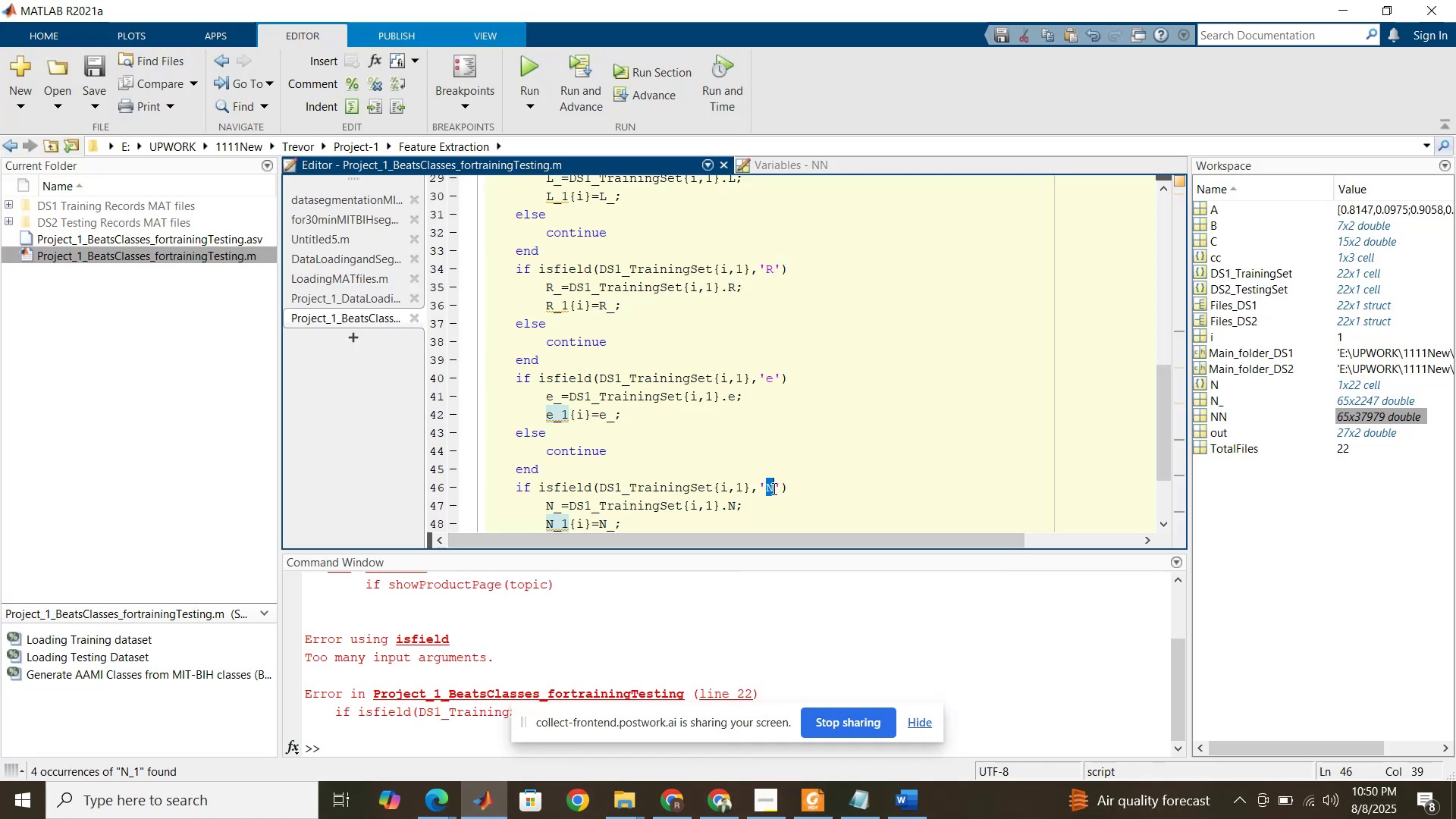 
type(jjjjj)
 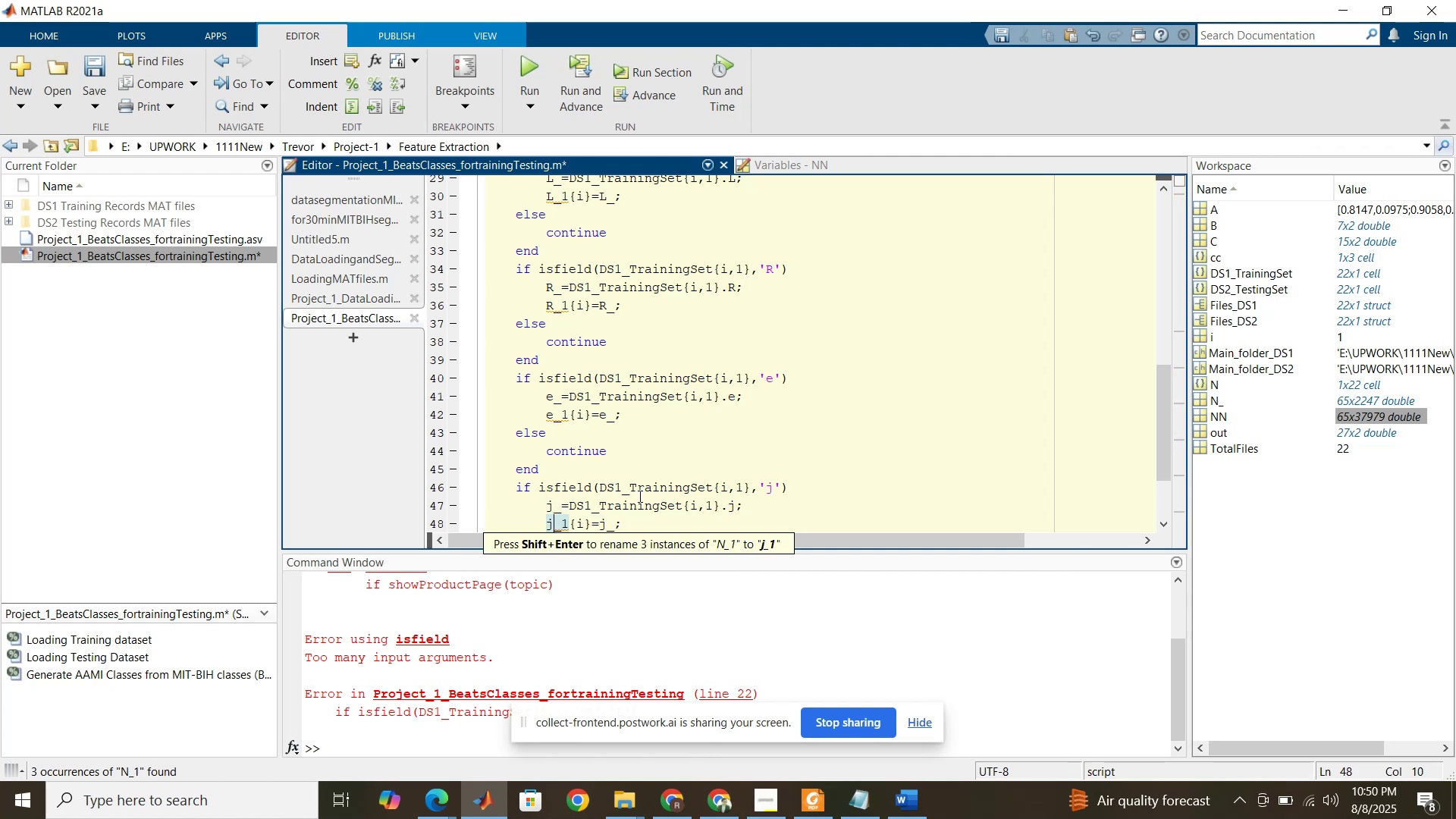 
left_click_drag(start_coordinate=[735, 504], to_coordinate=[730, 504])
 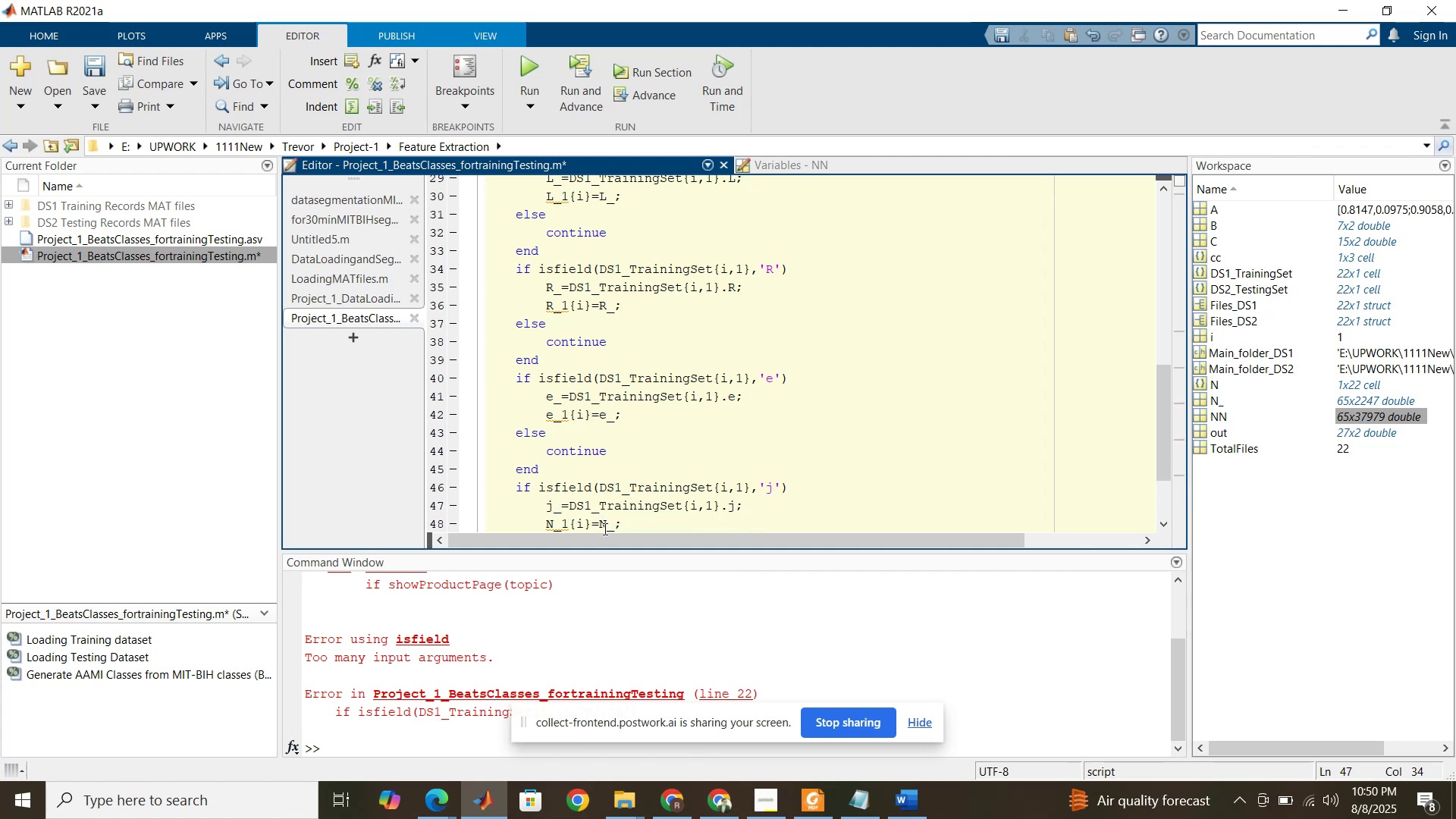 
left_click_drag(start_coordinate=[608, 524], to_coordinate=[603, 521])
 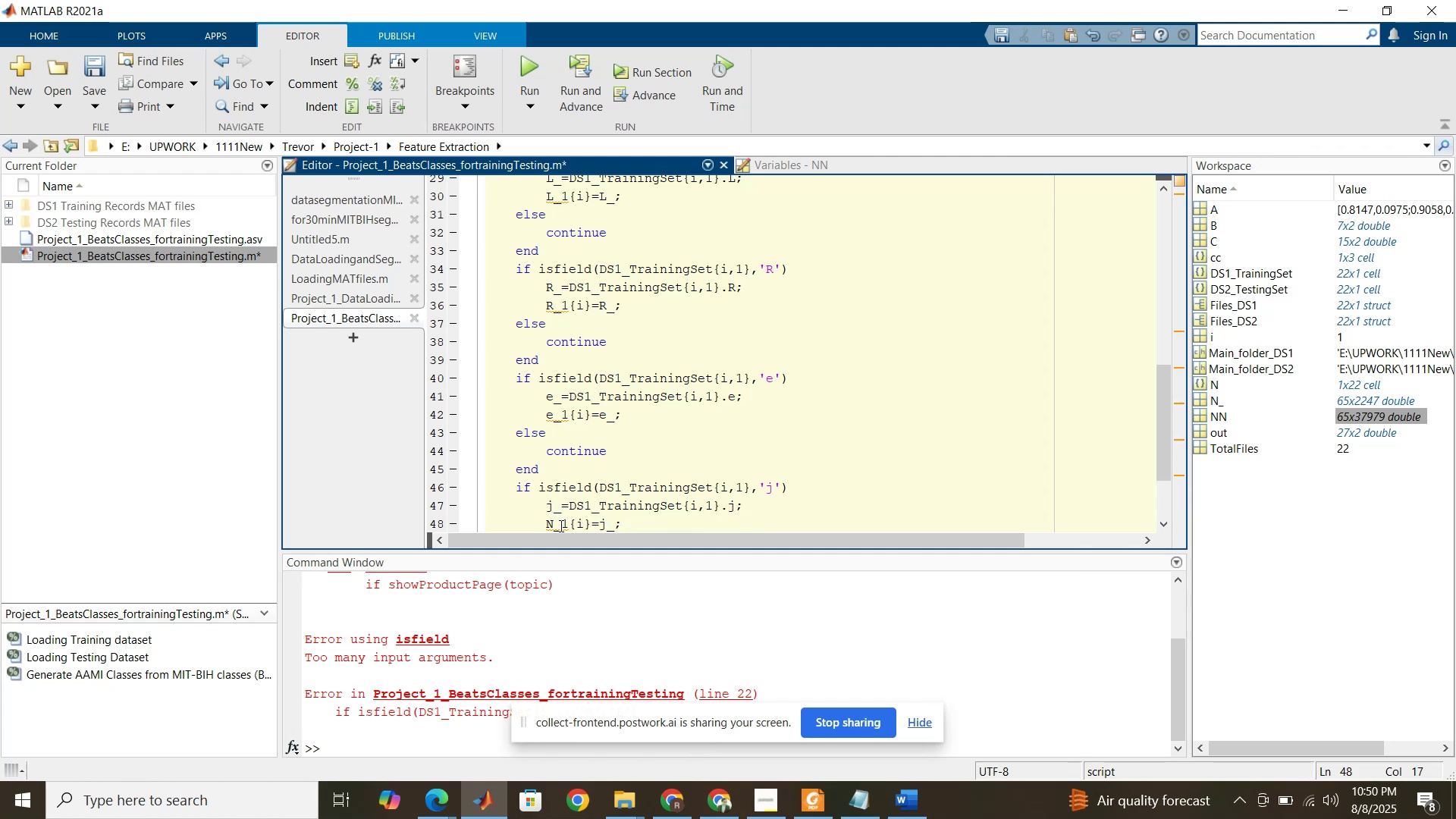 
left_click_drag(start_coordinate=[556, 526], to_coordinate=[548, 525])
 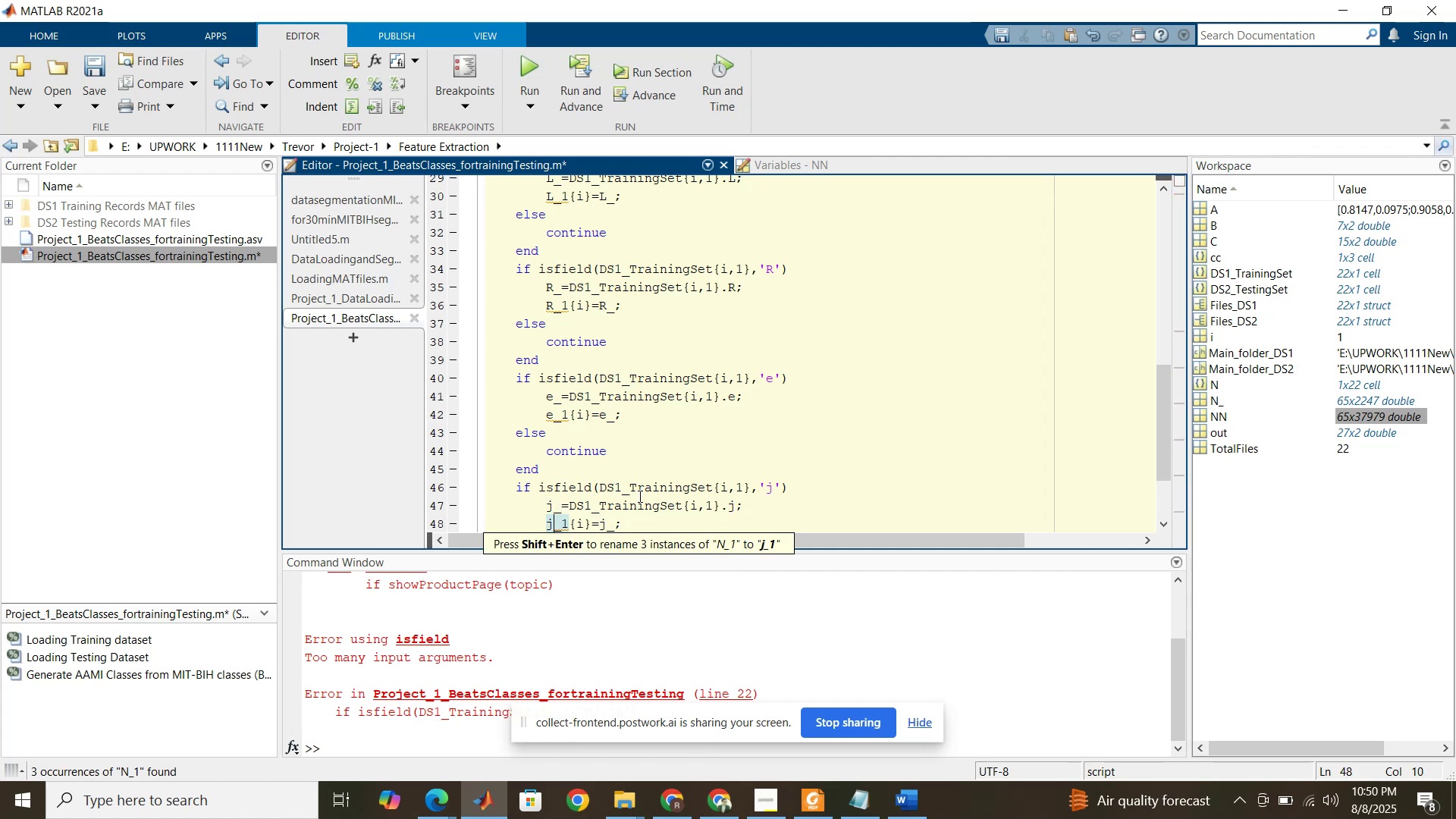 
left_click([639, 495])
 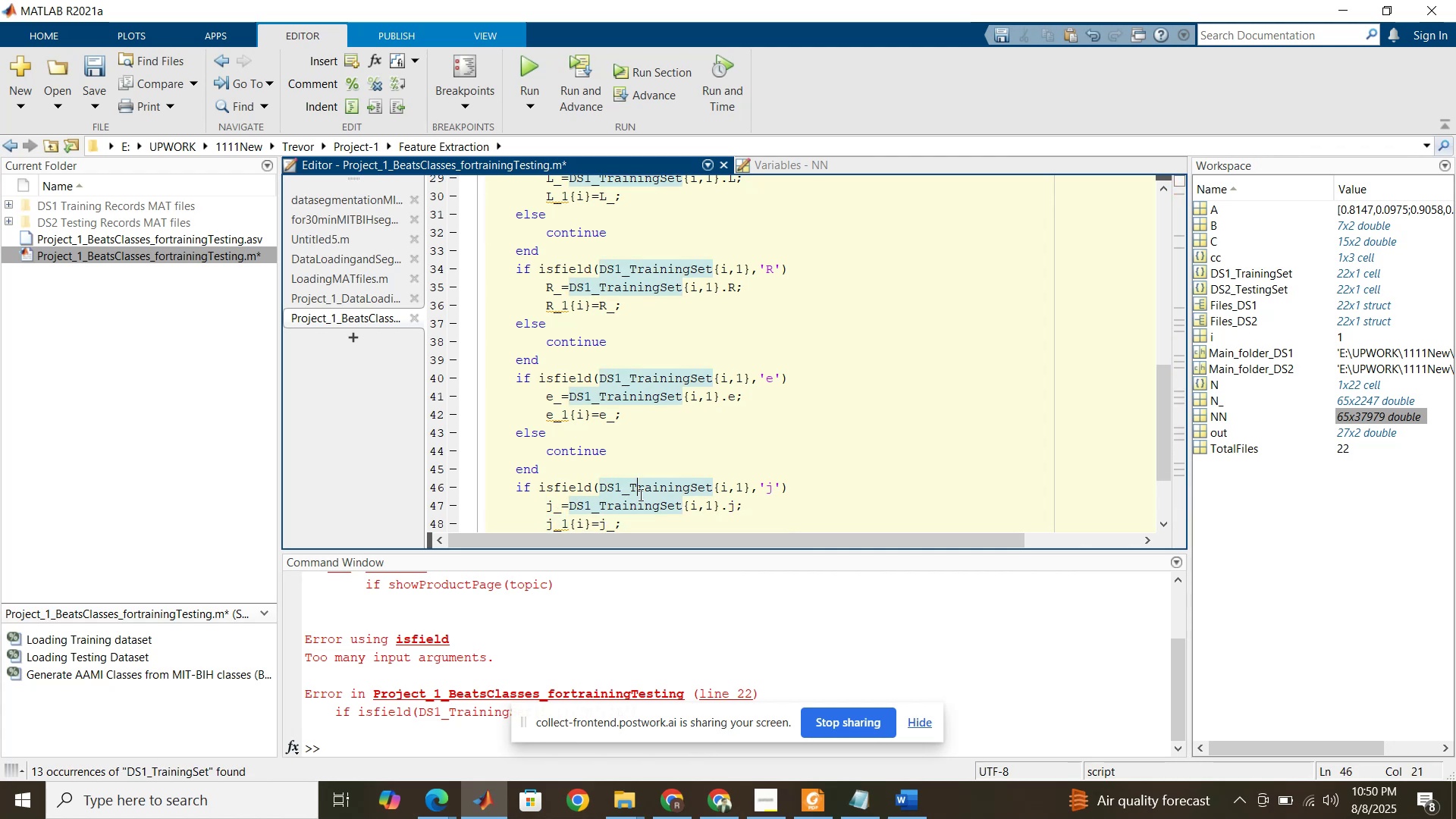 
scroll: coordinate [639, 494], scroll_direction: down, amount: 2.0
 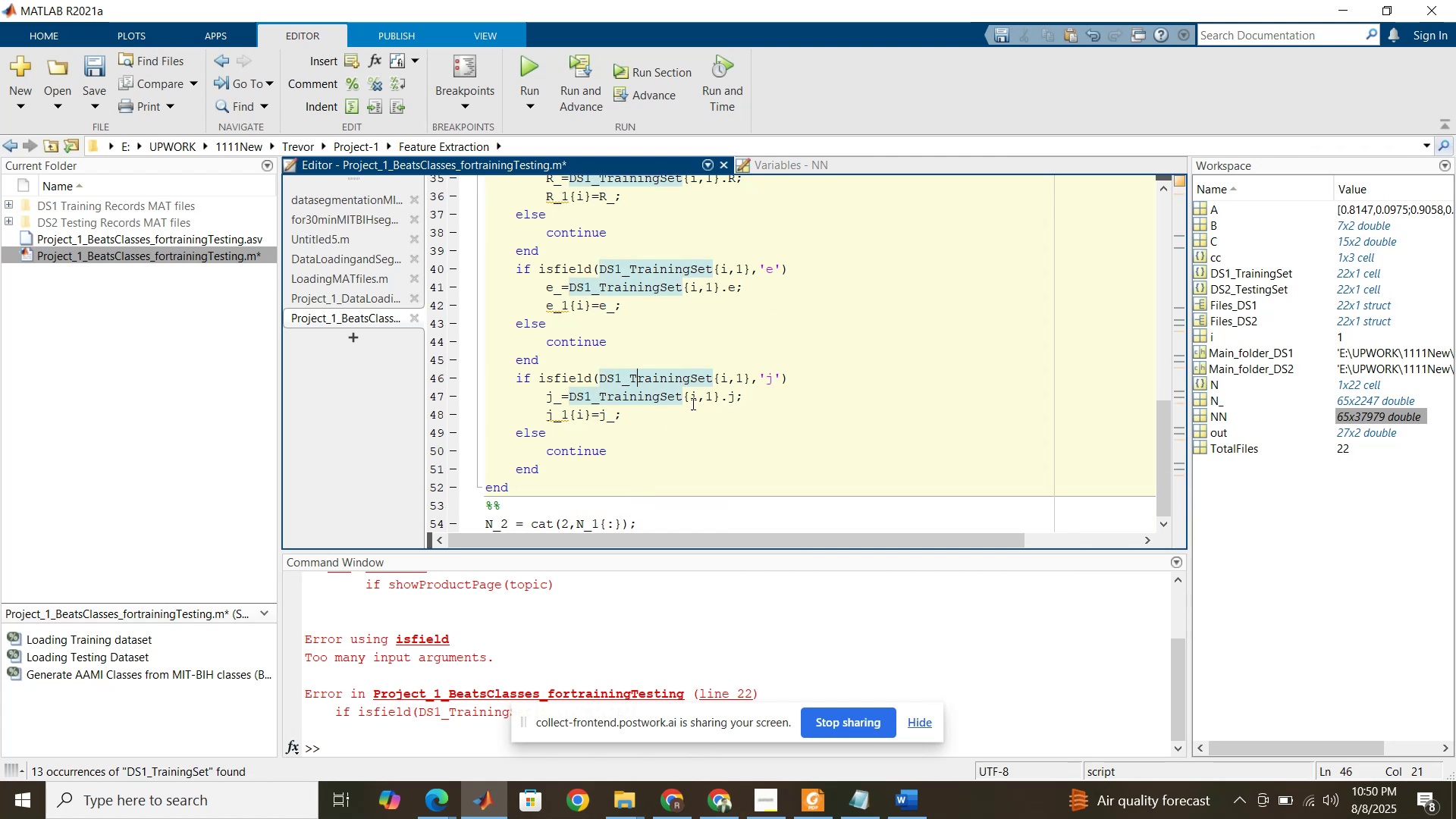 
left_click([695, 399])
 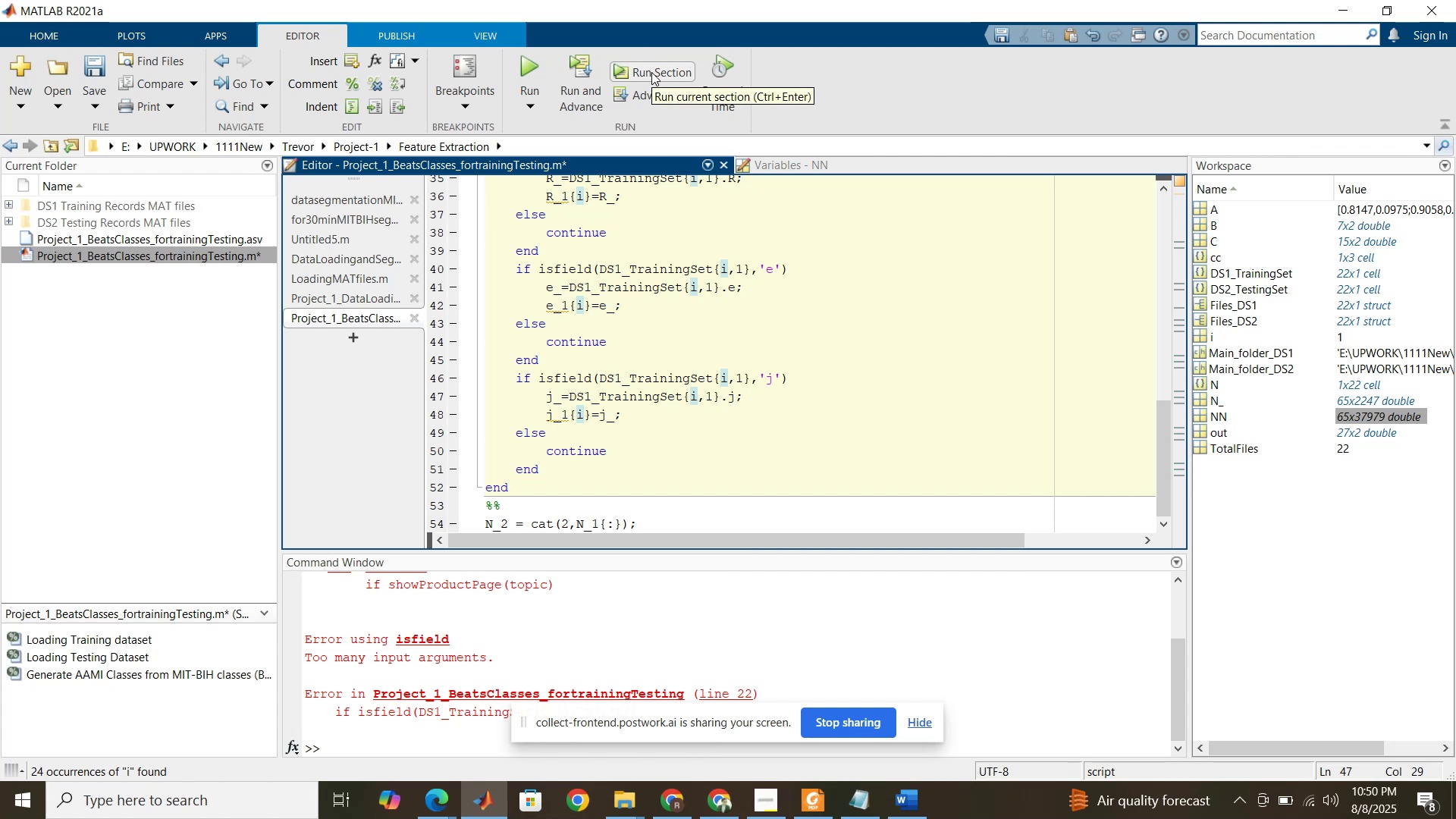 
scroll: coordinate [677, 304], scroll_direction: up, amount: 17.0
 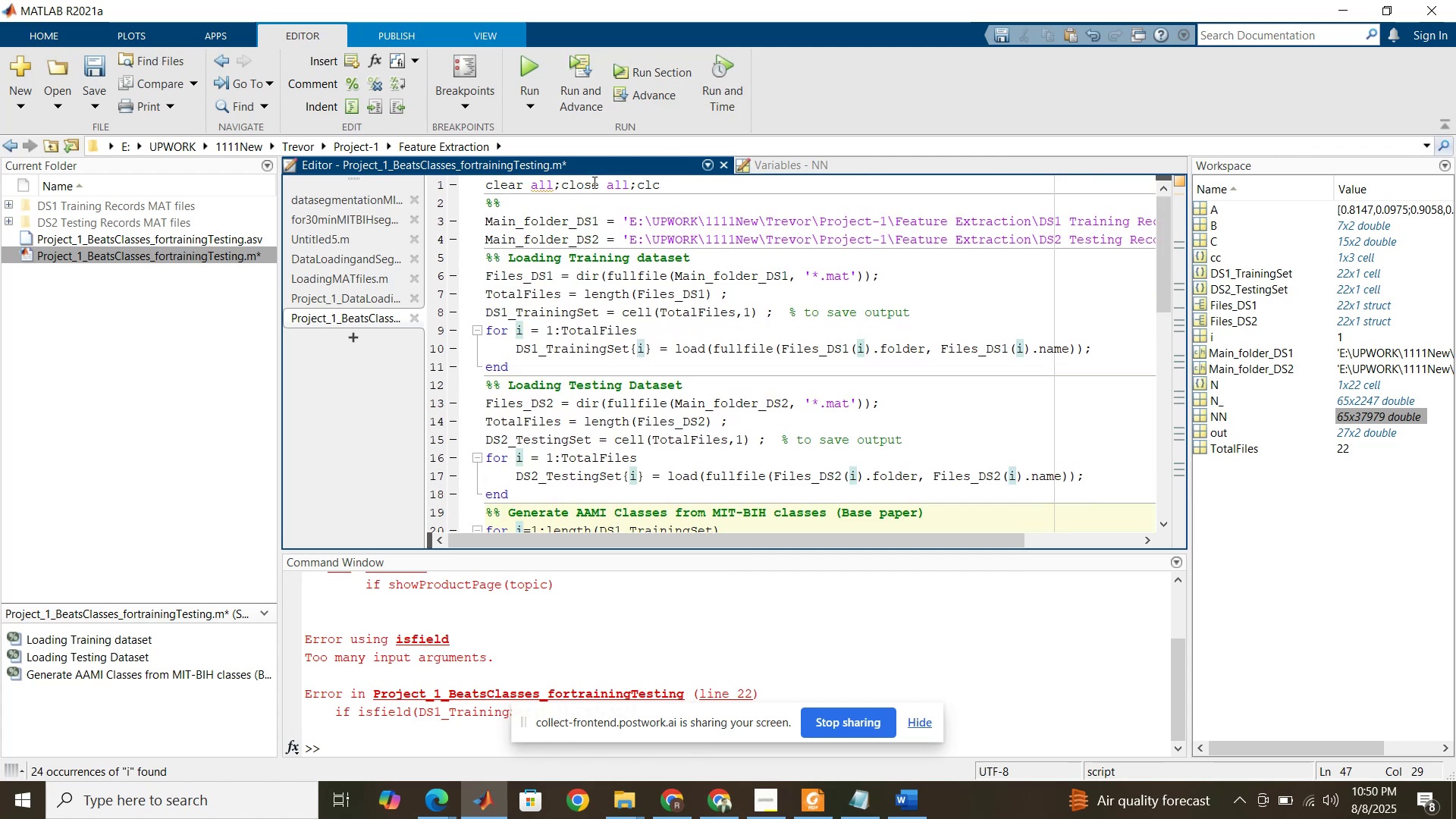 
left_click([593, 182])
 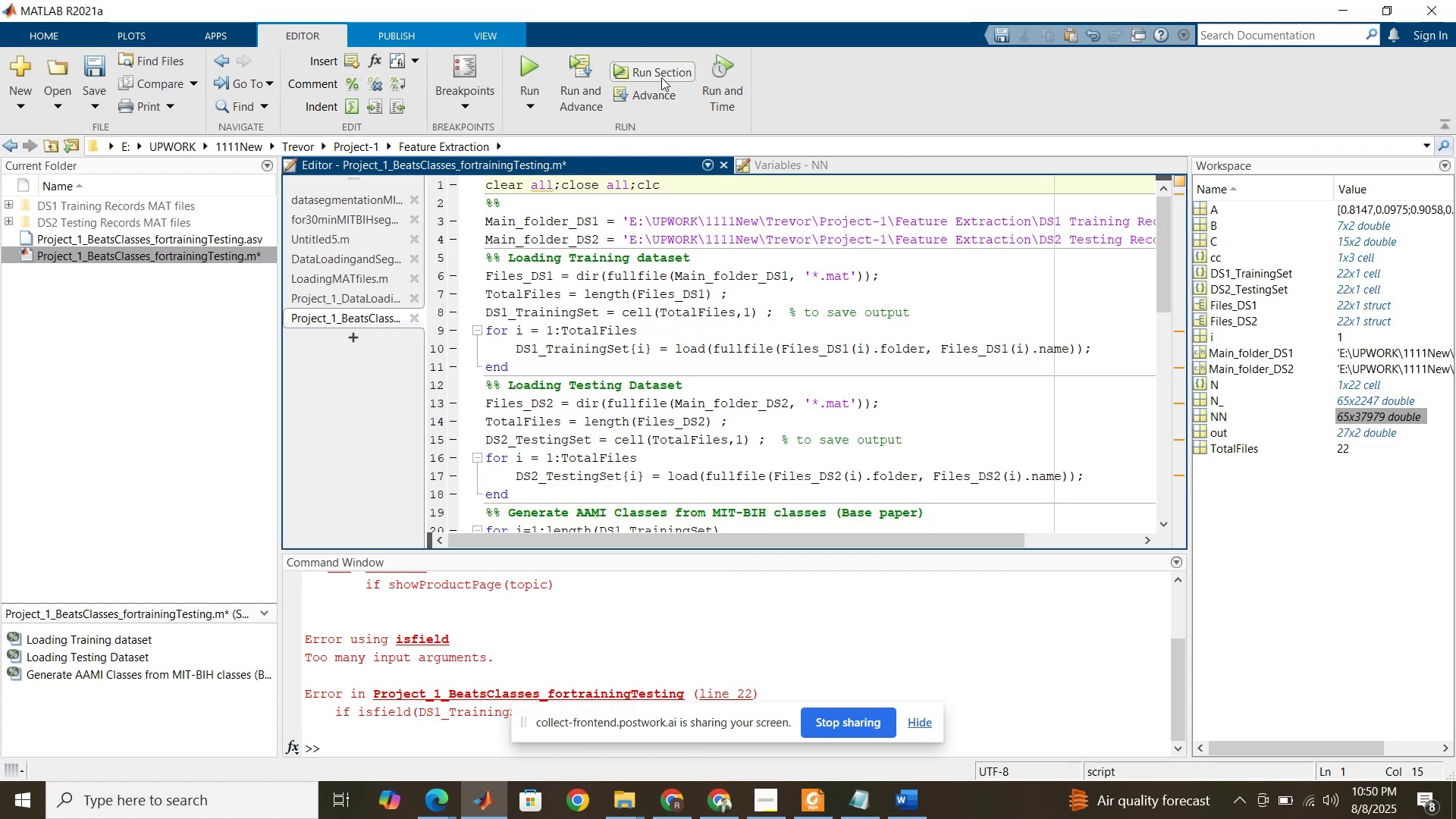 
left_click([661, 74])
 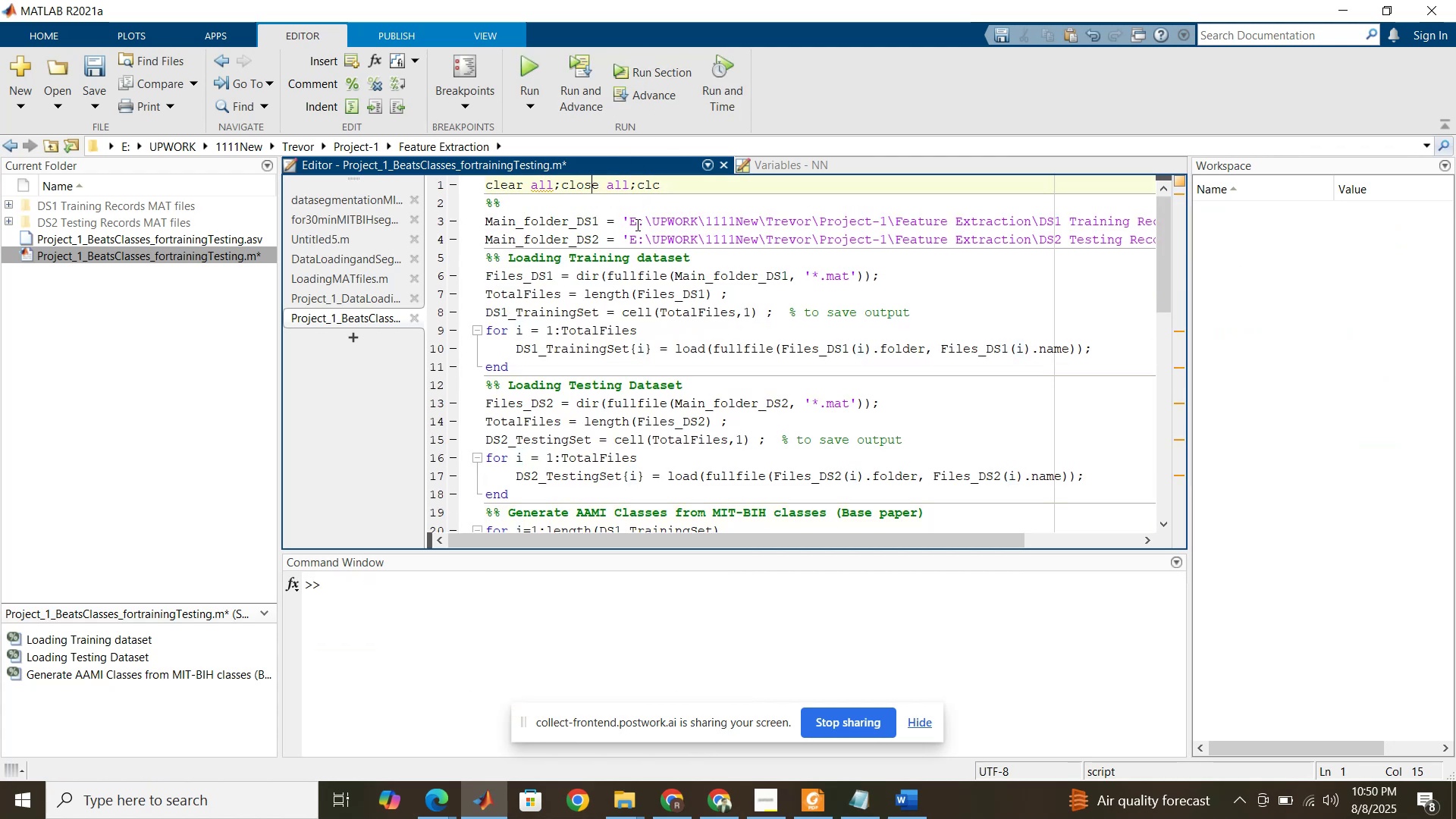 
left_click([636, 224])
 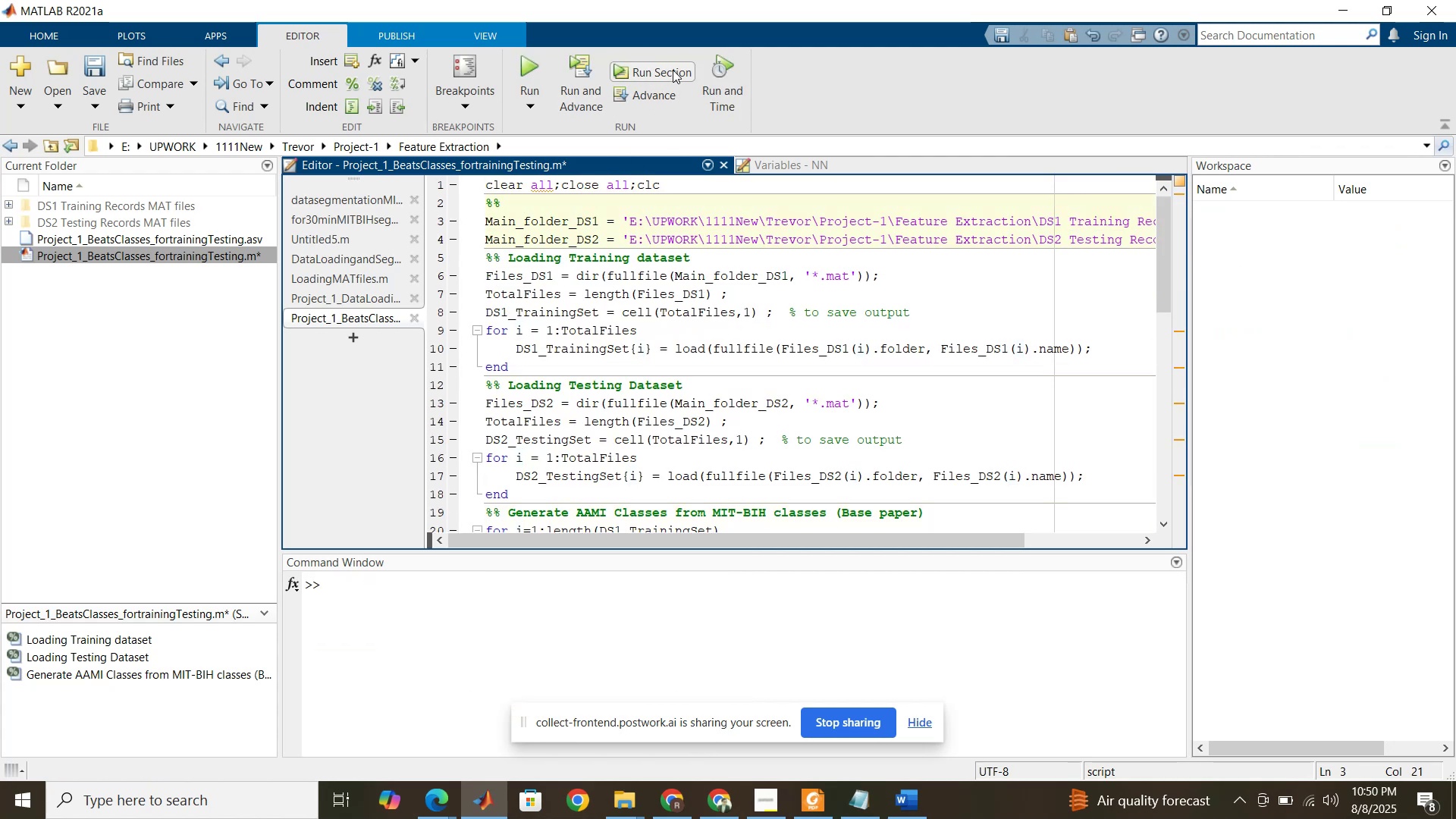 
left_click([673, 70])
 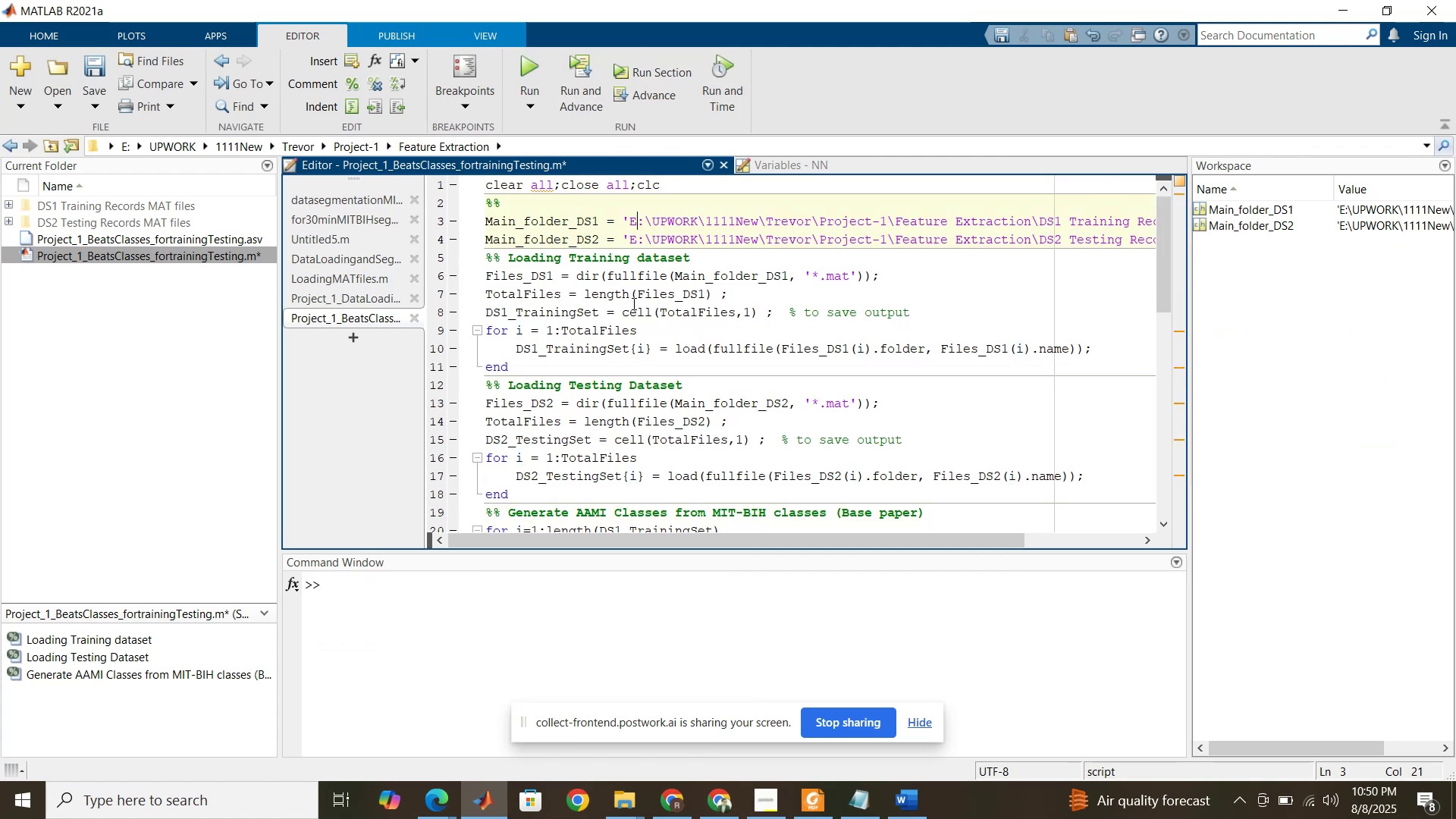 
left_click([632, 303])
 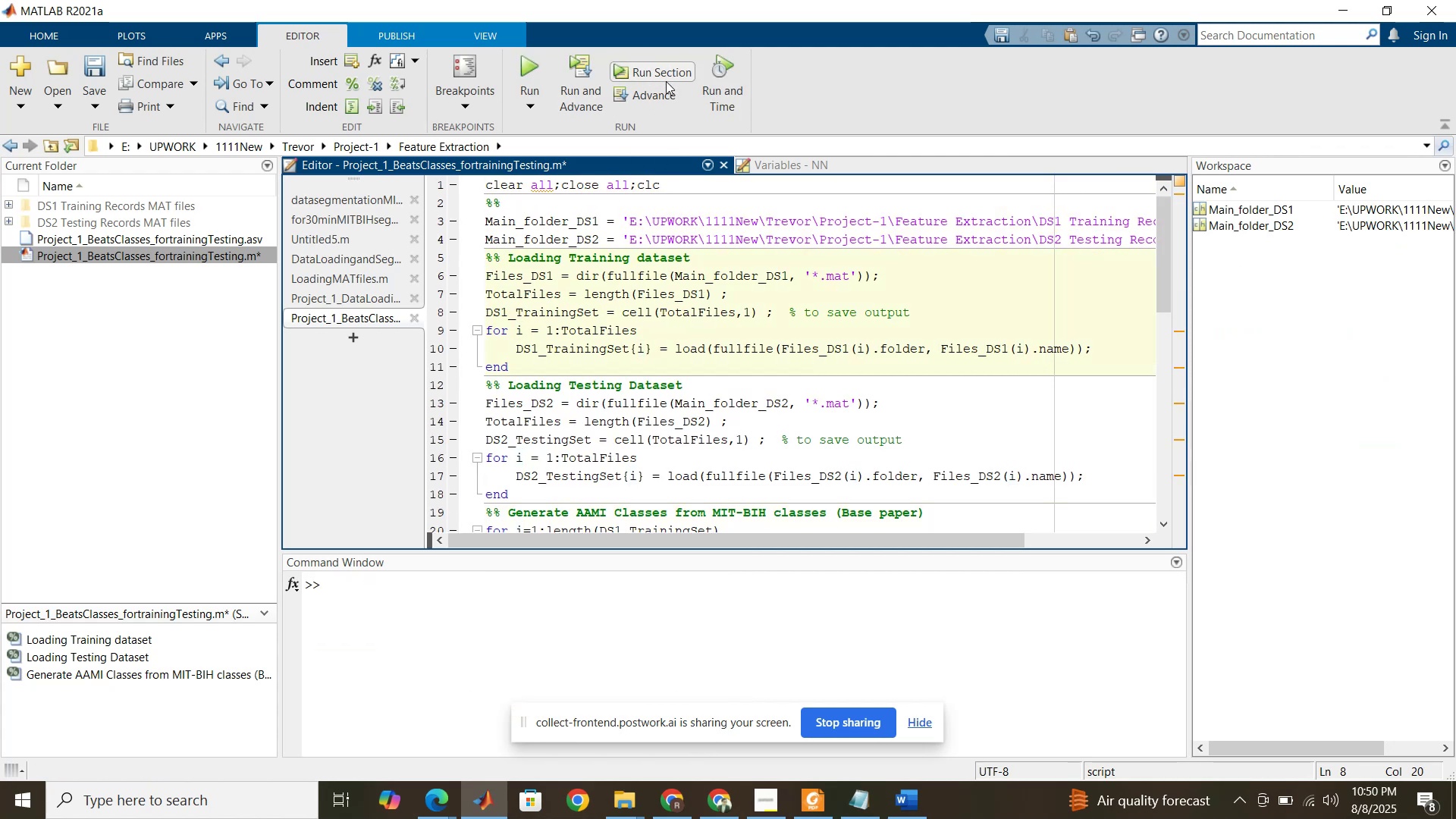 
left_click([667, 80])
 